 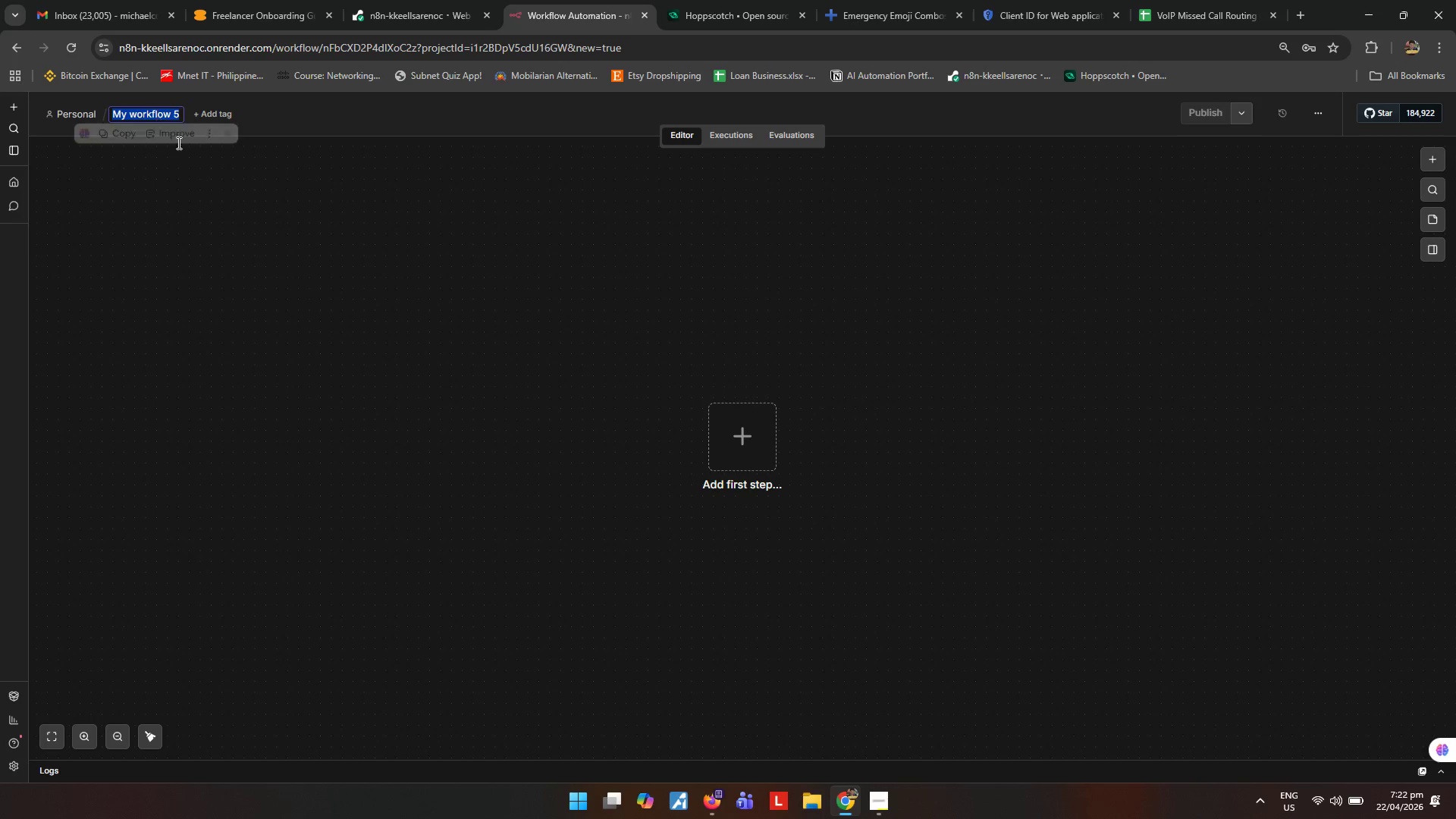 
key(Control+ControlLeft)
 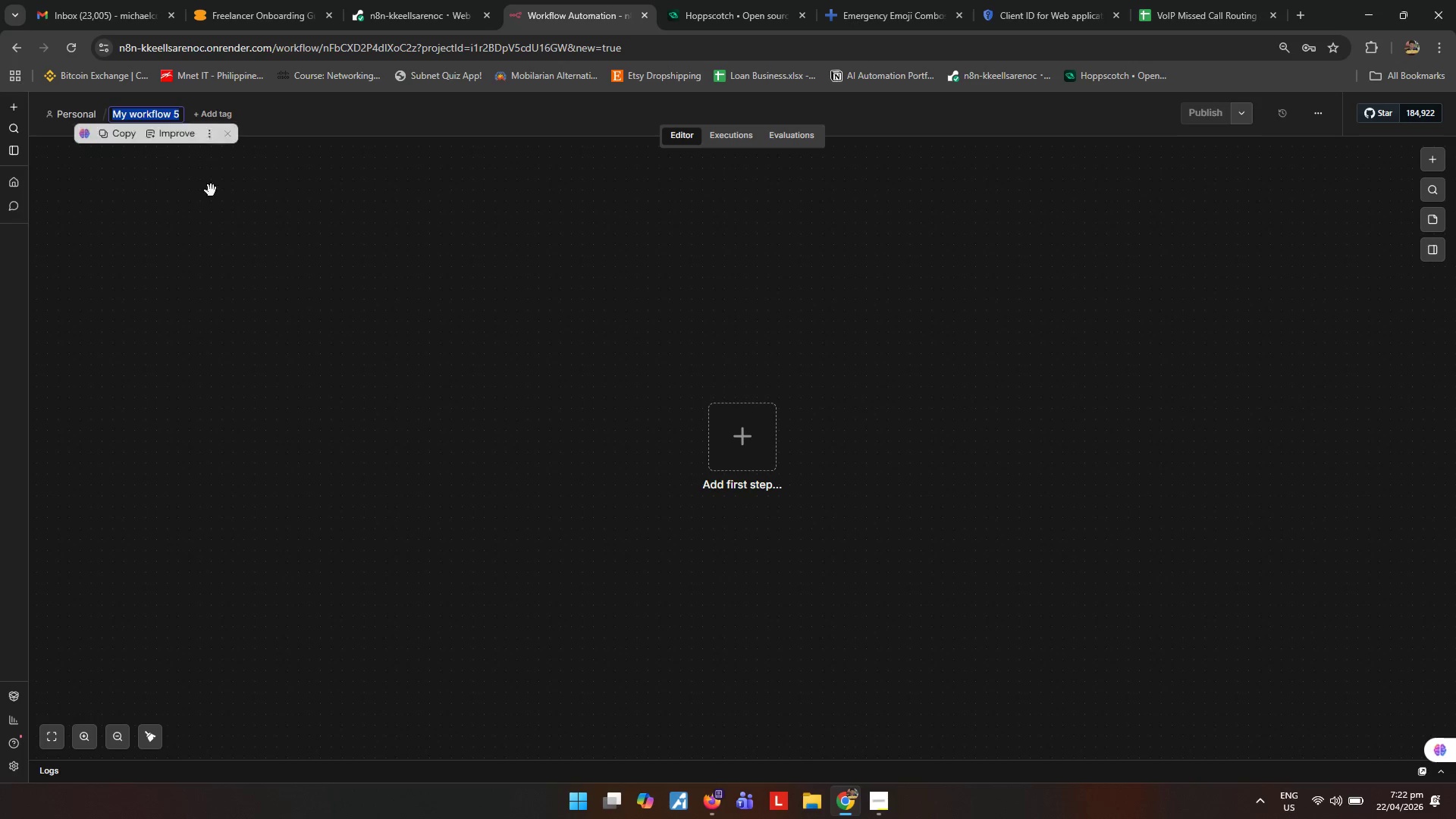 
key(Control+V)
 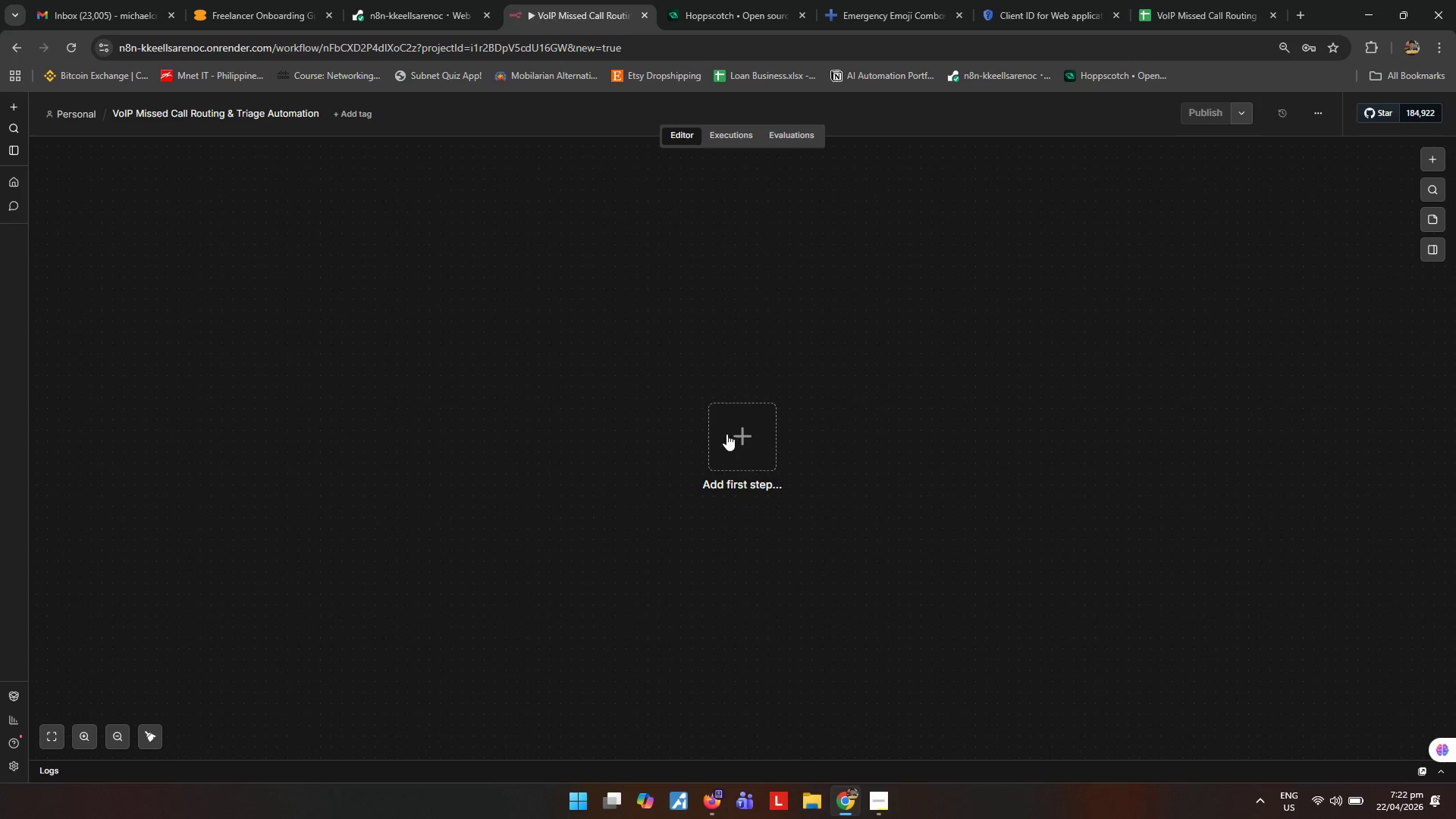 
triple_click([730, 435])
 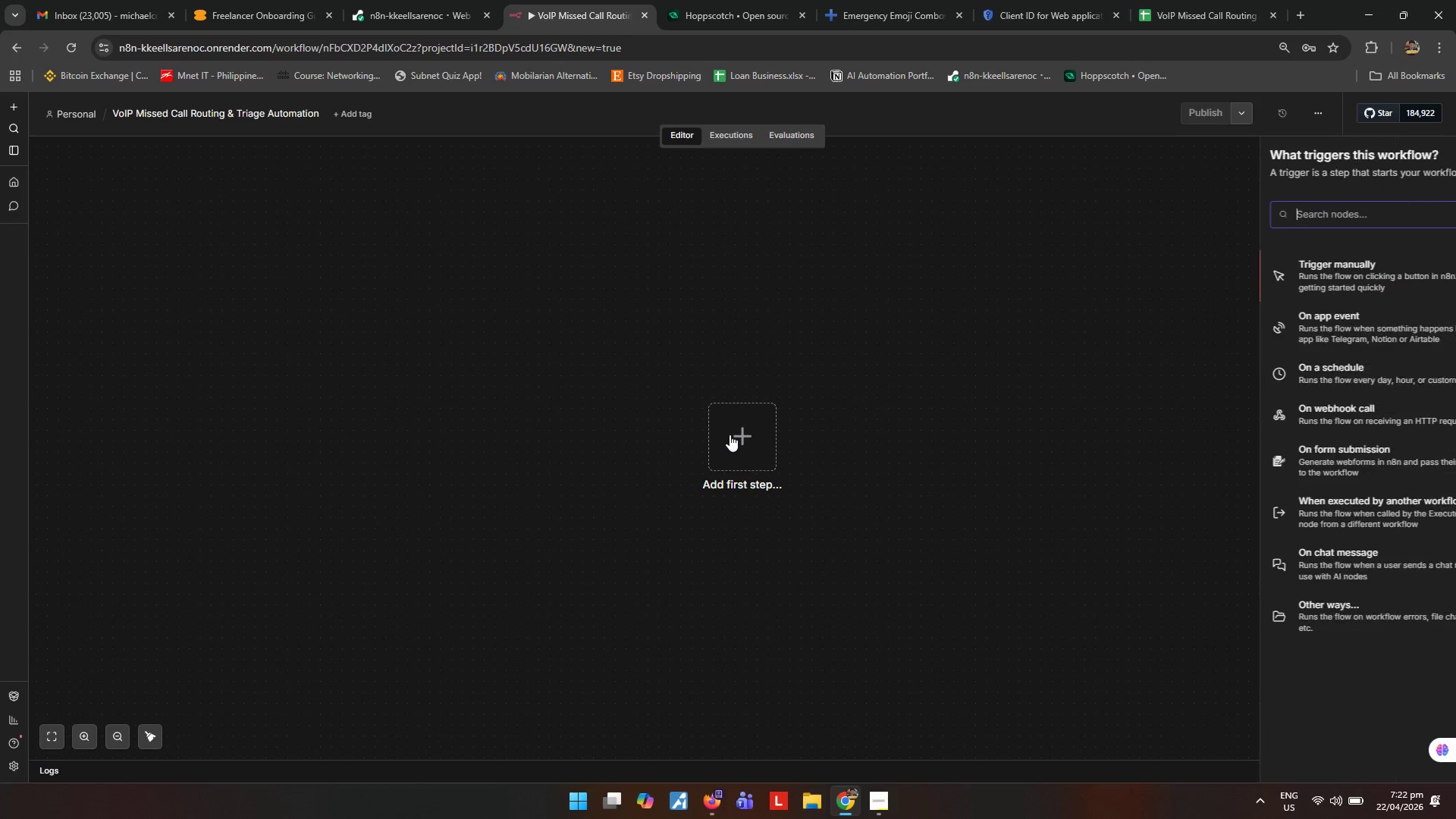 
type(web)
 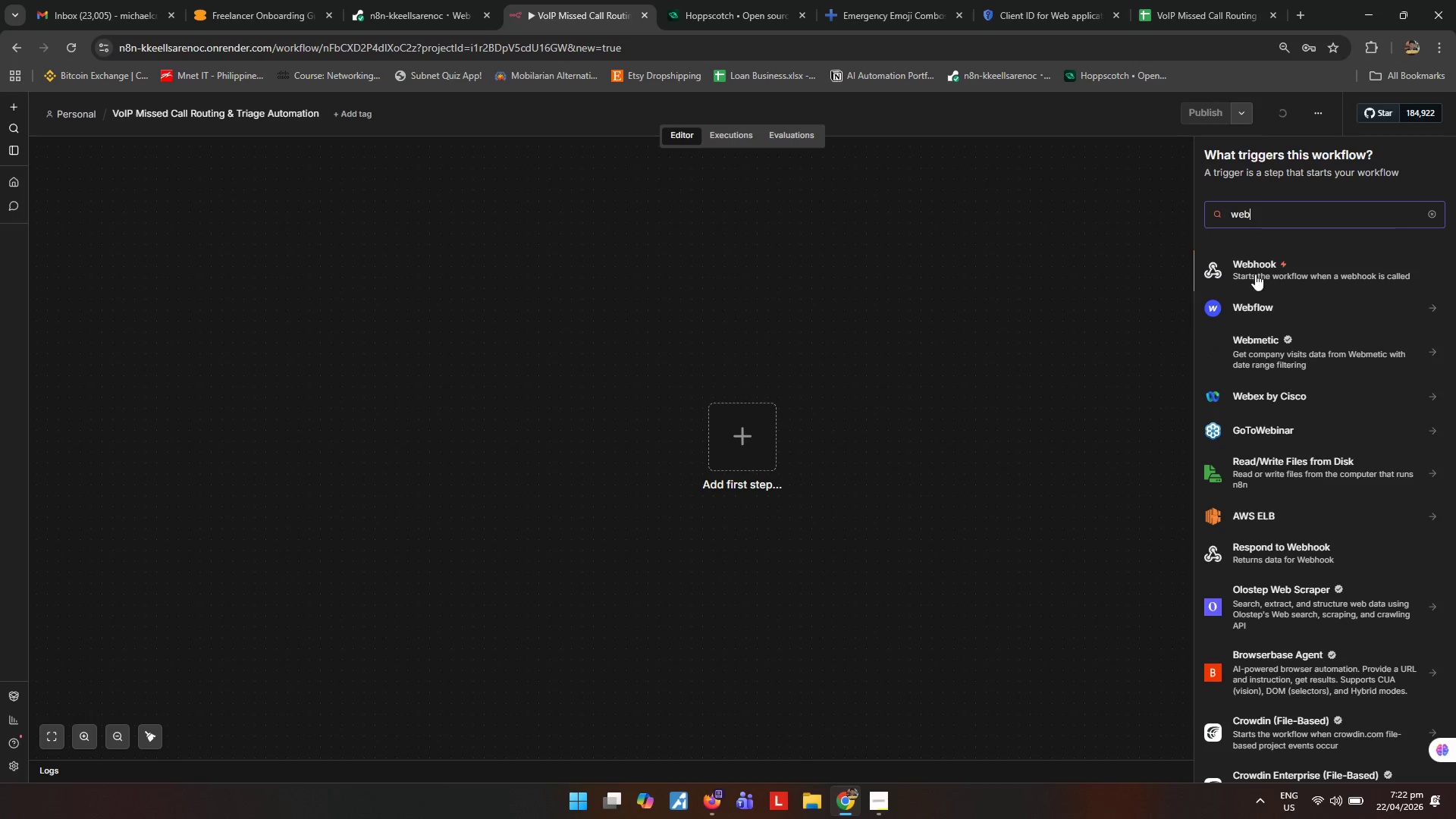 
left_click([1259, 271])
 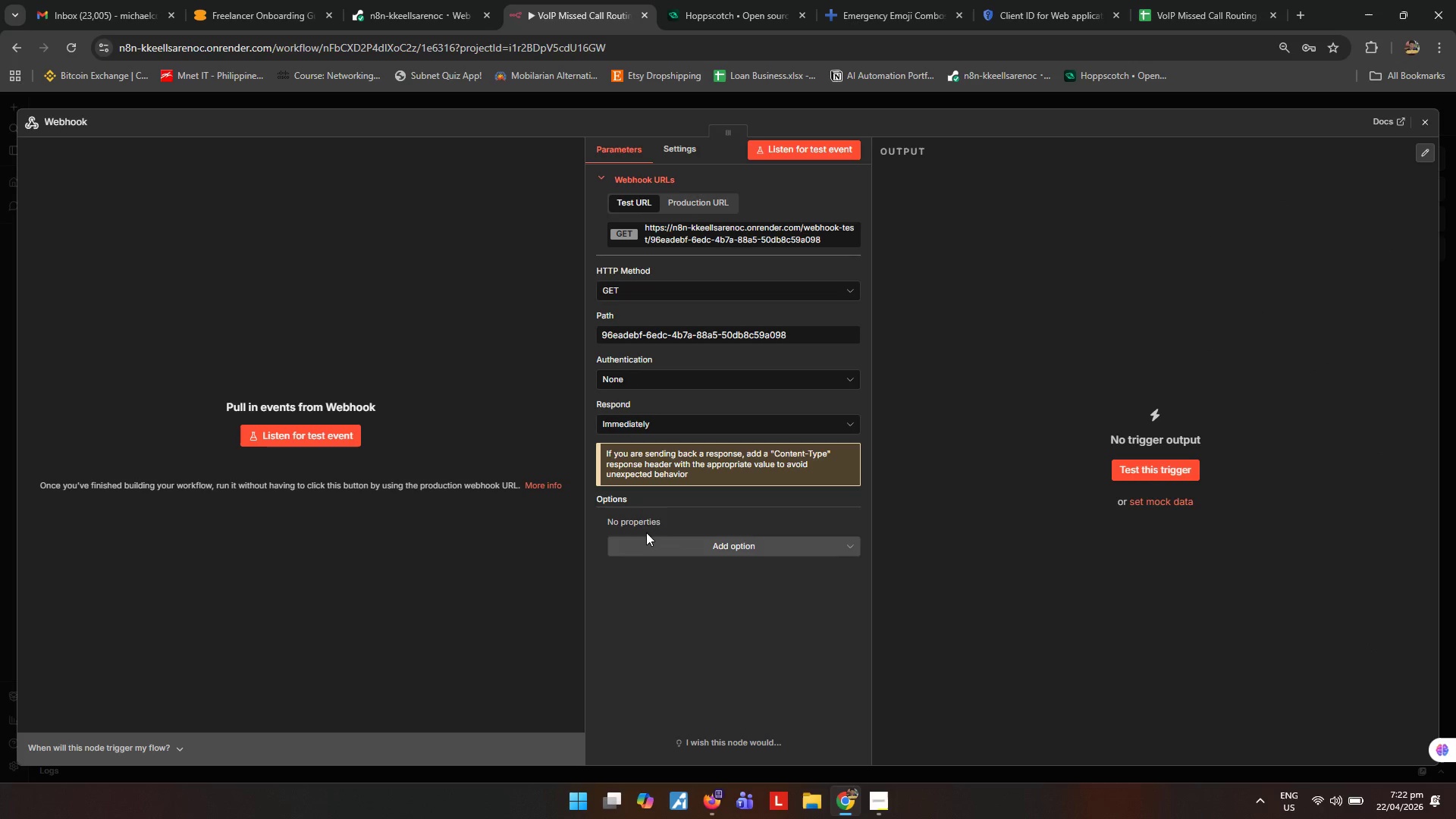 
wait(5.27)
 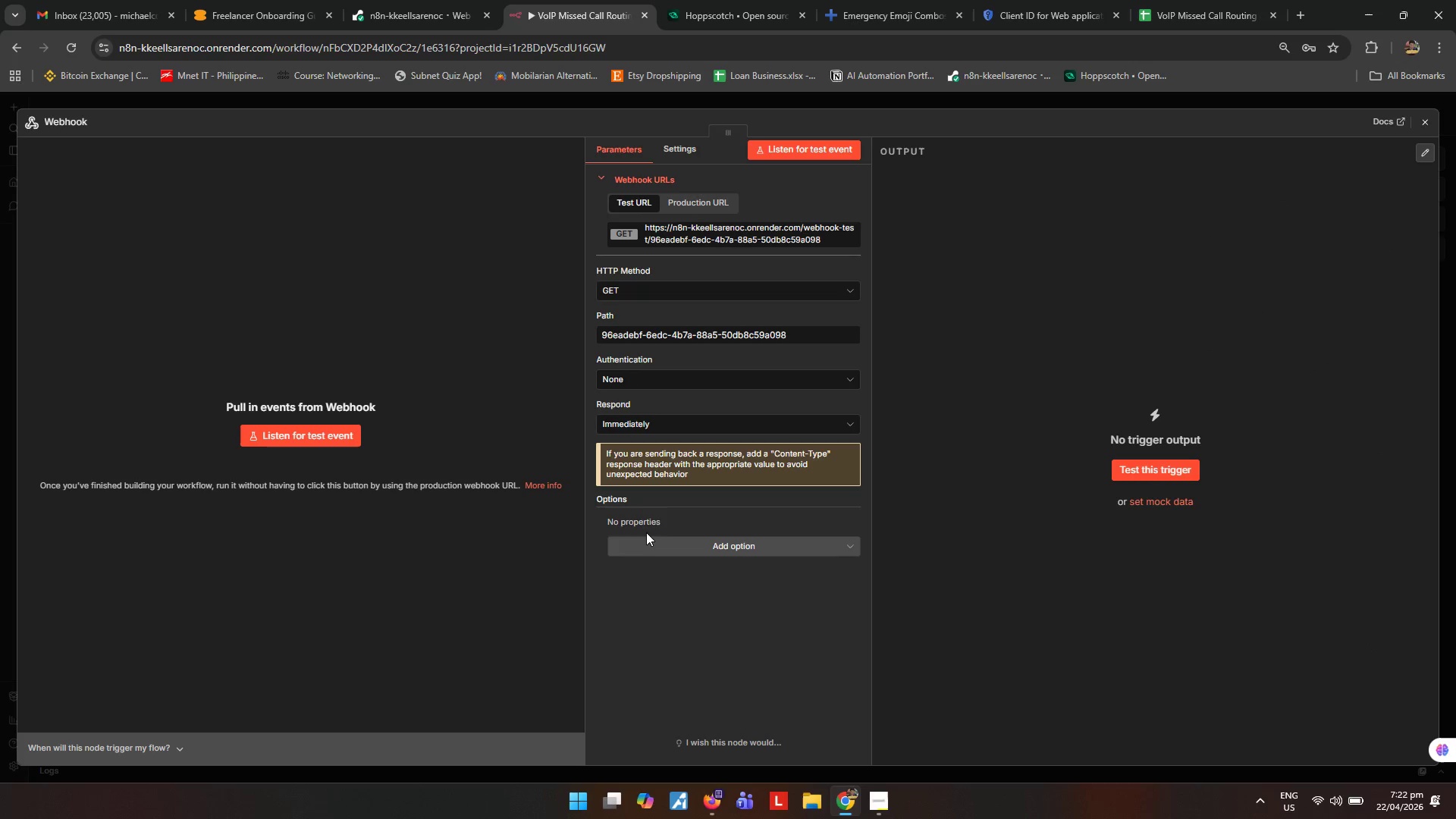 
left_click([718, 290])
 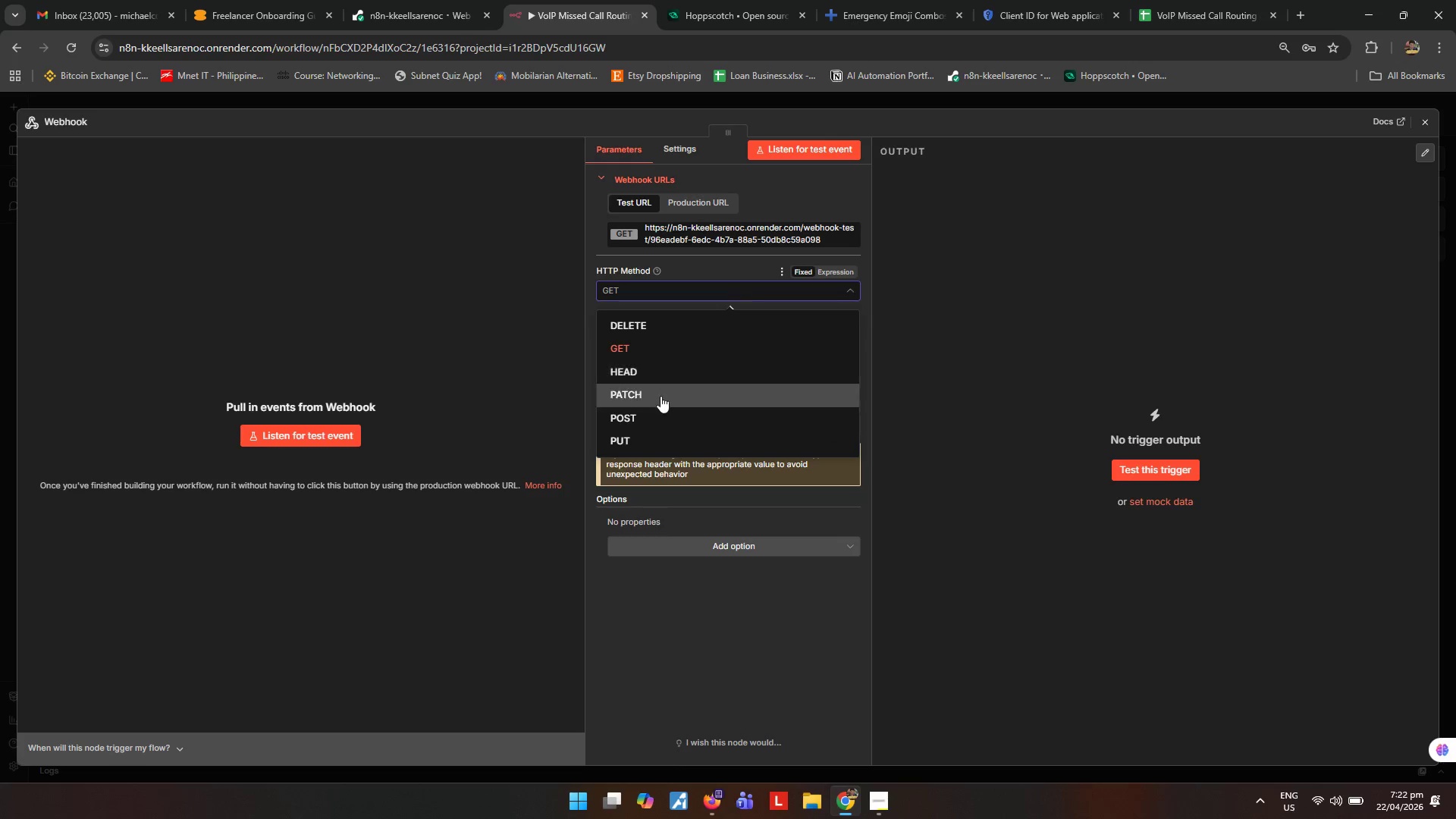 
left_click([650, 420])
 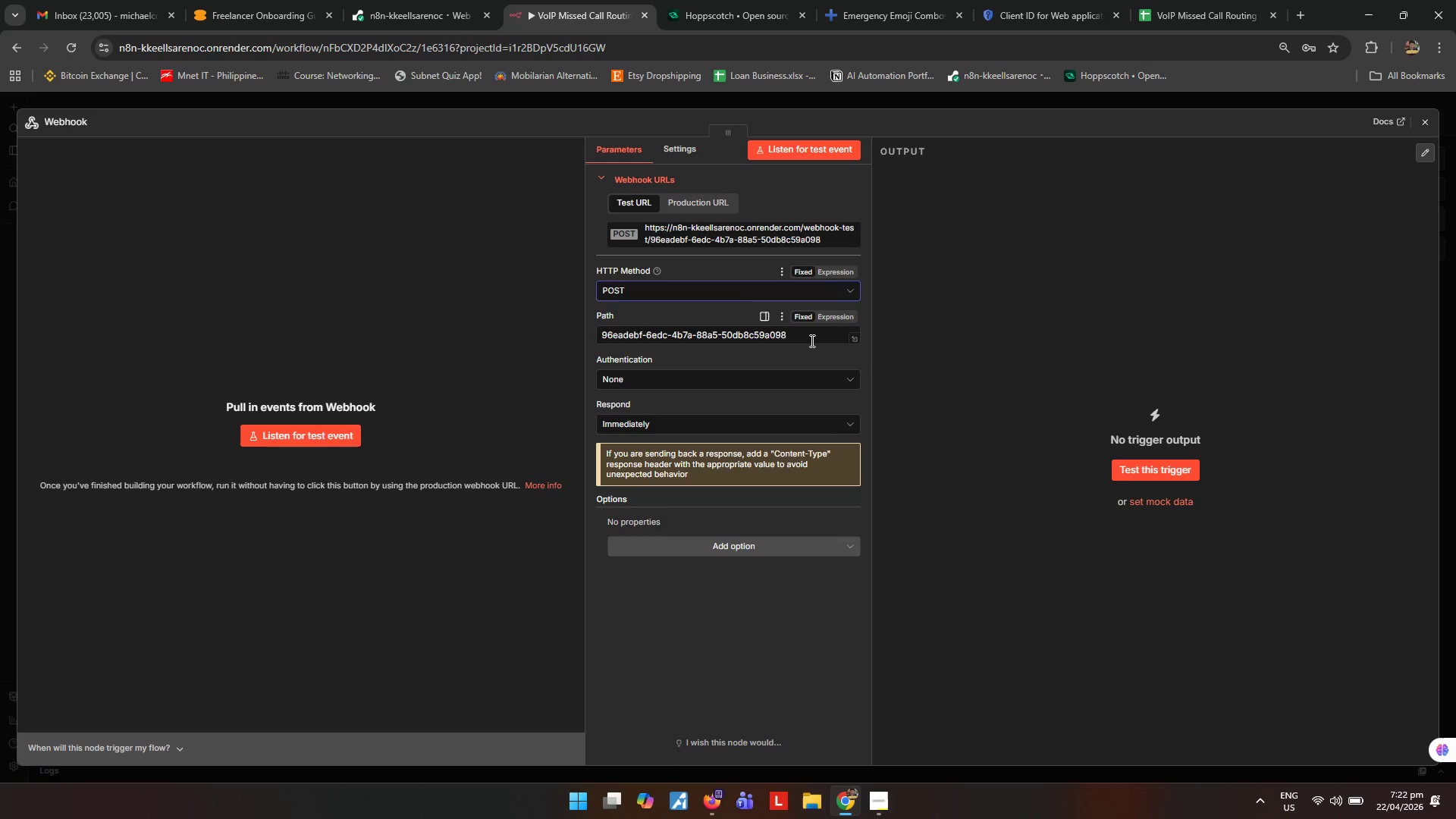 
left_click_drag(start_coordinate=[811, 340], to_coordinate=[425, 308])
 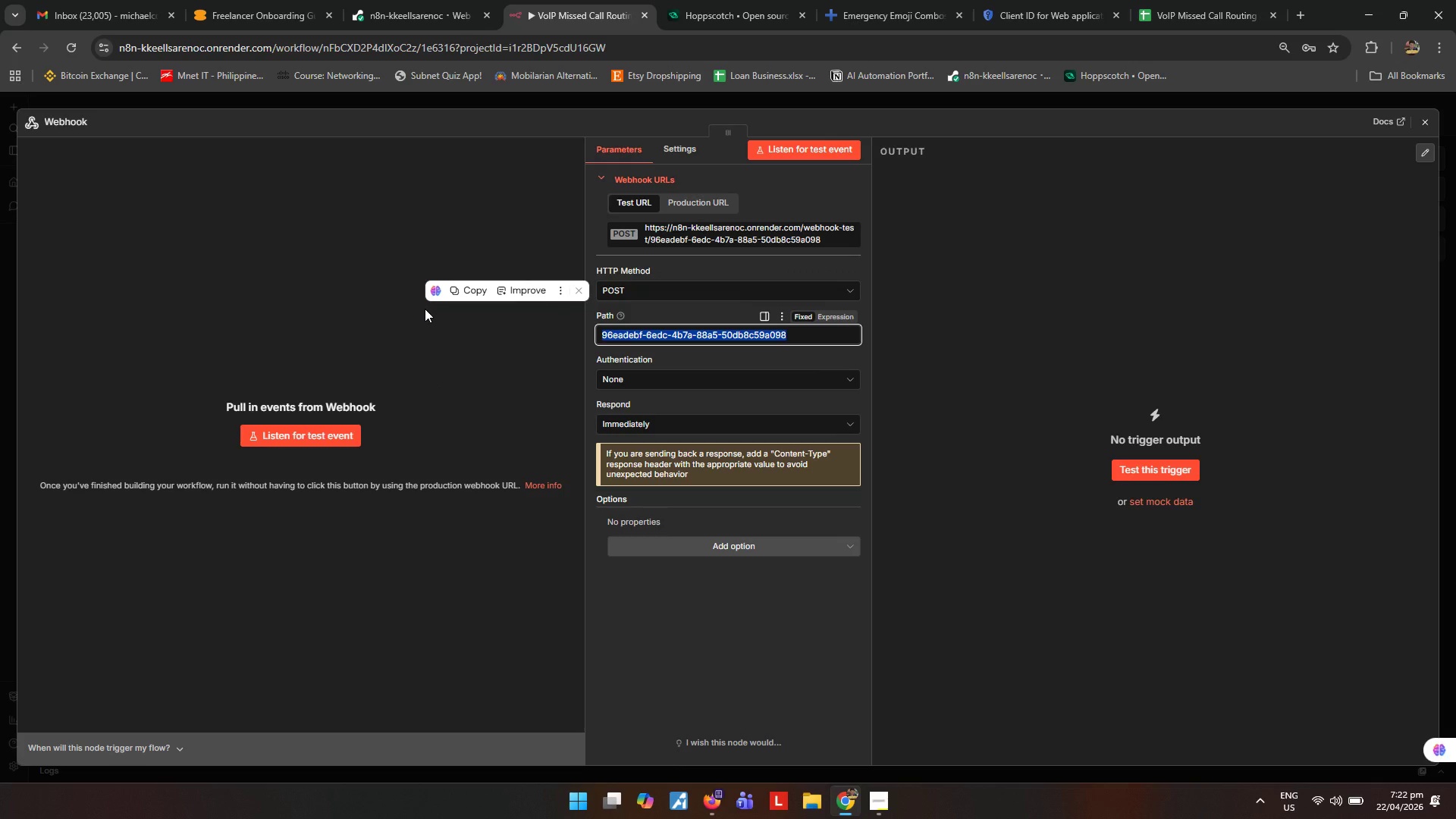 
type(voip-missed-call)
 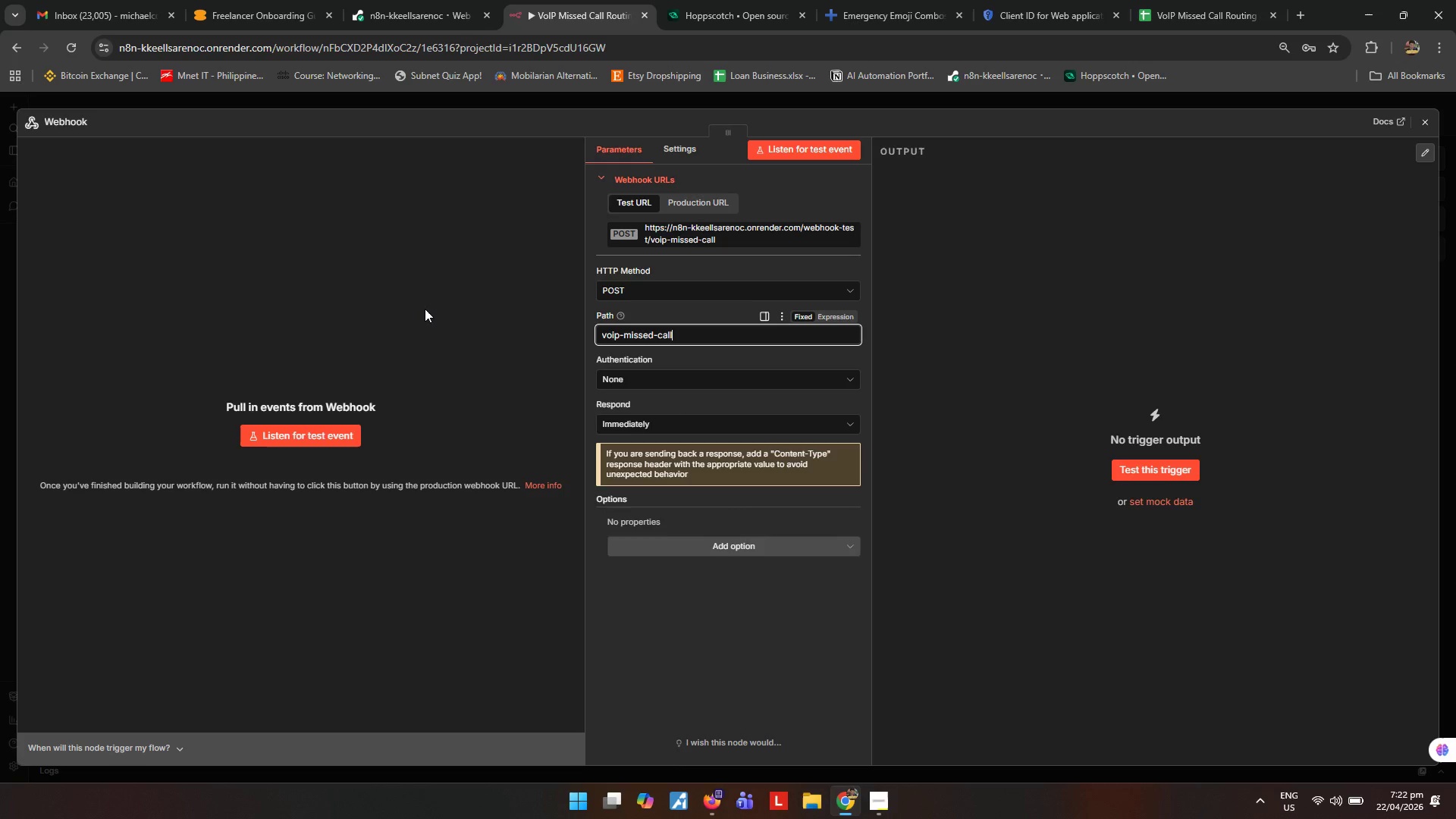 
left_click([1022, 310])
 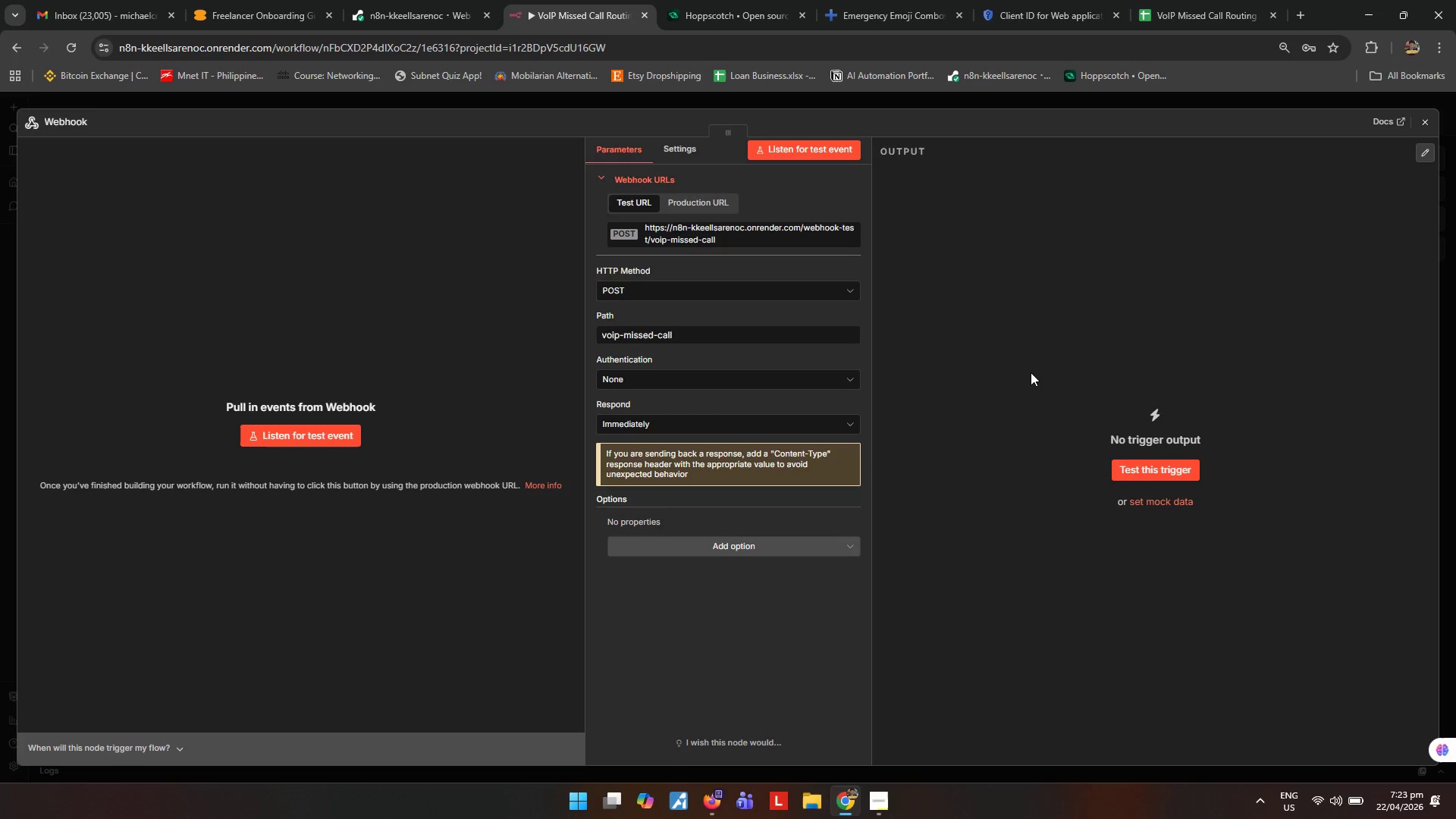 
wait(18.66)
 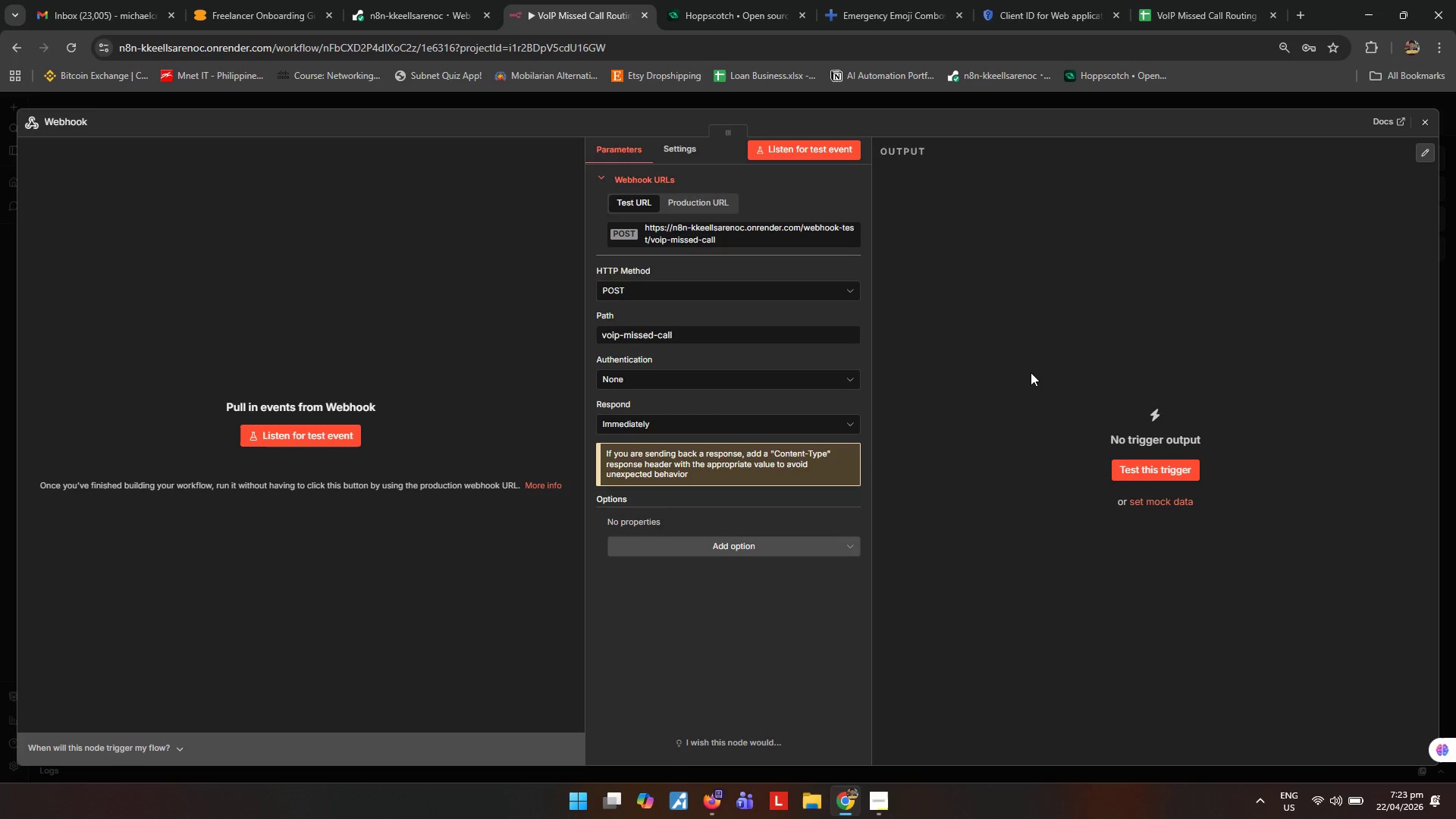 
left_click([806, 541])
 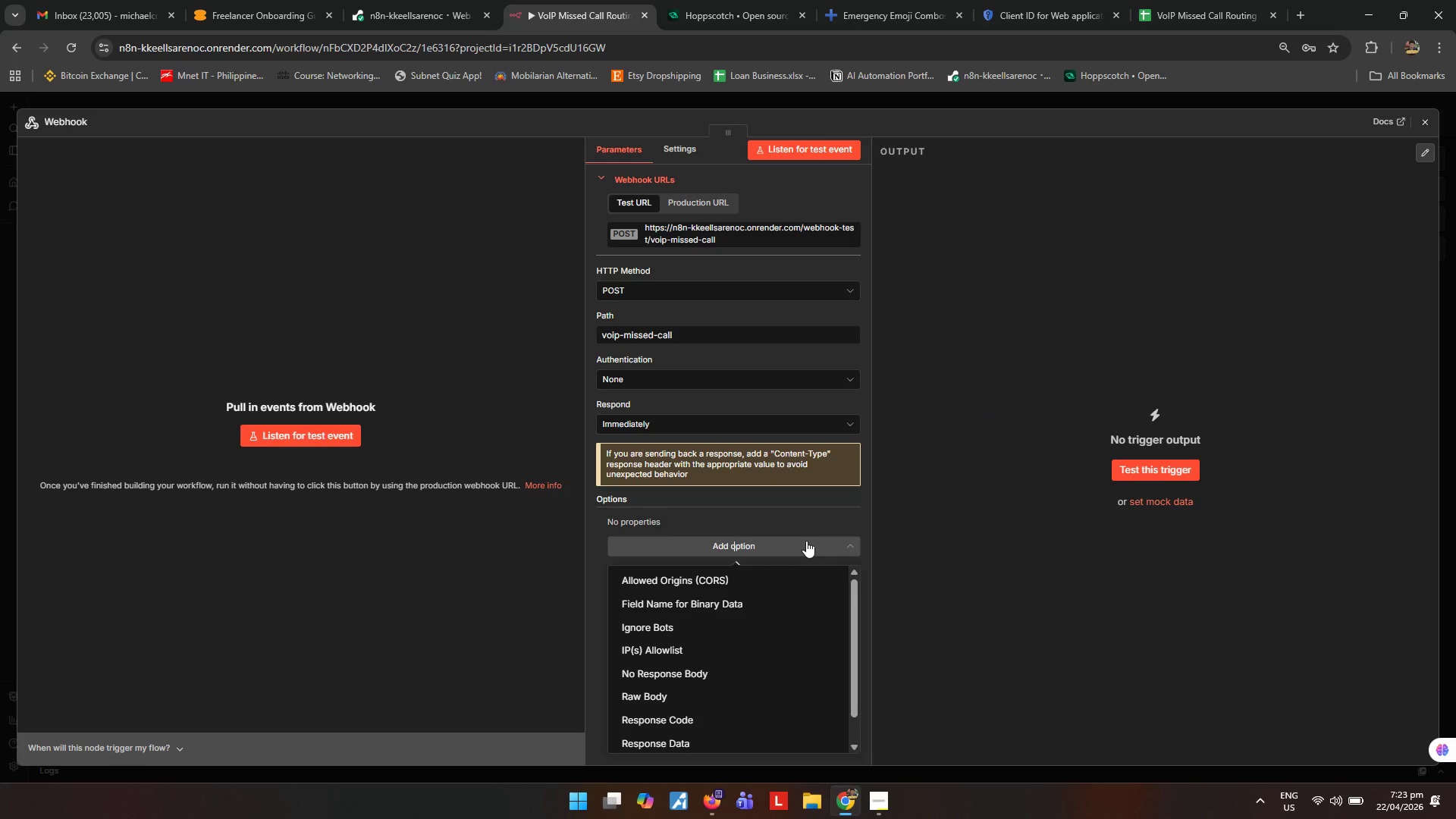 
scroll: coordinate [794, 604], scroll_direction: down, amount: 2.0
 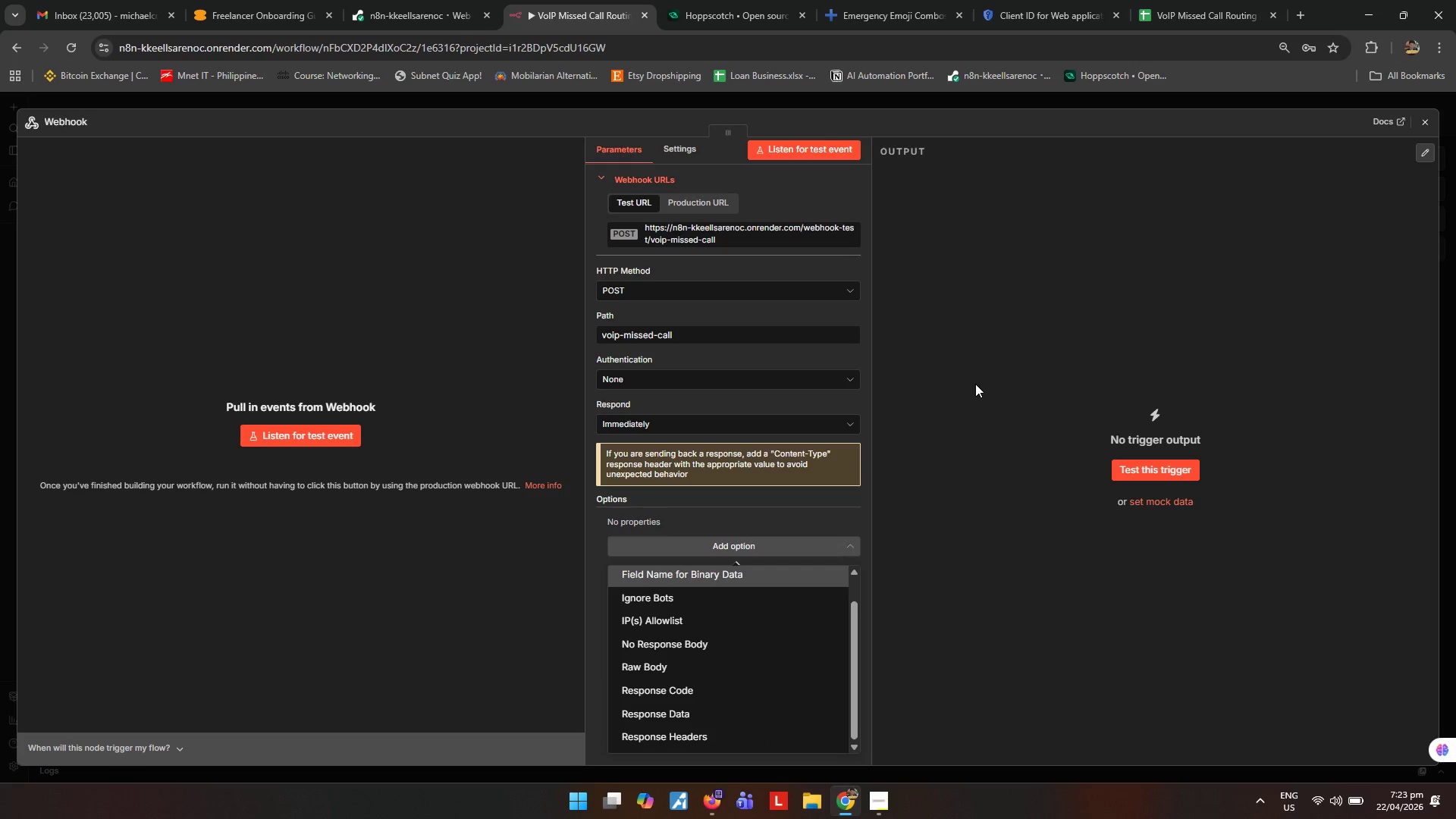 
wait(5.1)
 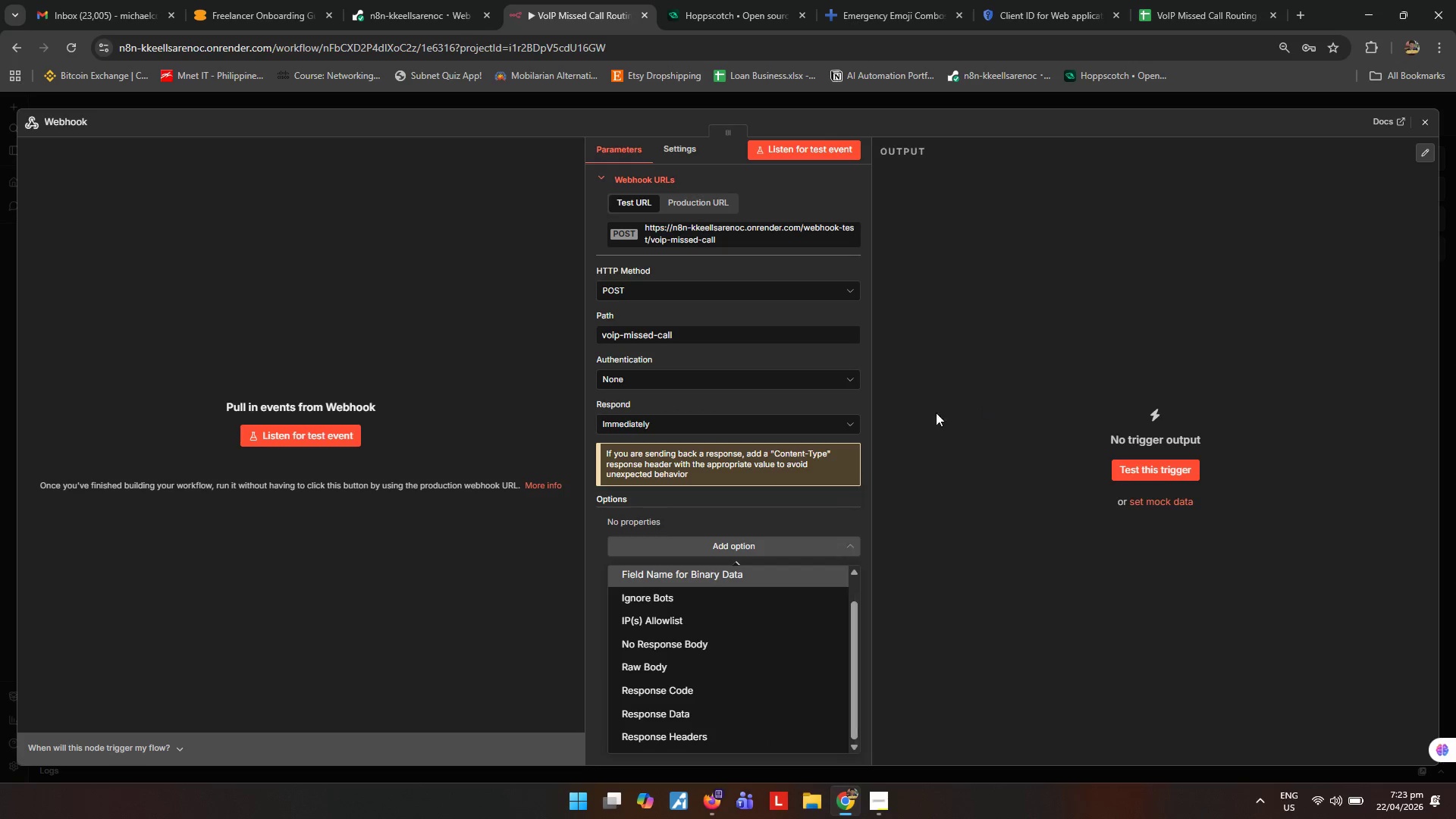 
left_click([975, 384])
 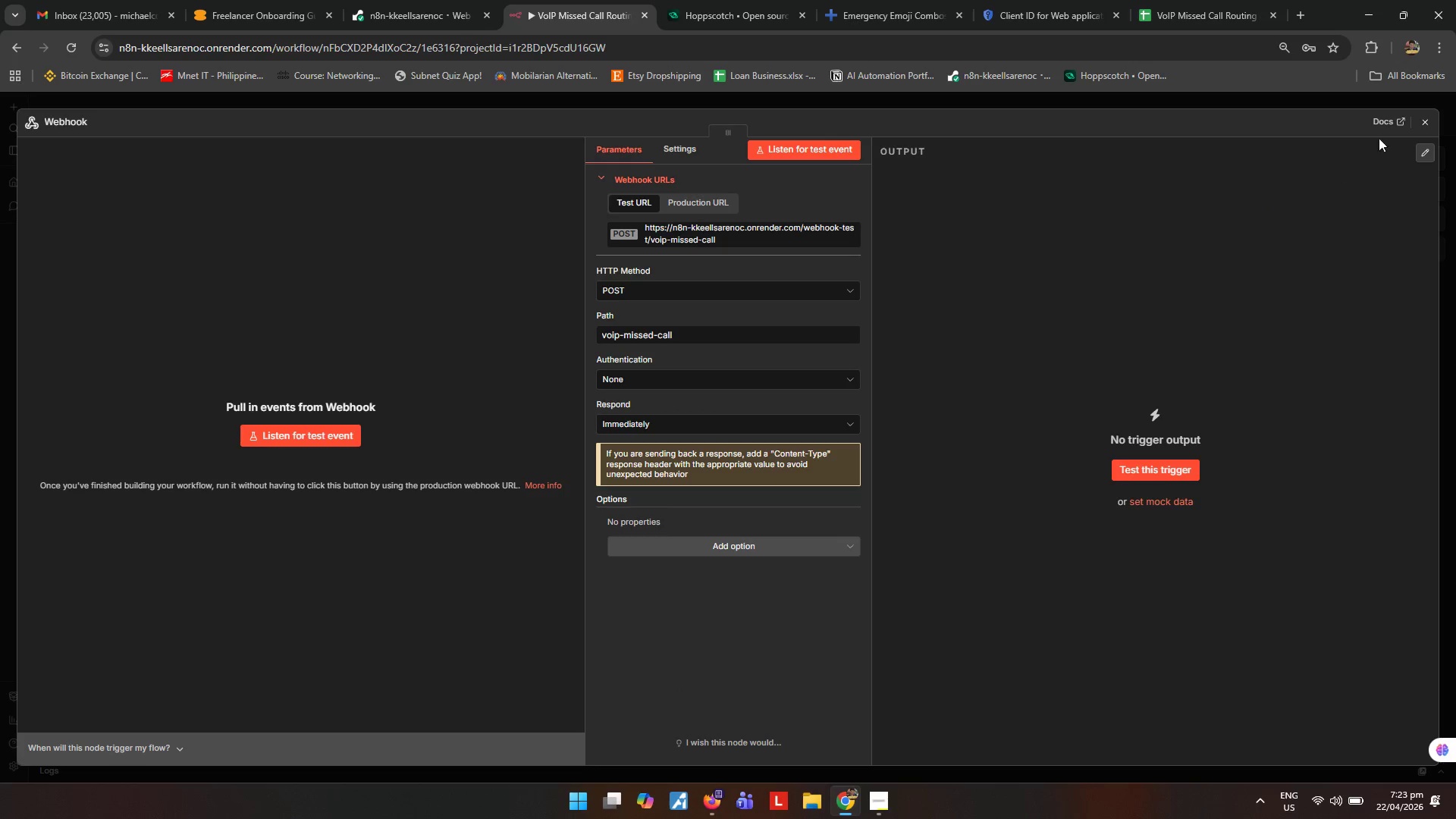 
mouse_move([1412, 143])
 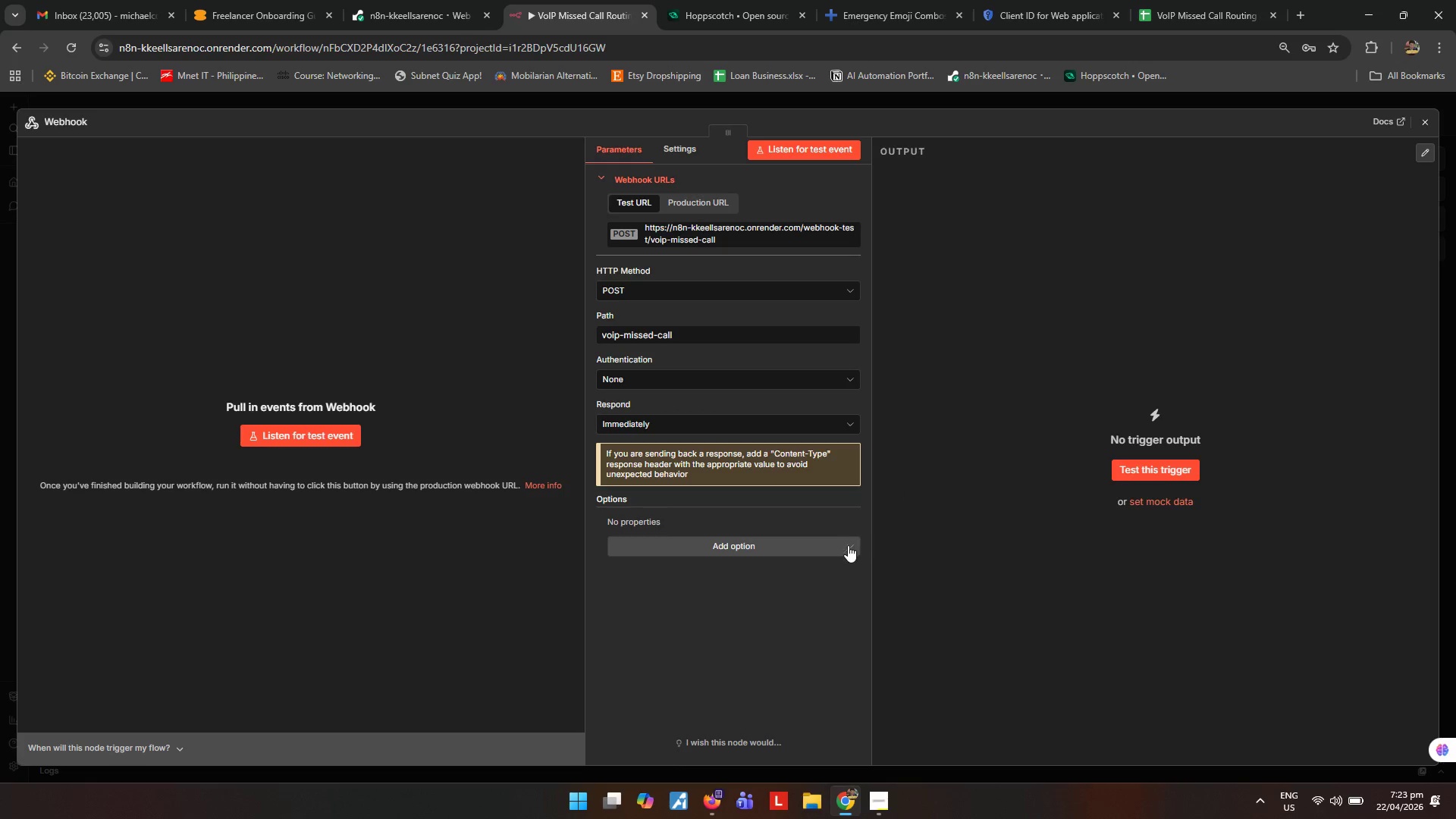 
left_click([843, 548])
 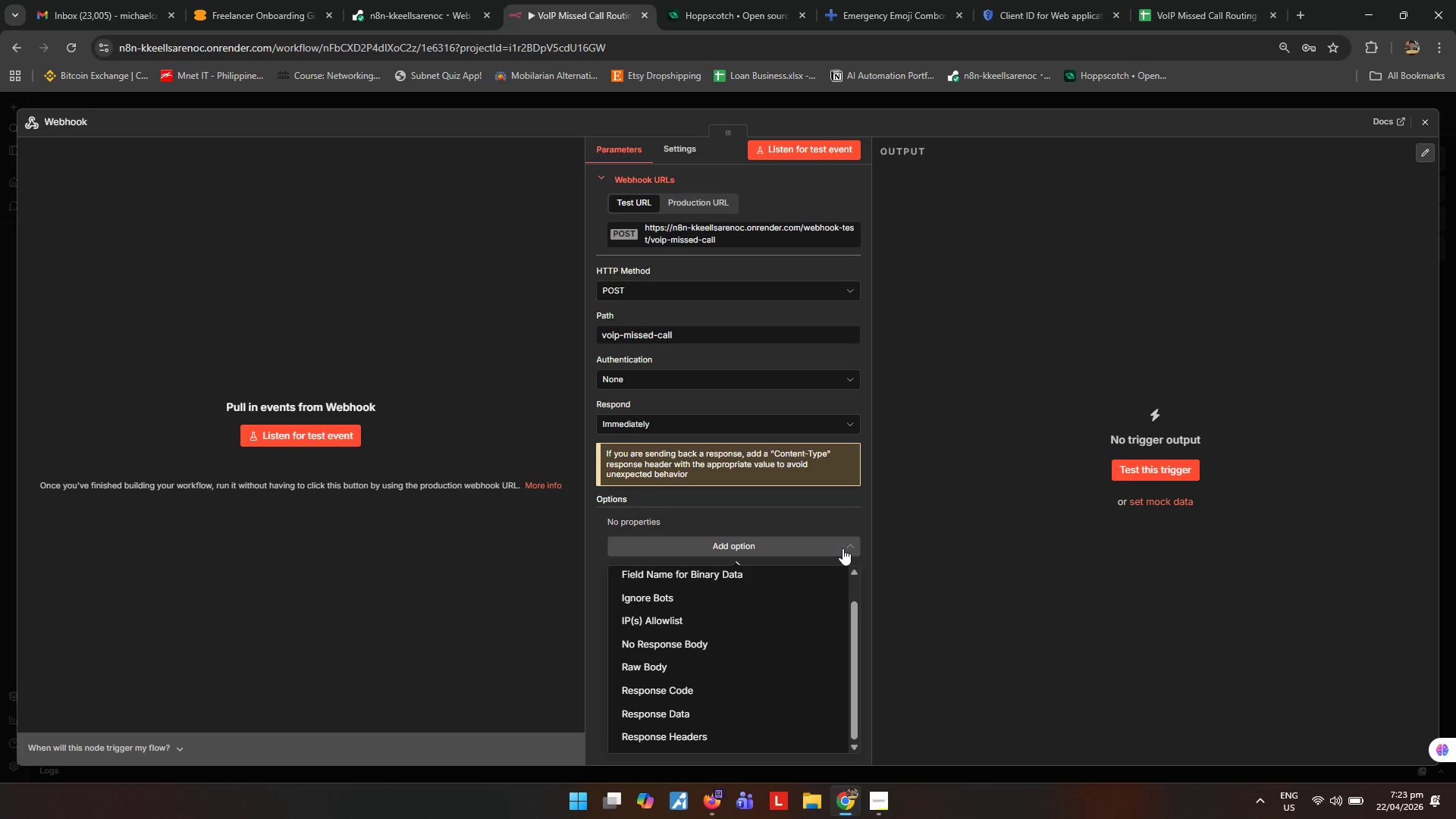 
wait(10.91)
 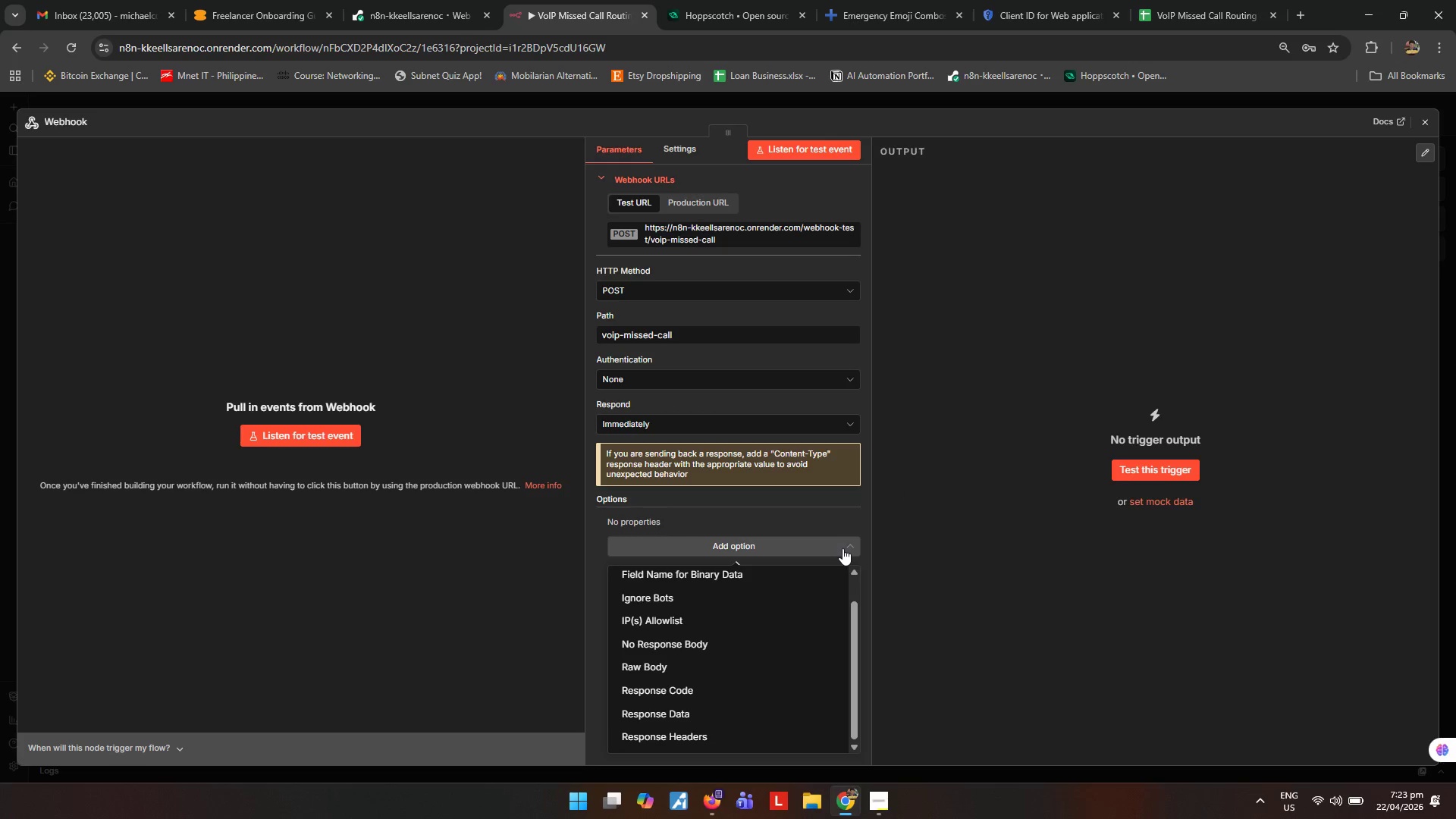 
scroll: coordinate [697, 689], scroll_direction: down, amount: 3.0
 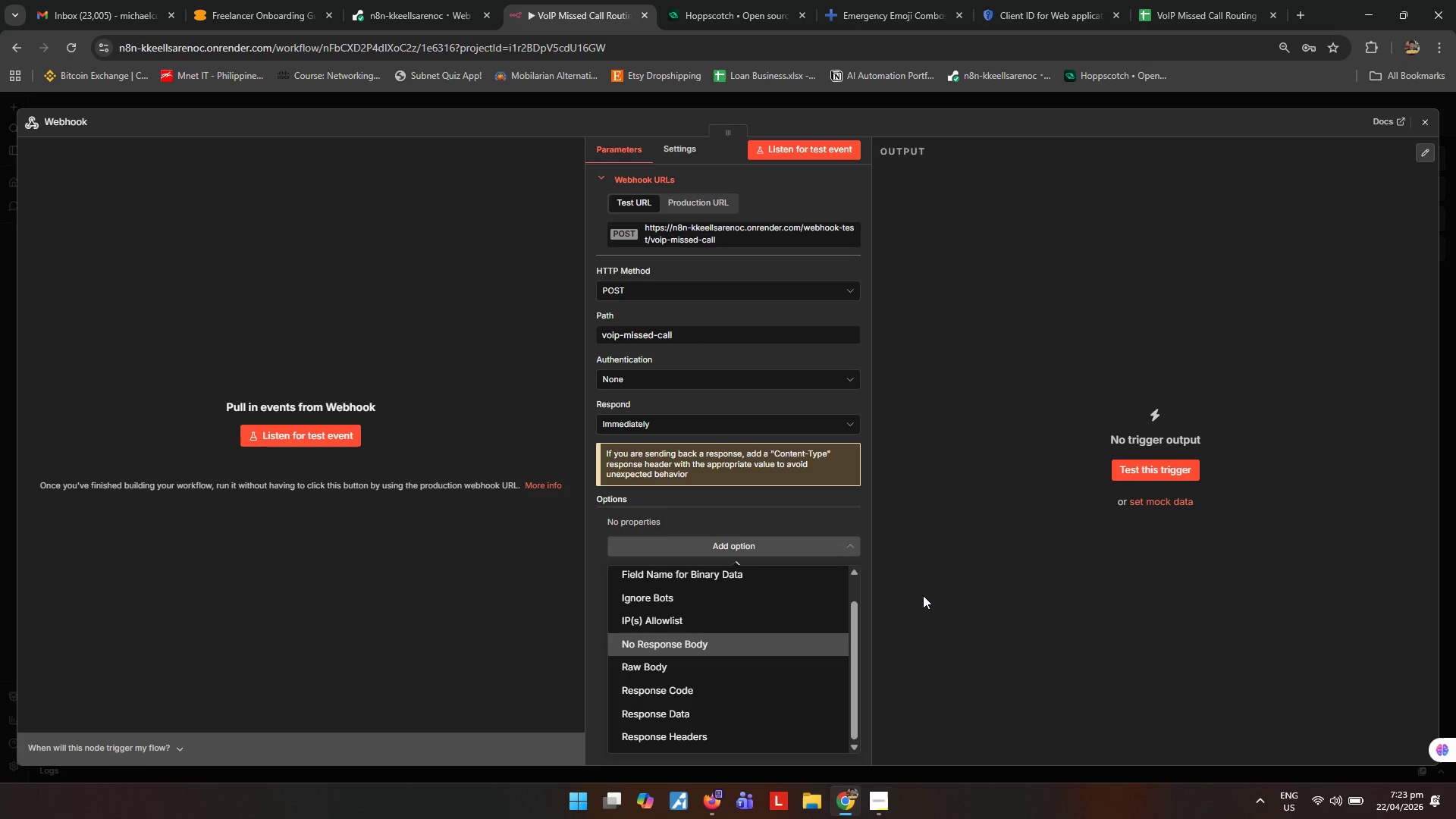 
wait(9.11)
 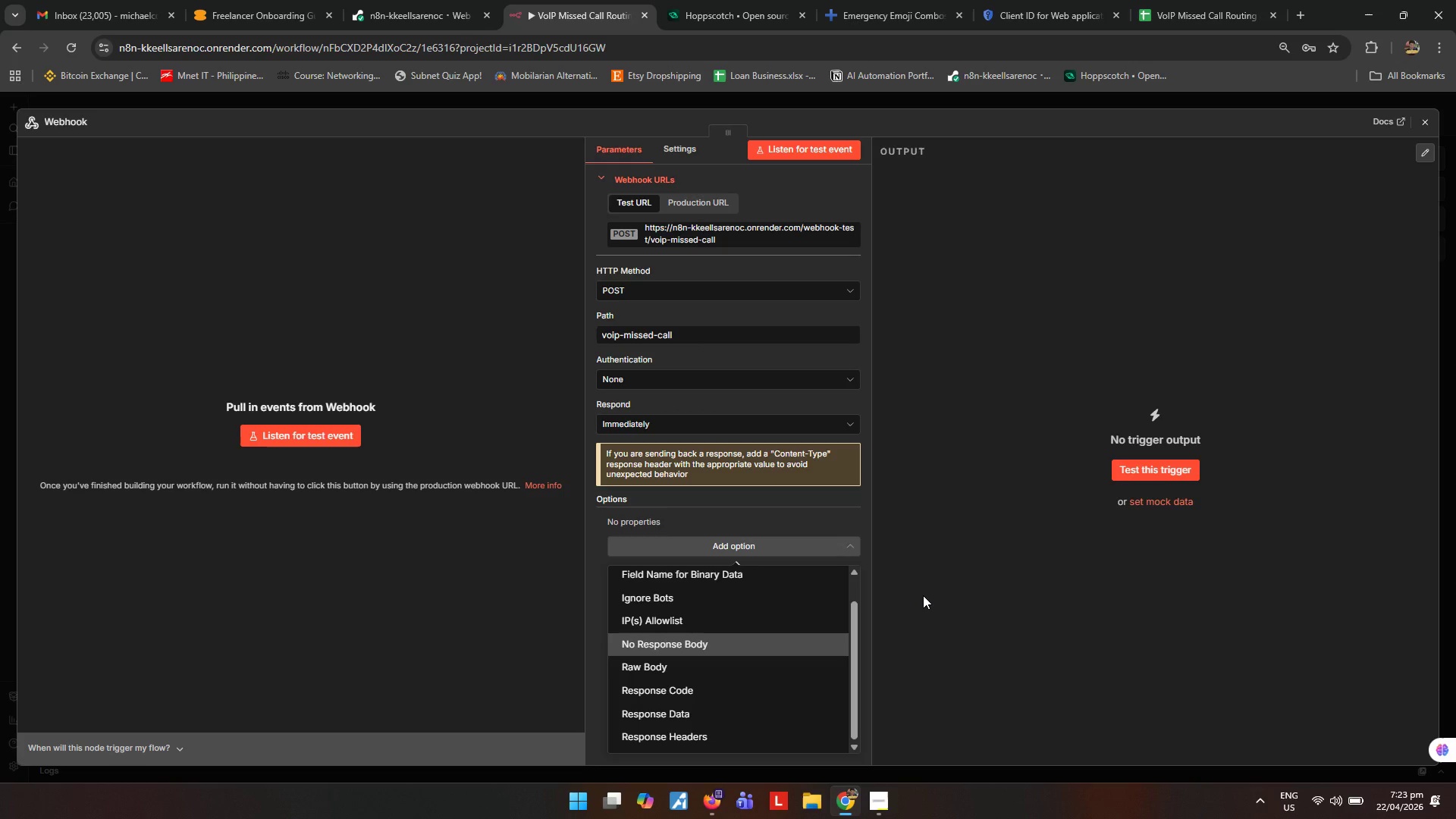 
scroll: coordinate [683, 313], scroll_direction: up, amount: 13.0
 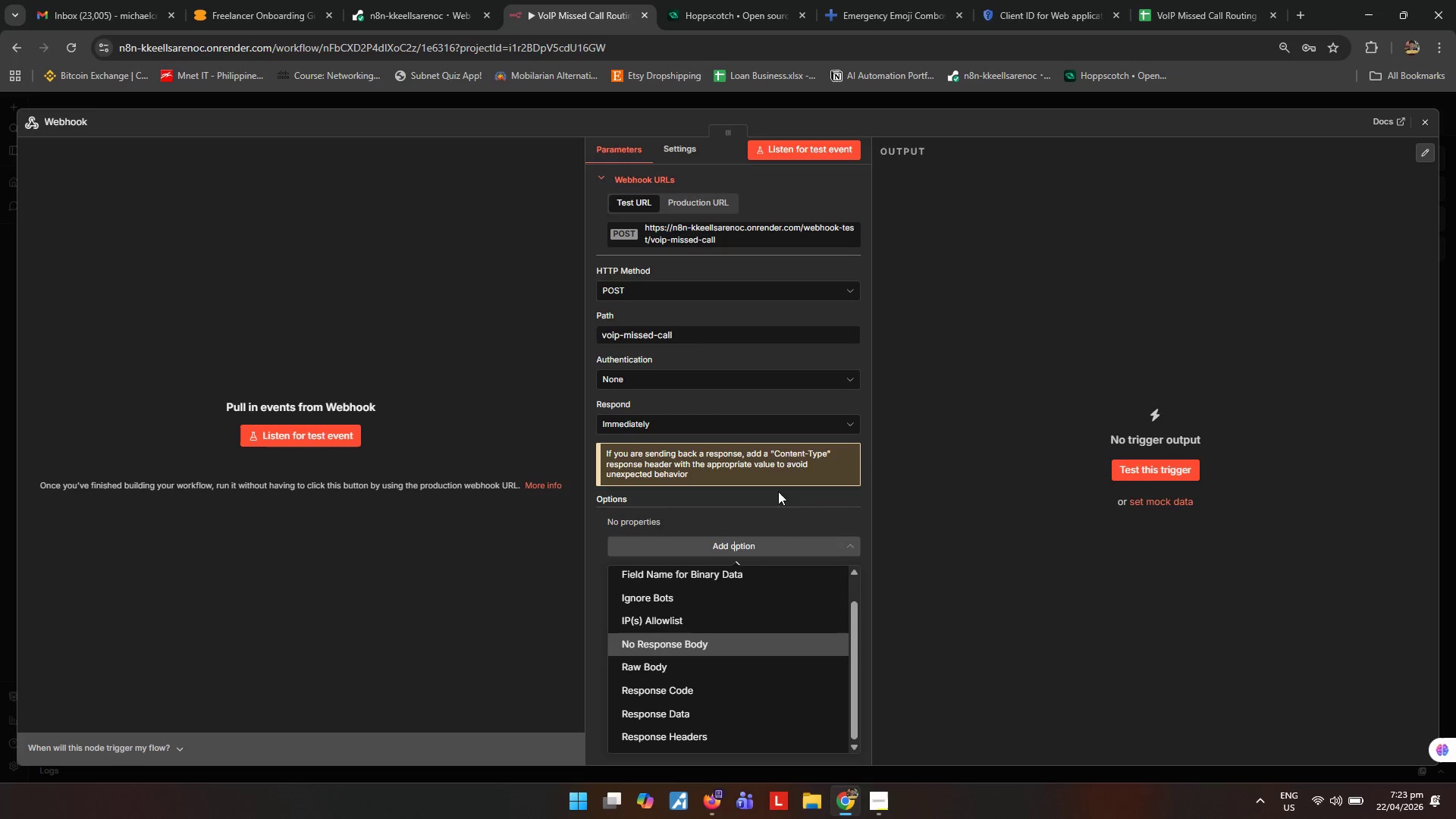 
scroll: coordinate [776, 593], scroll_direction: down, amount: 3.0
 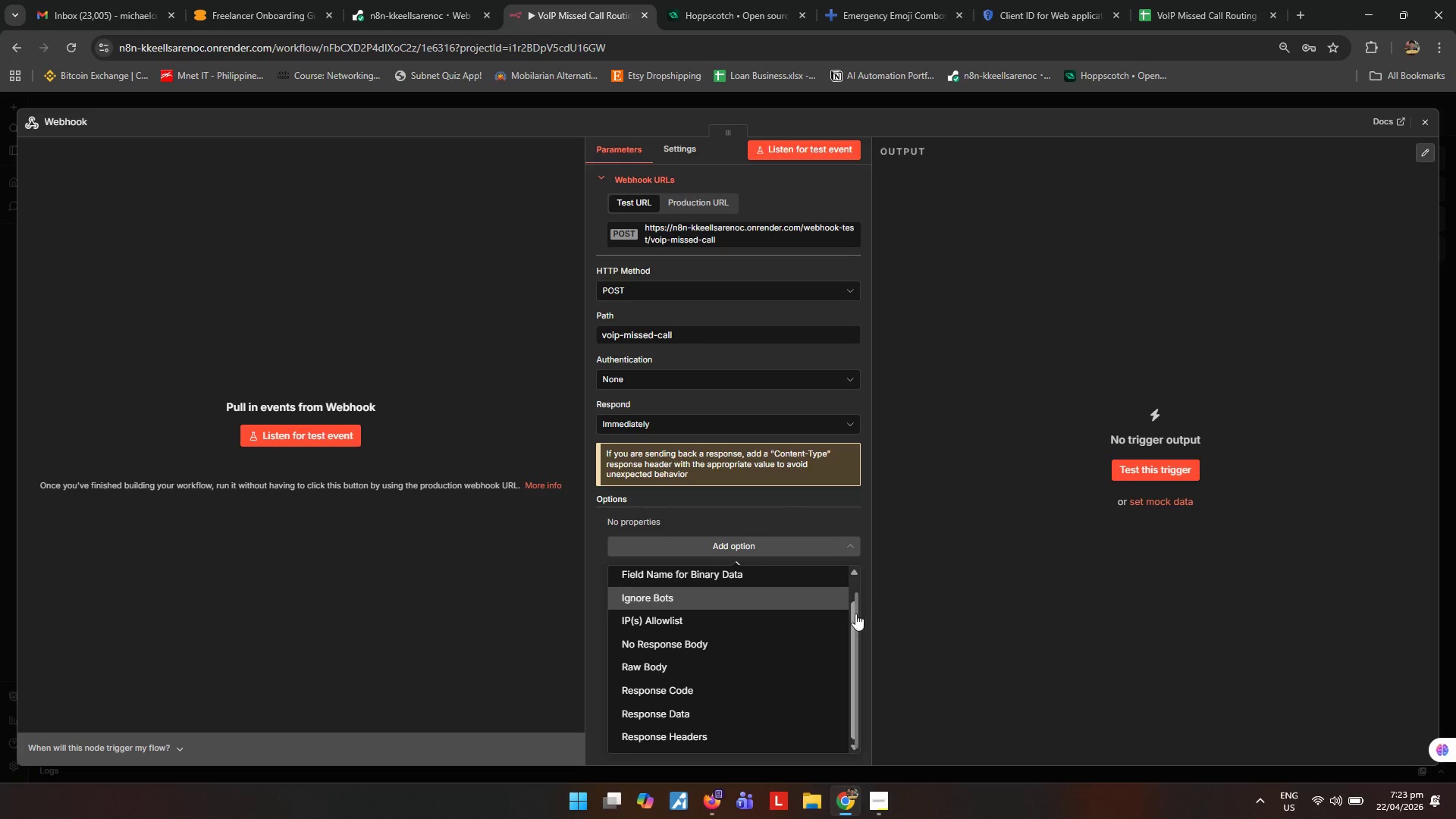 
left_click_drag(start_coordinate=[854, 616], to_coordinate=[843, 658])
 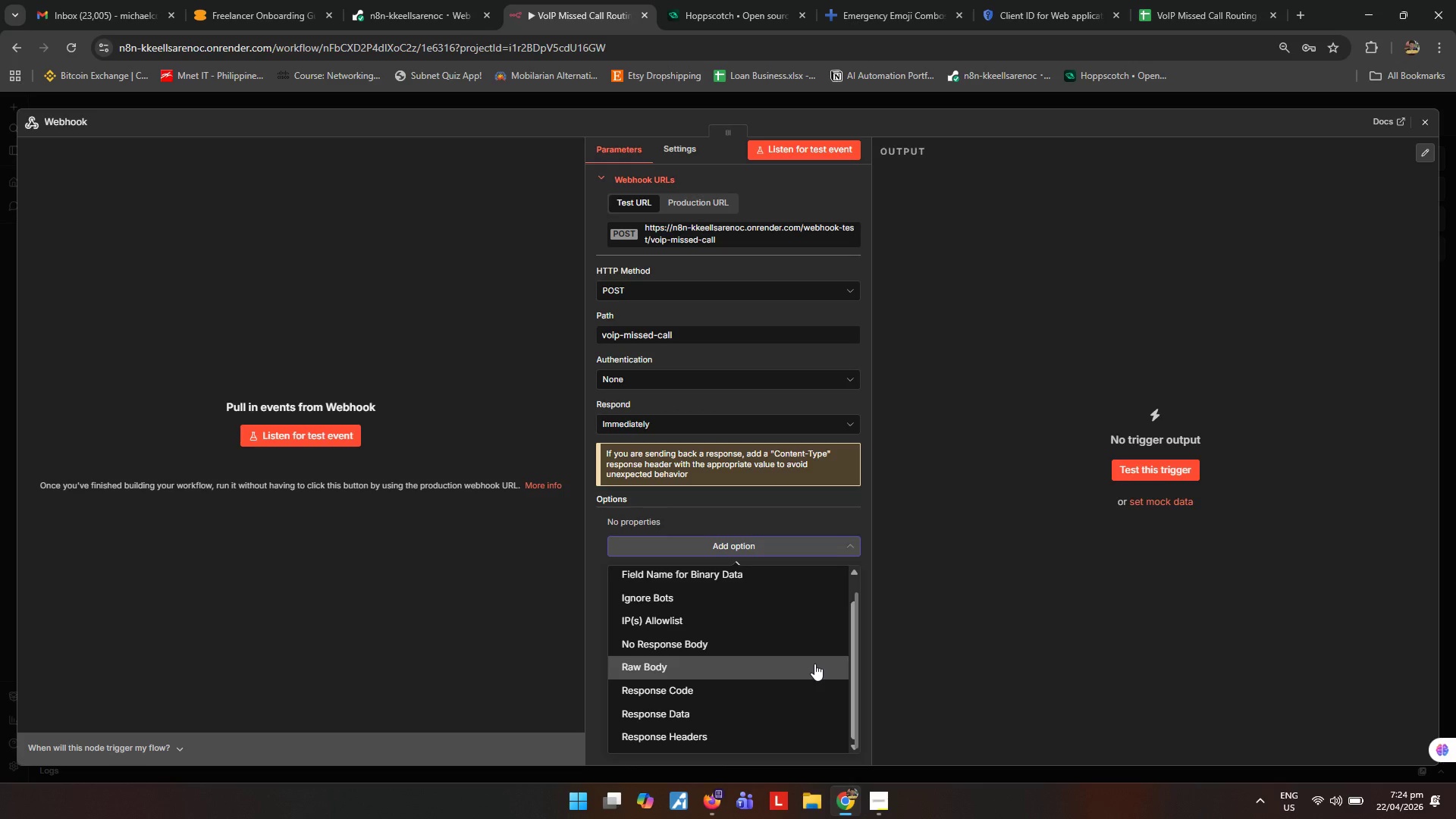 
wait(14.45)
 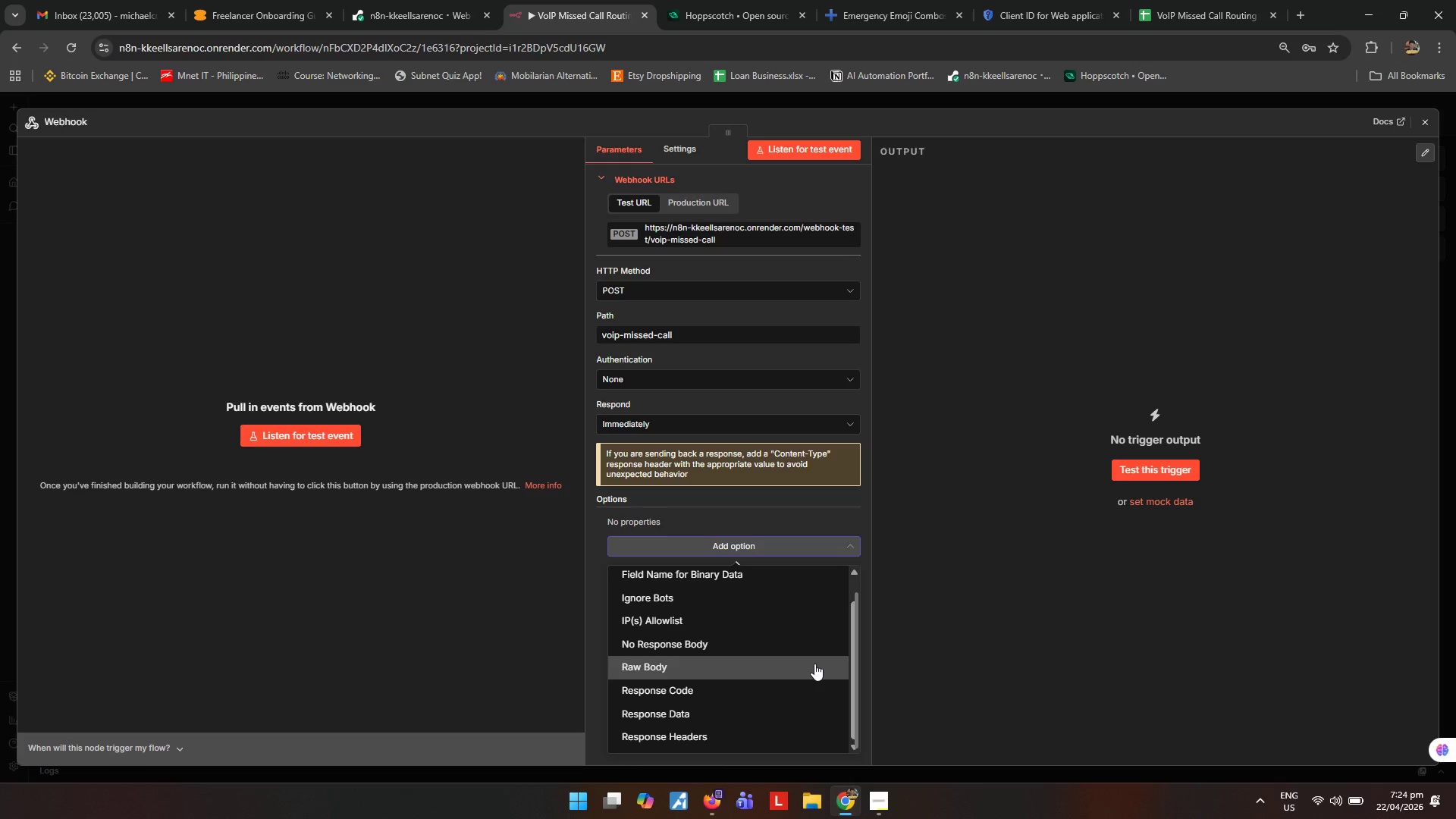 
scroll: coordinate [814, 664], scroll_direction: down, amount: 5.0
 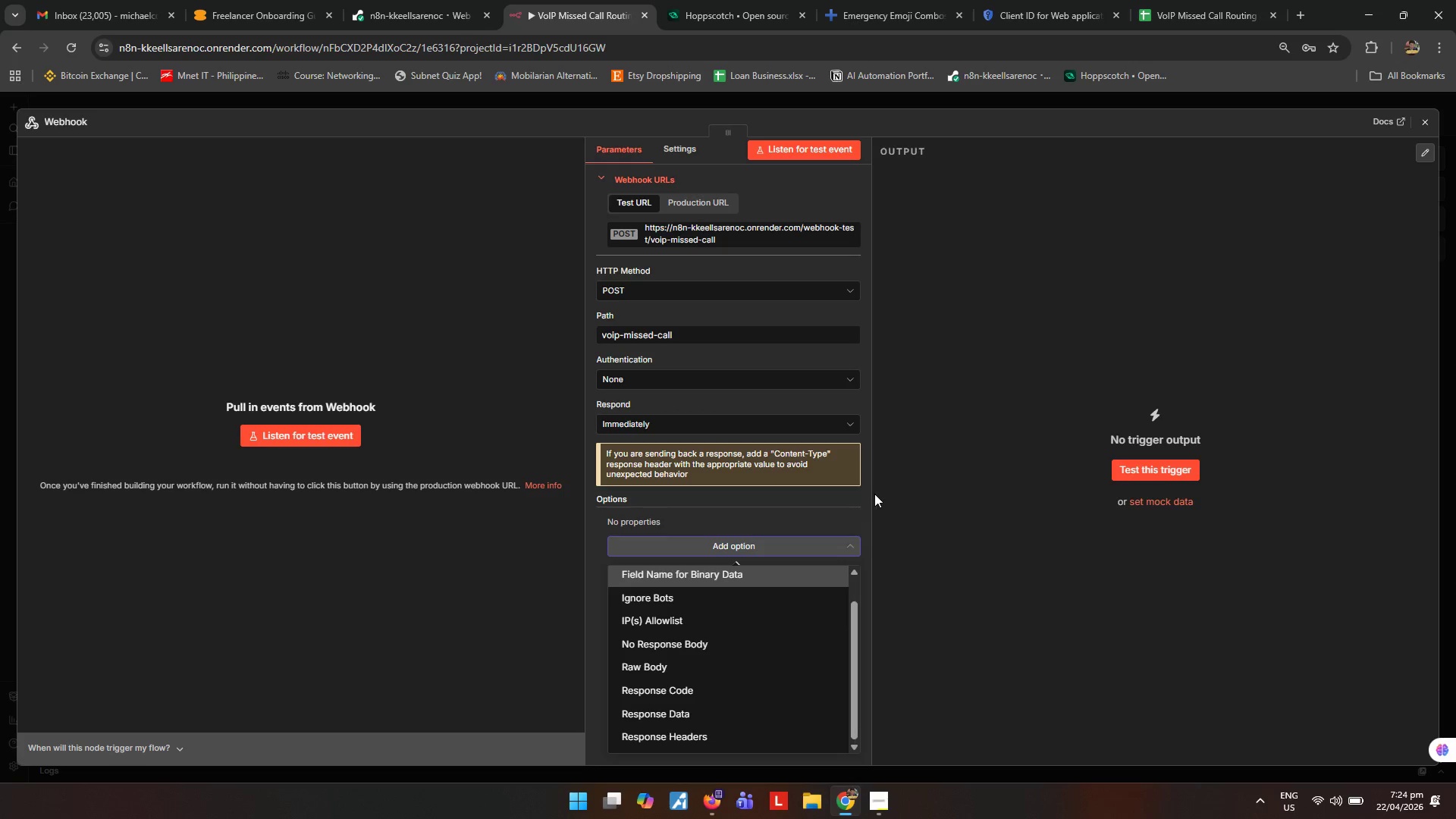 
left_click([990, 373])
 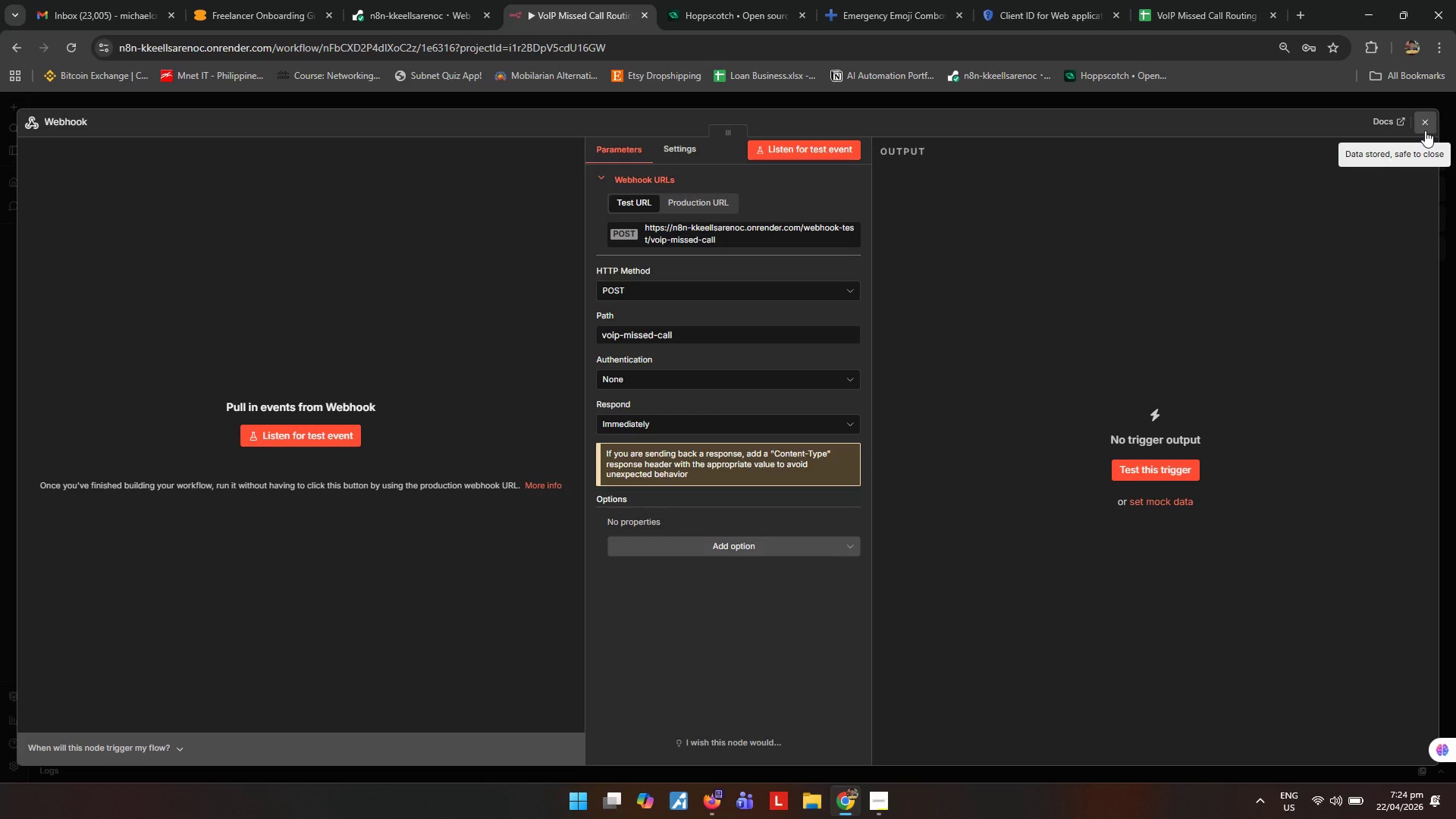 
scroll: coordinate [777, 635], scroll_direction: up, amount: 3.0
 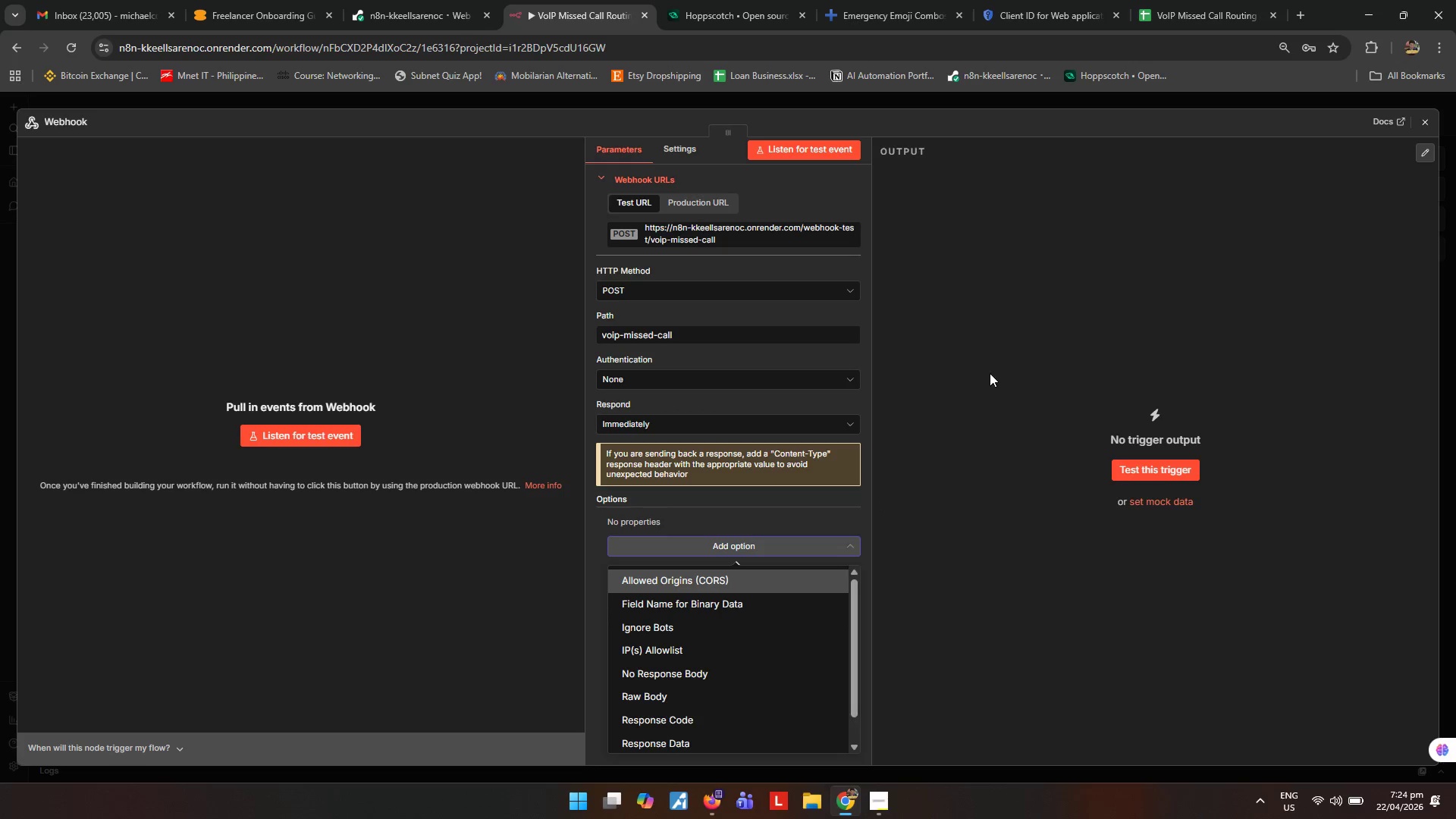 
left_click([1425, 130])
 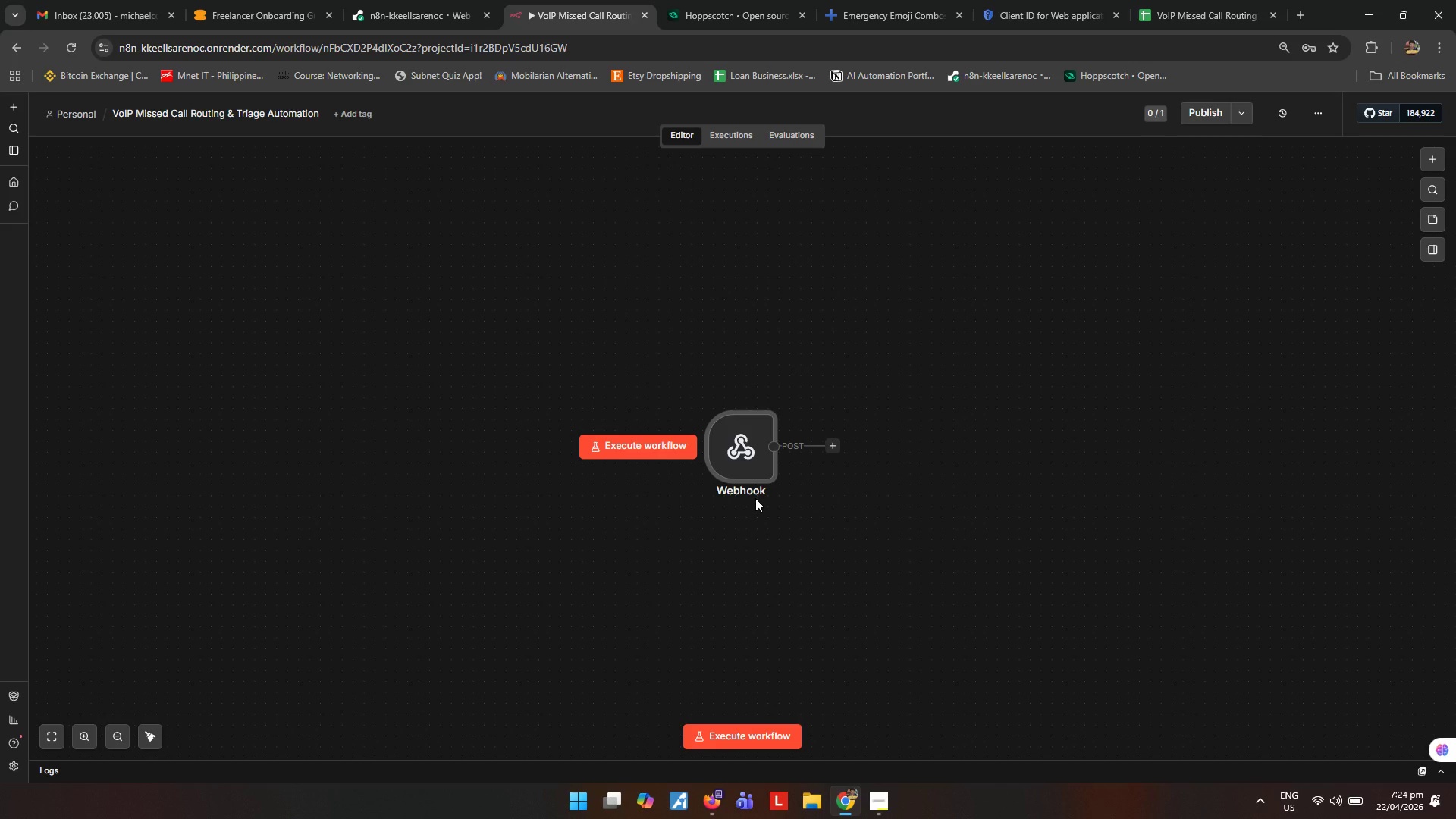 
wait(7.98)
 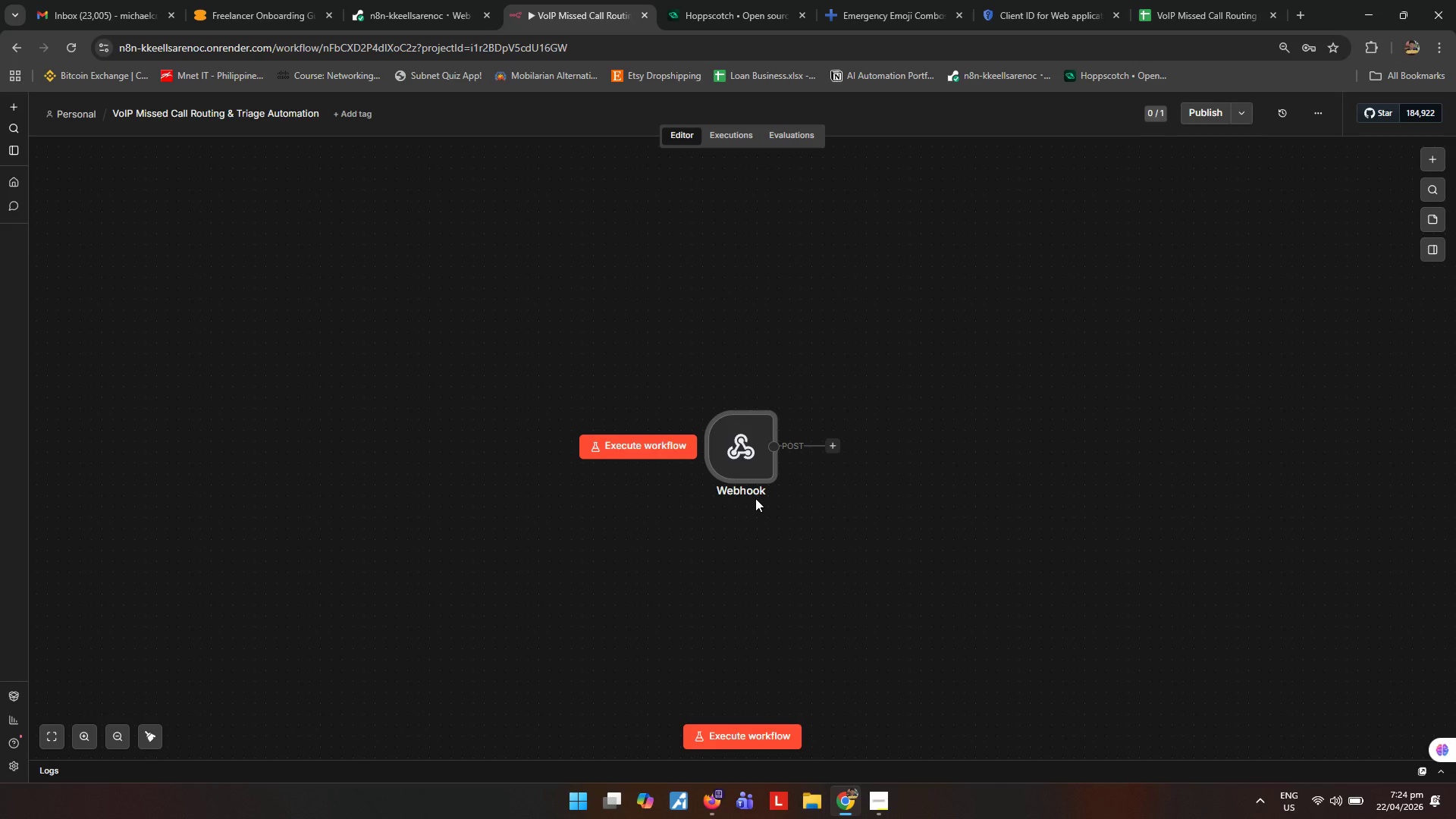 
type([F2]Receive VoIP Call Wevh)
key(Backspace)
key(Backspace)
type(bhook)
 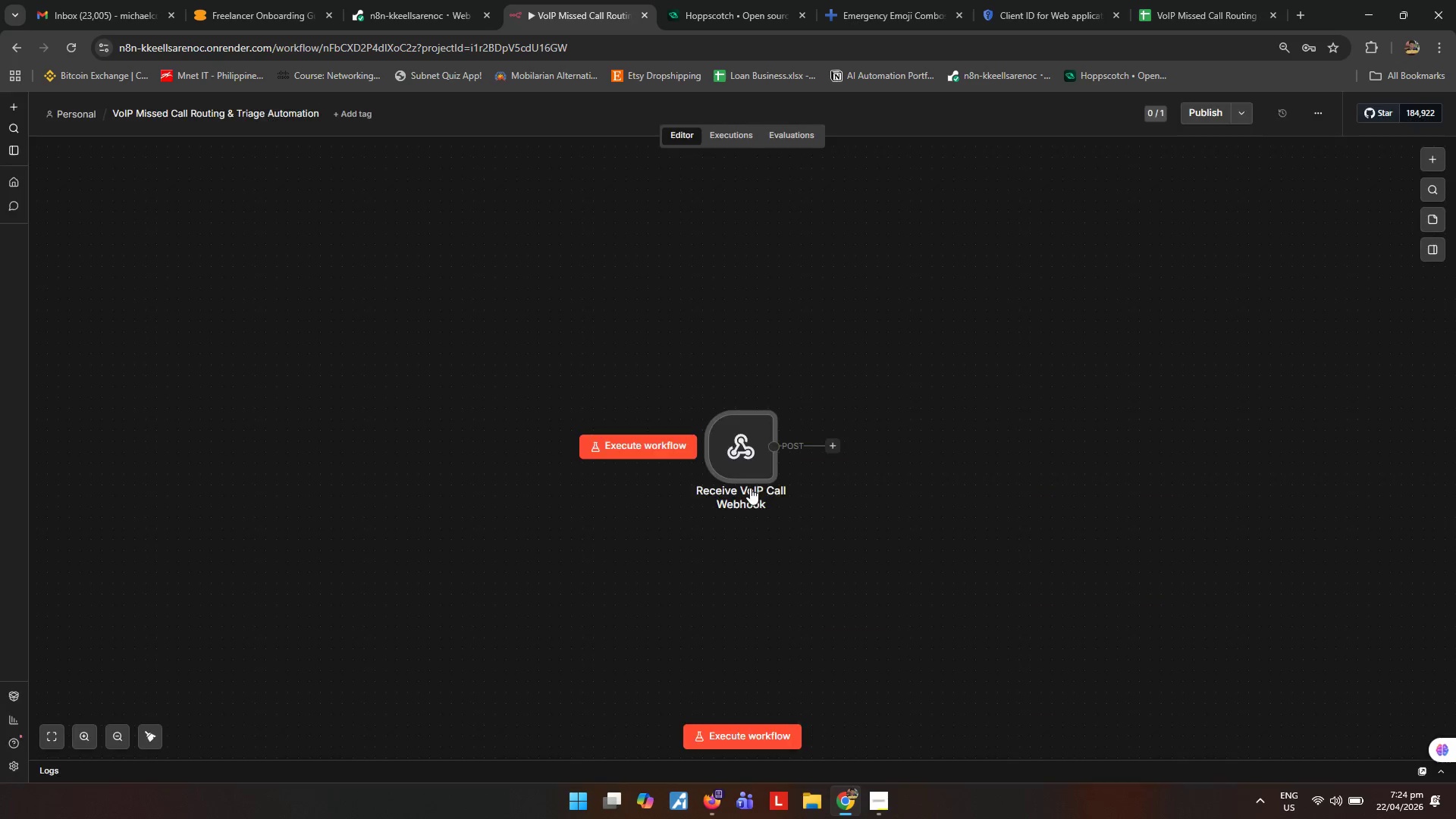 
 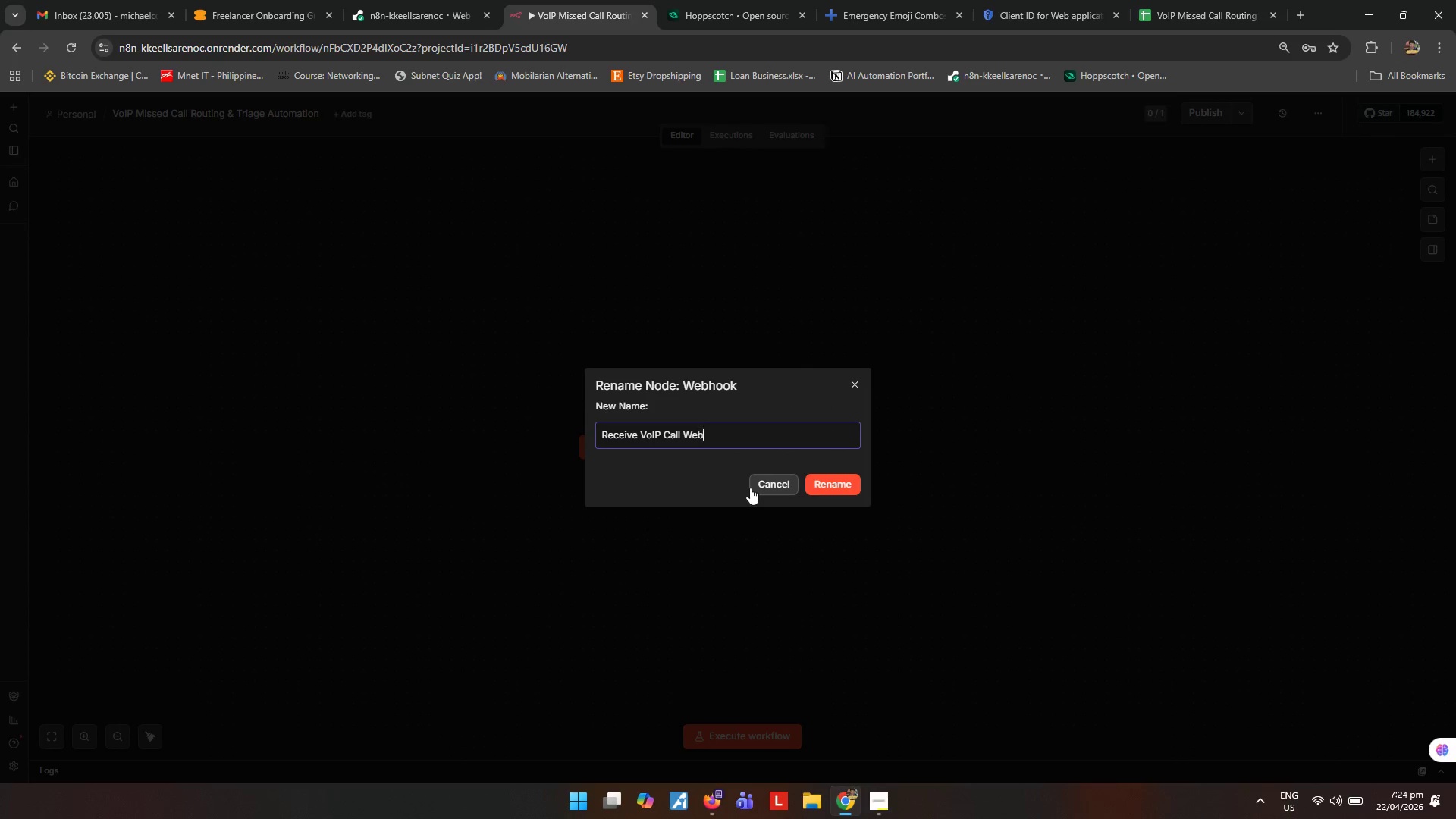 
key(Enter)
 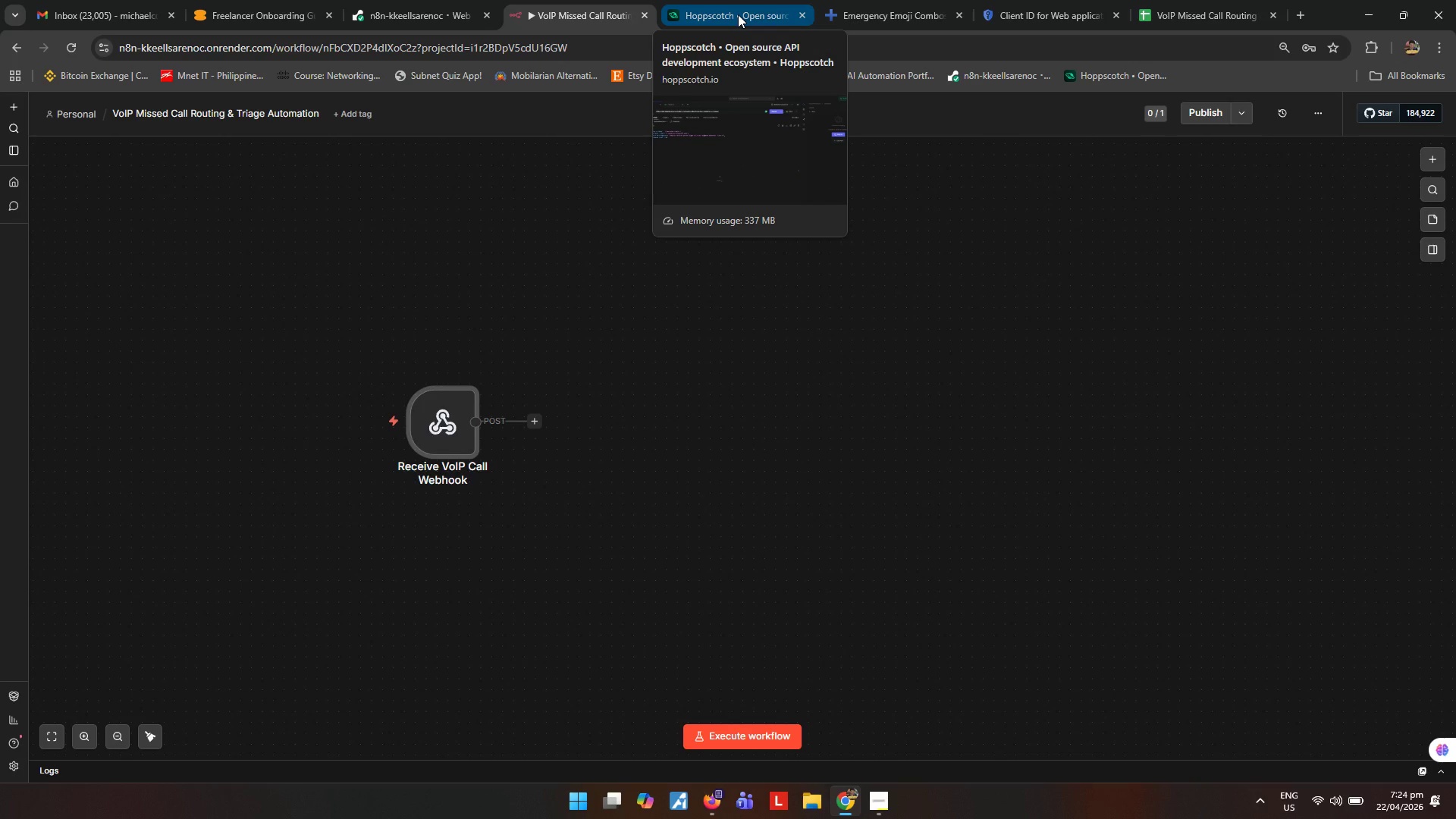 
wait(6.84)
 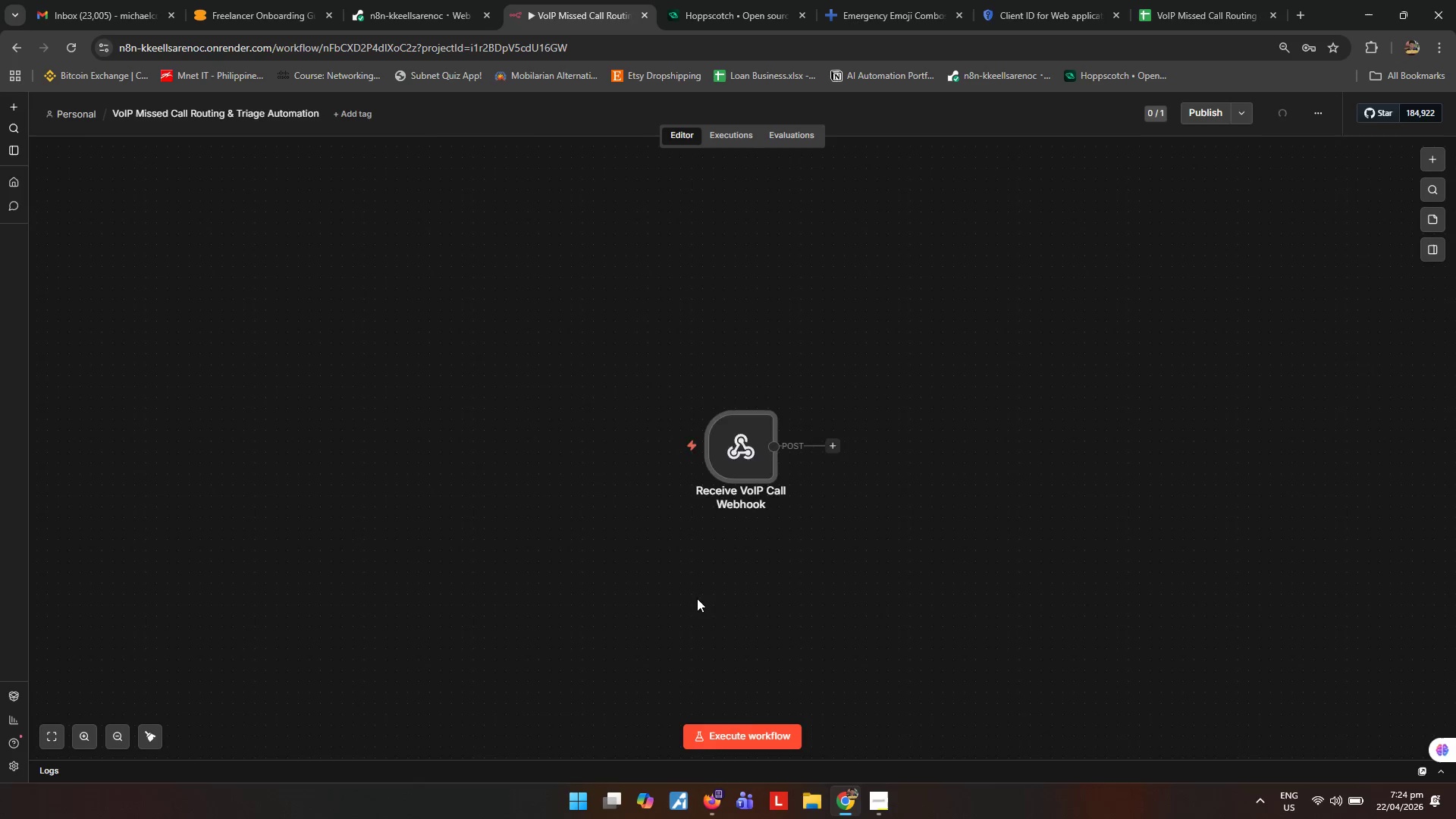 
left_click([738, 14])
 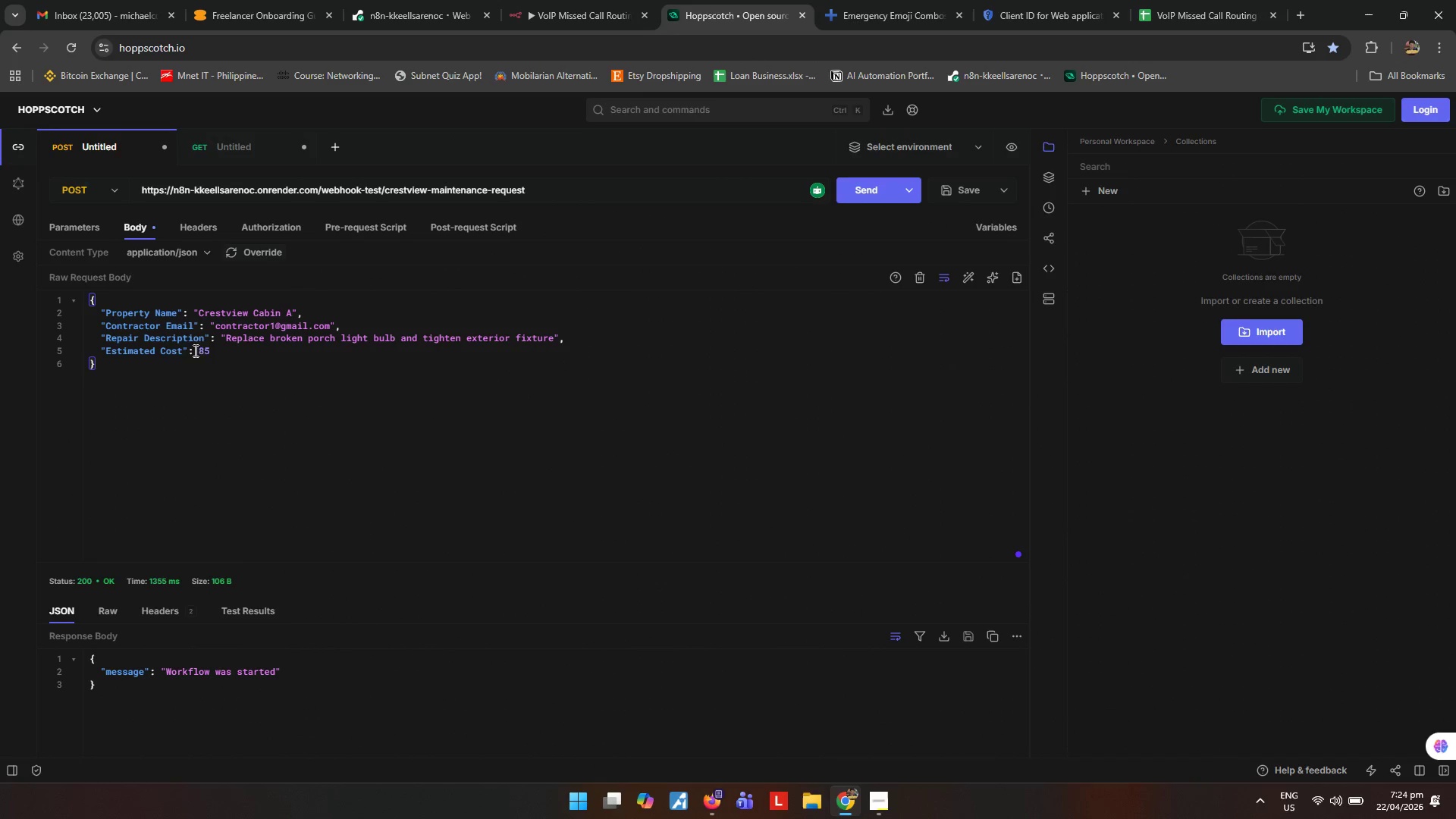 
left_click_drag(start_coordinate=[218, 358], to_coordinate=[105, 318])
 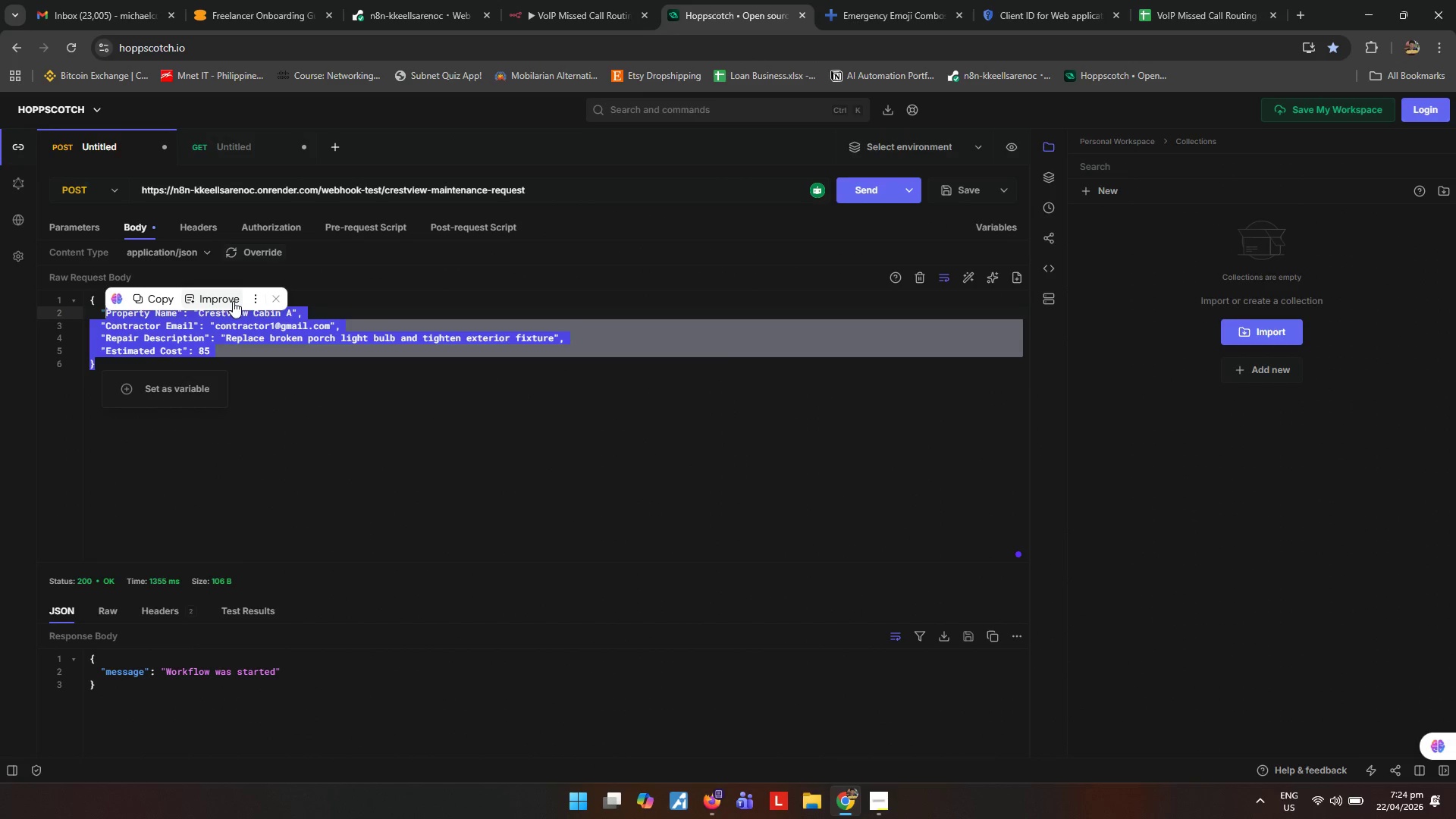 
key(Backspace)
 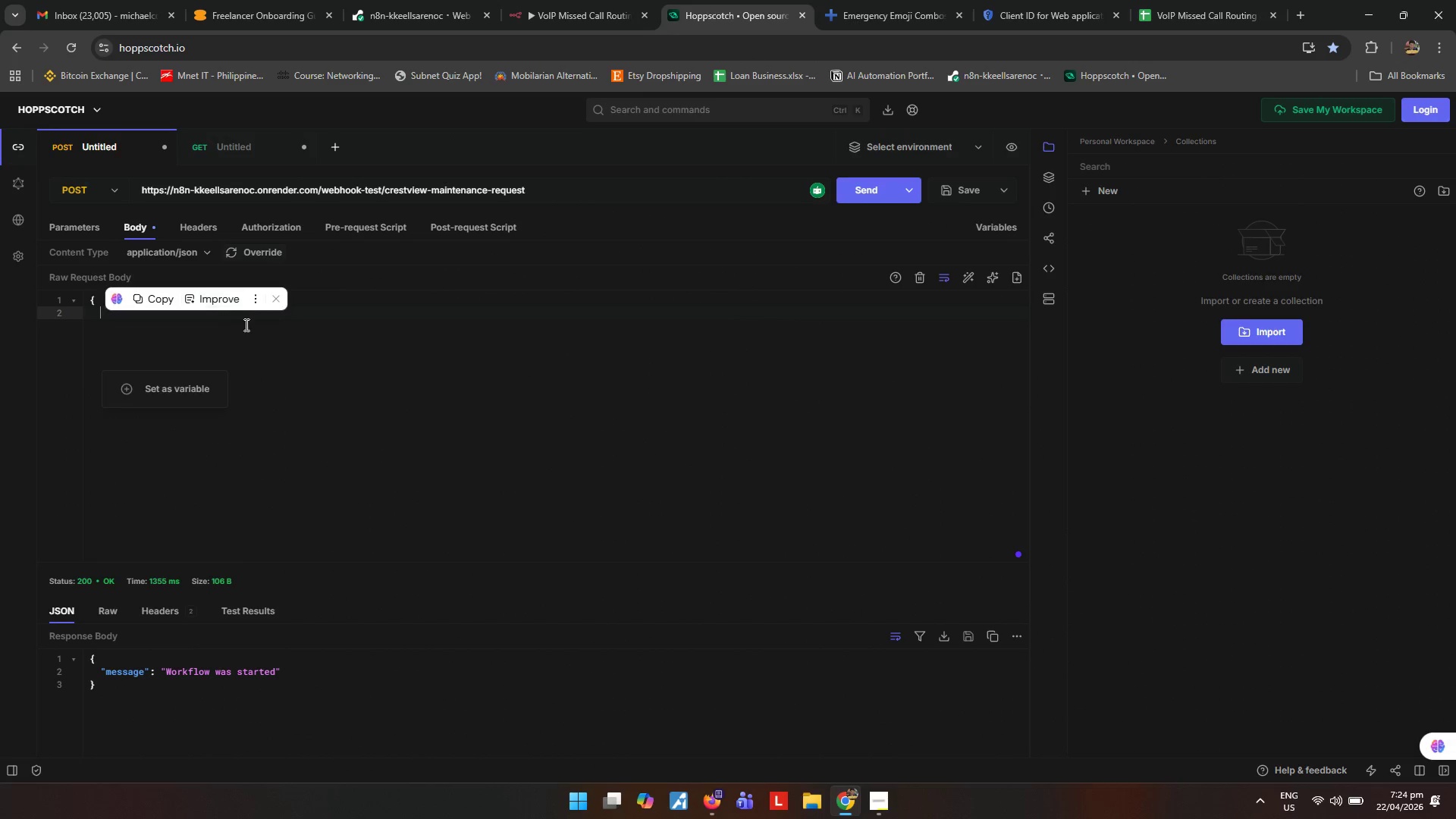 
key(Backspace)
 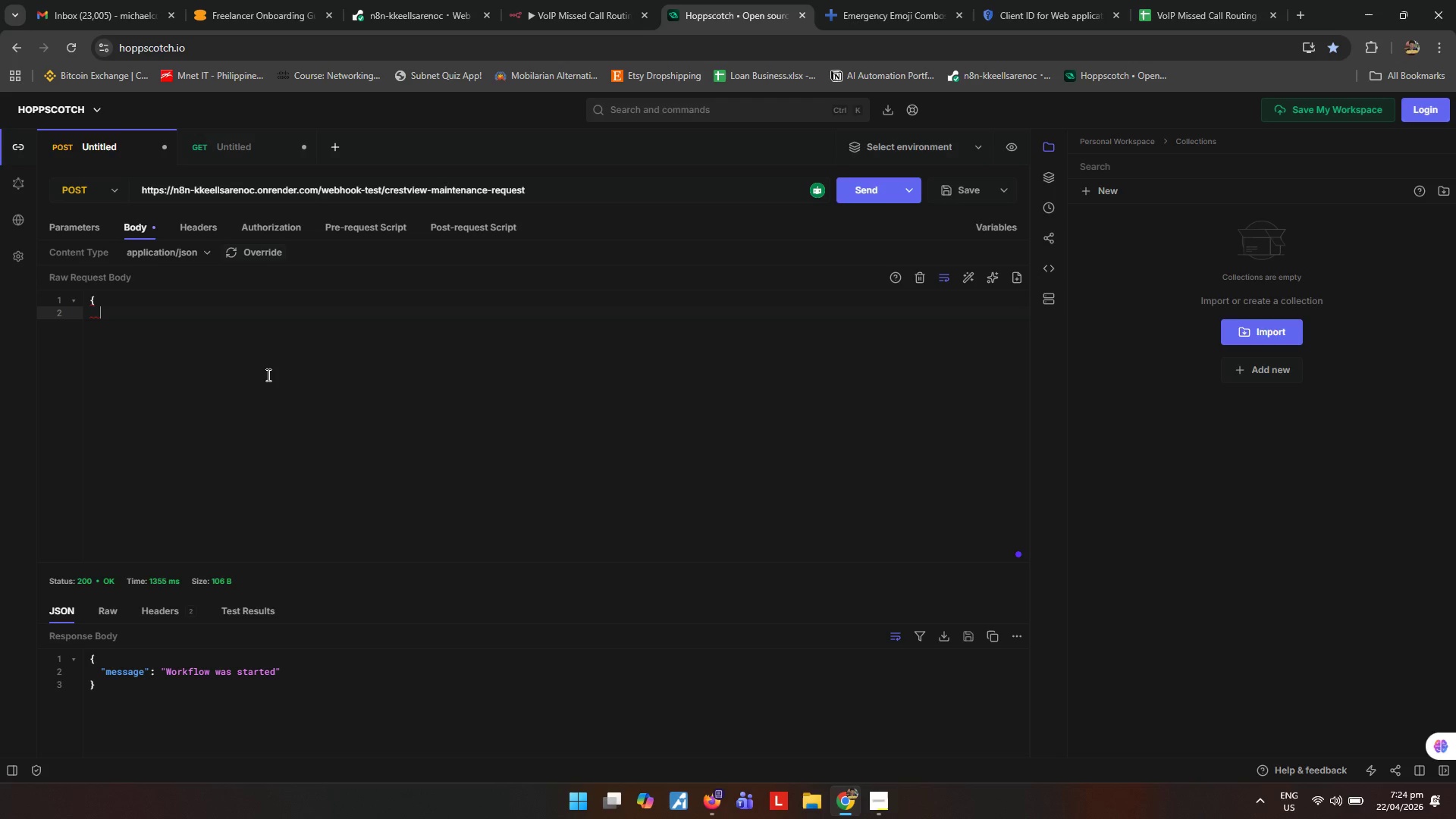 
key(Backspace)
 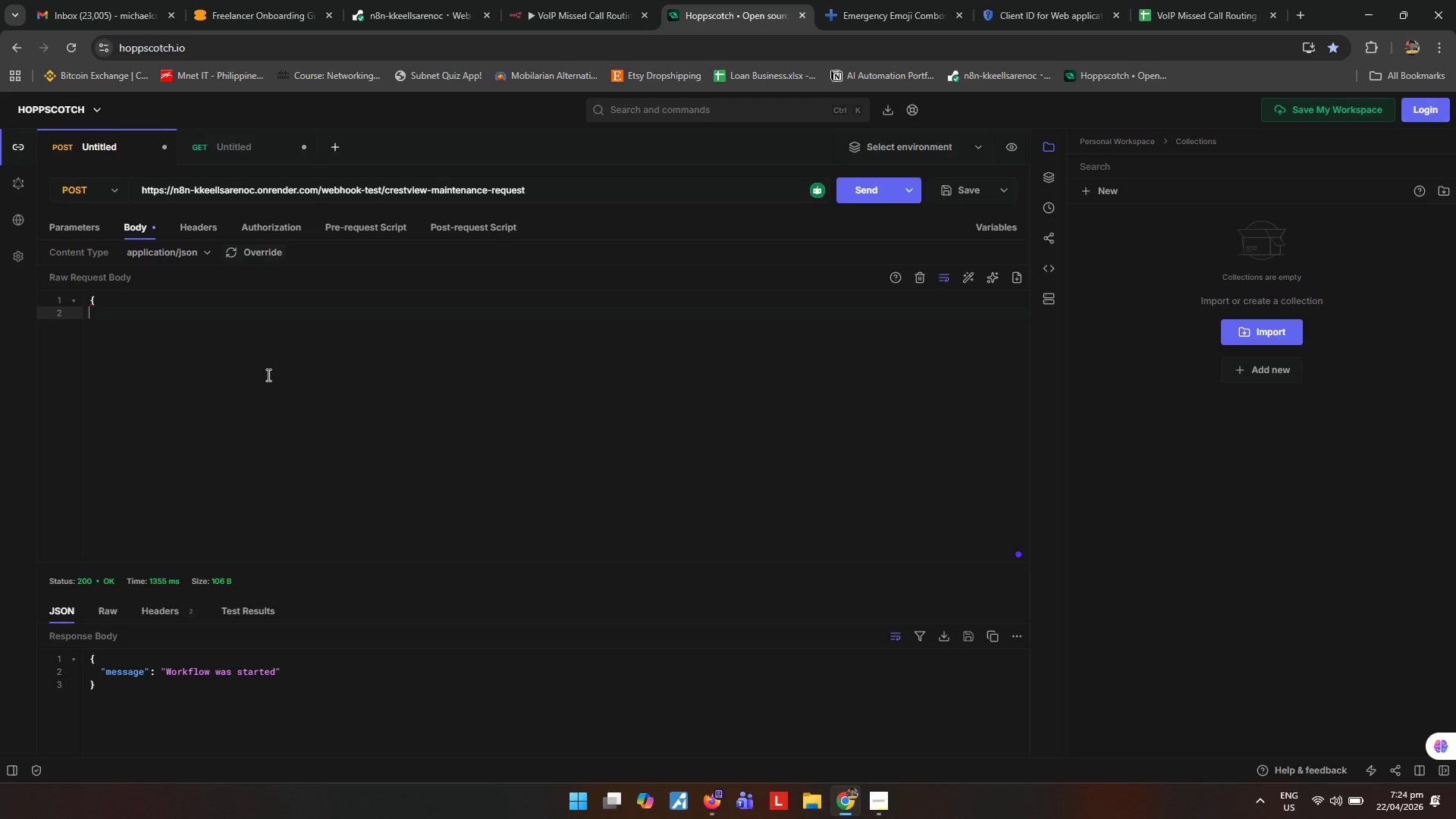 
key(Shift+ShiftRight)
 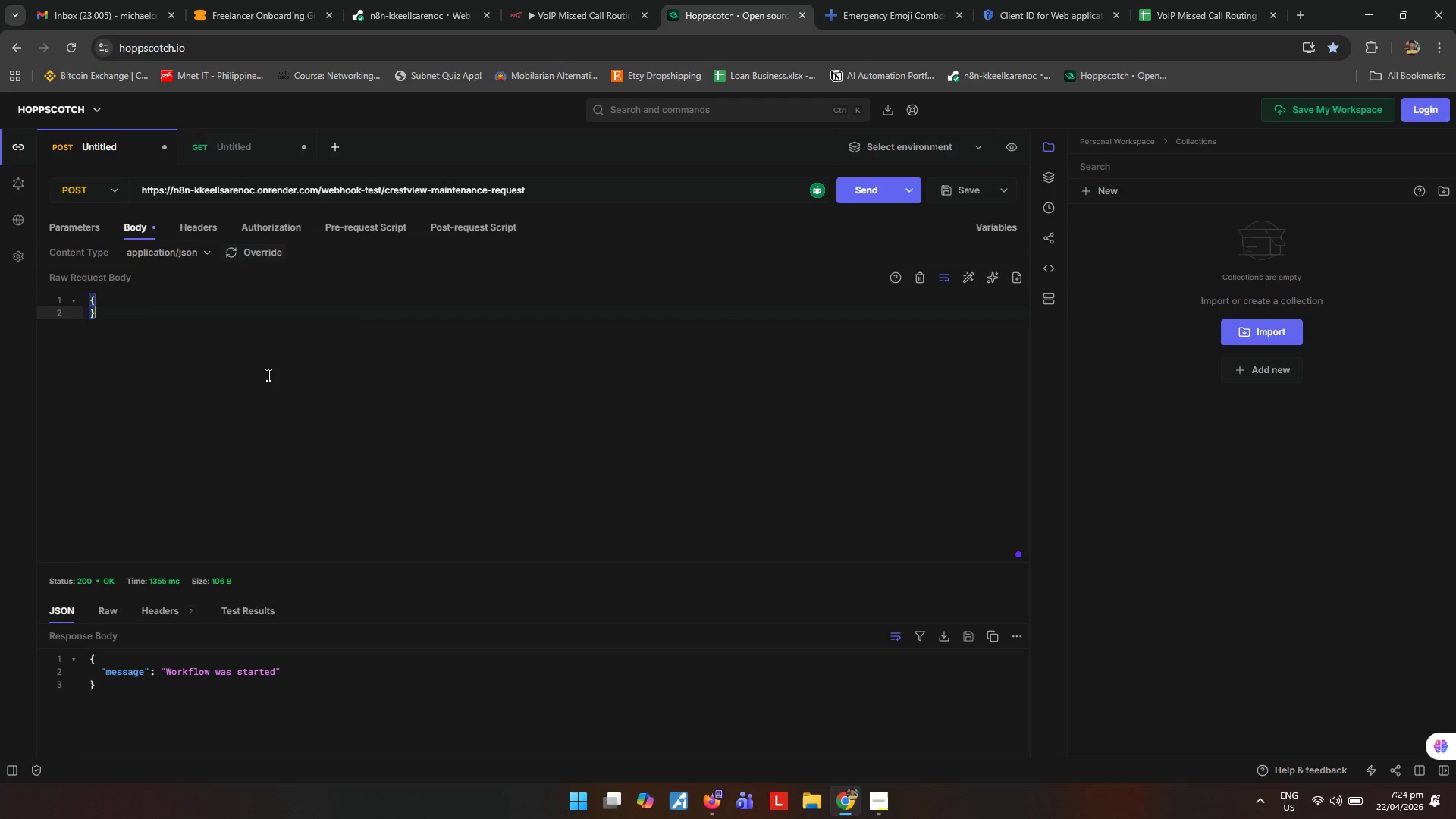 
key(Shift+BracketRight)
 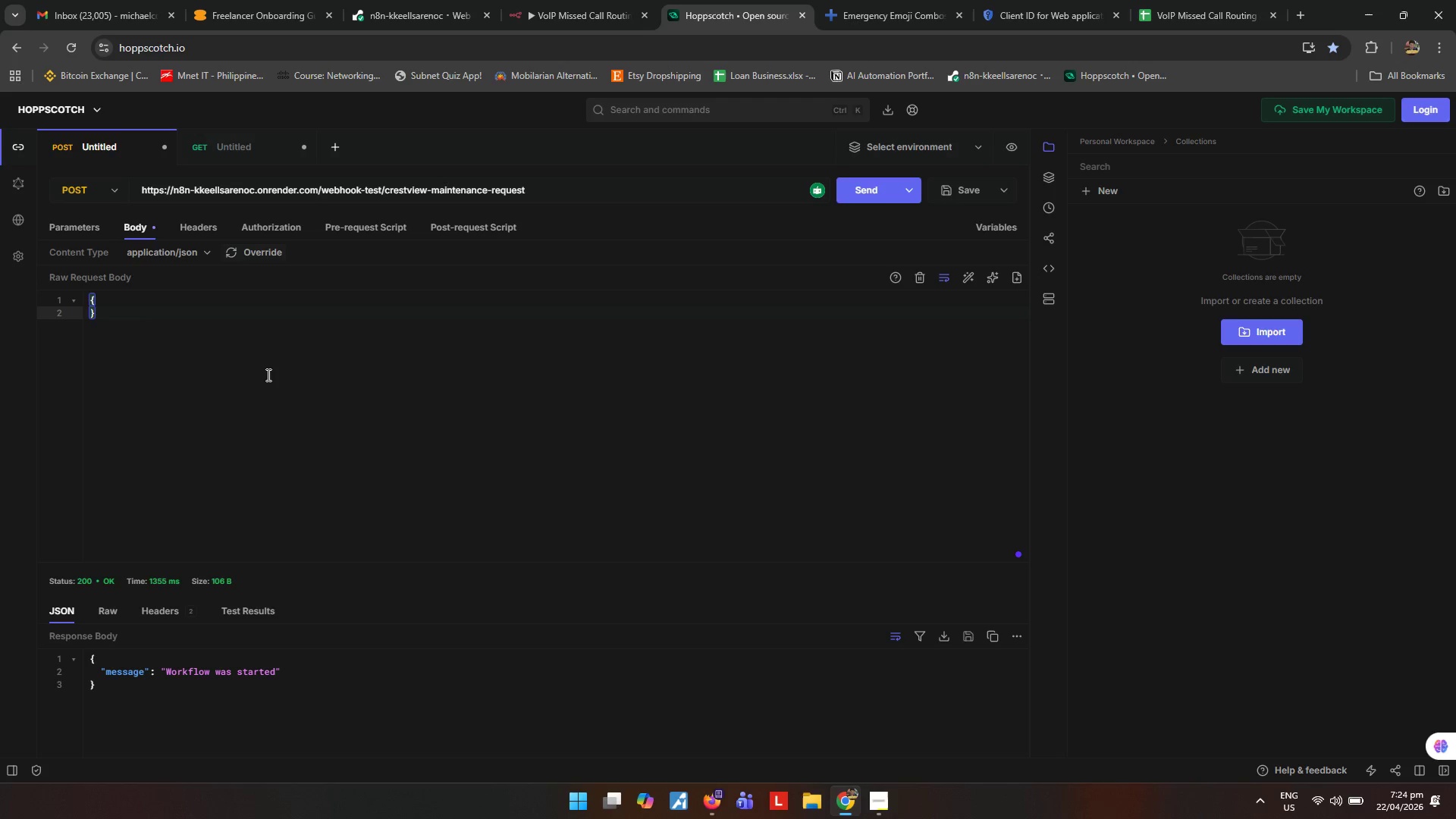 
key(Shift+ShiftRight)
 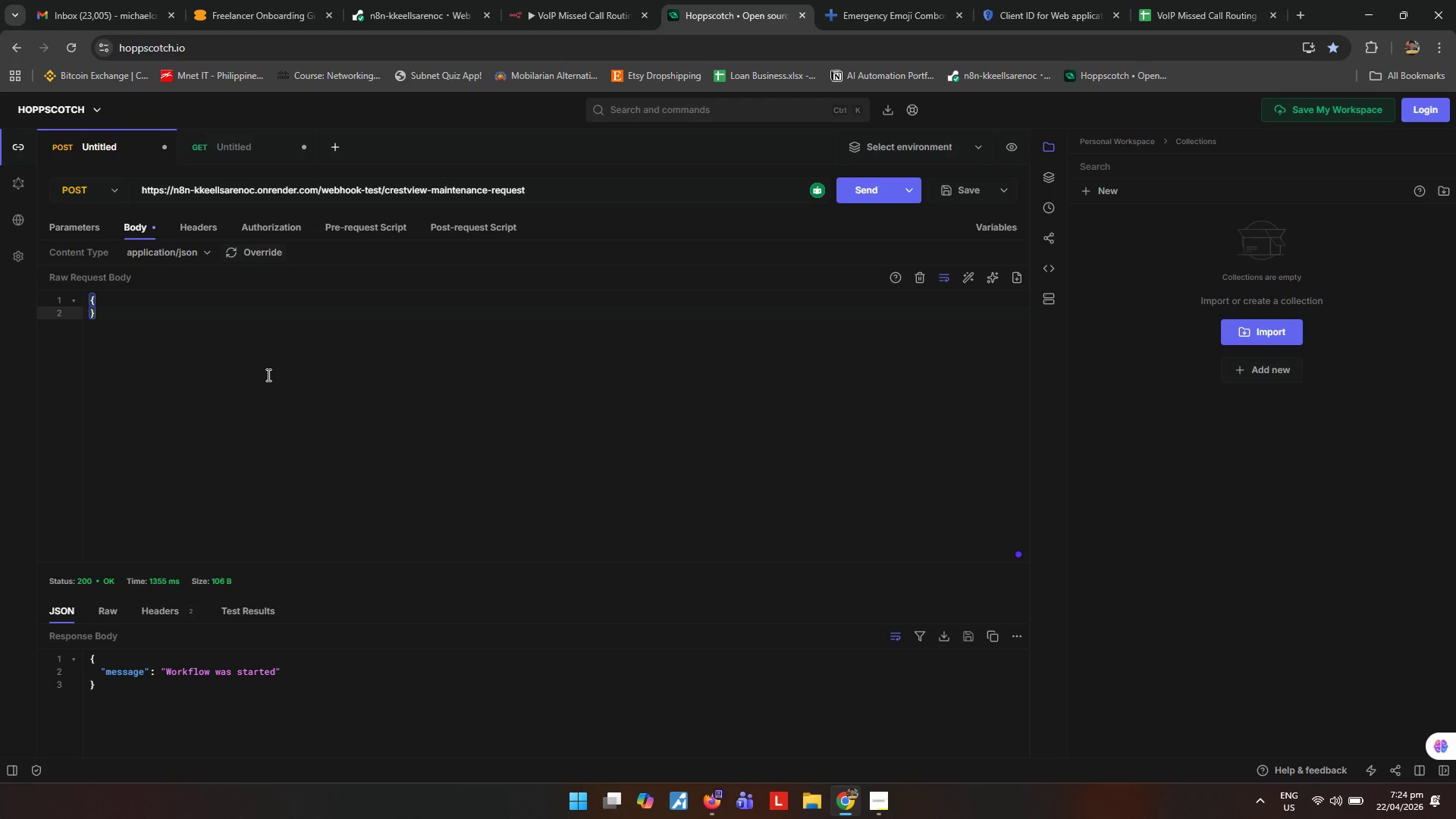 
key(ArrowUp)
 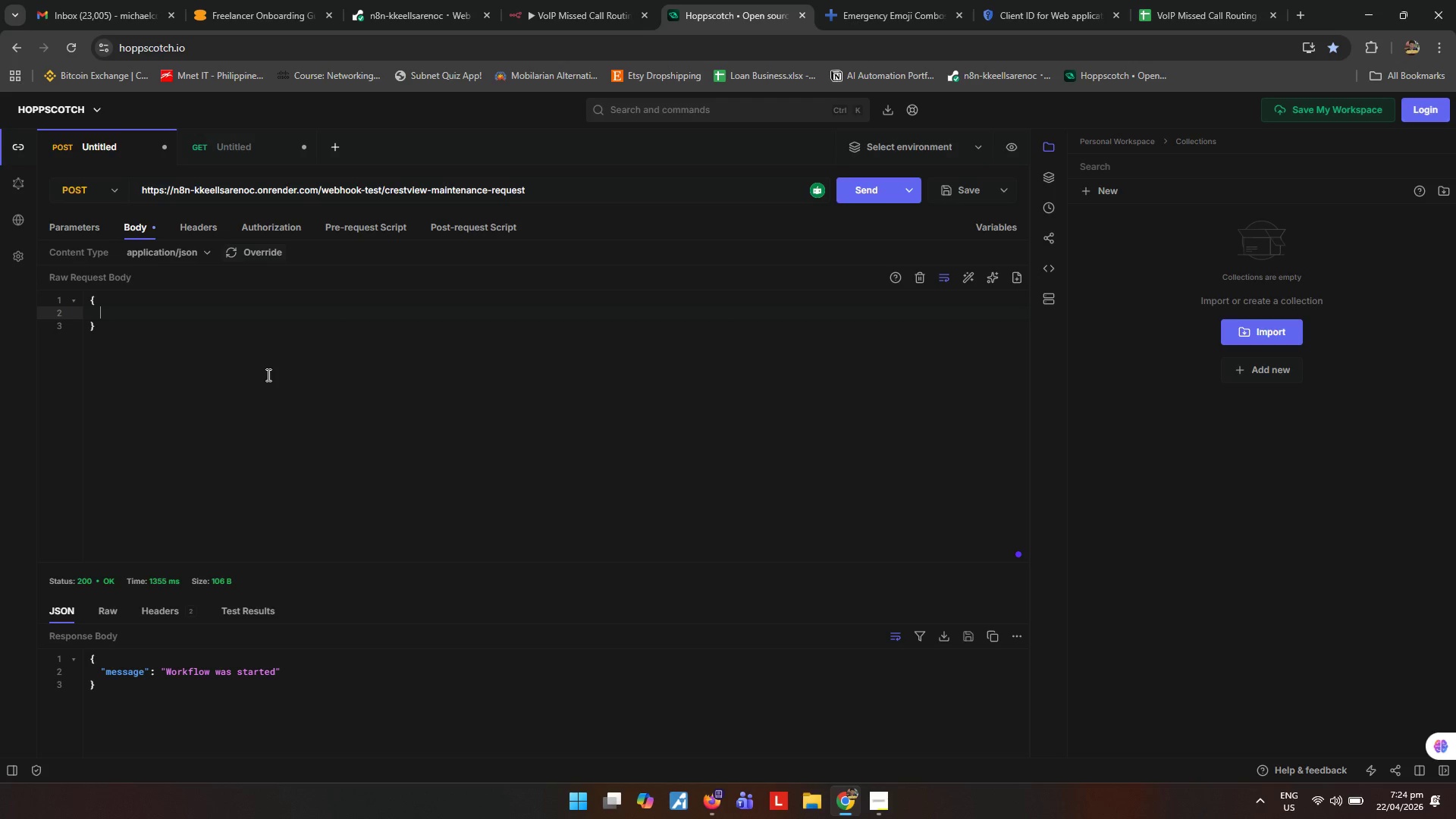 
key(Enter)
 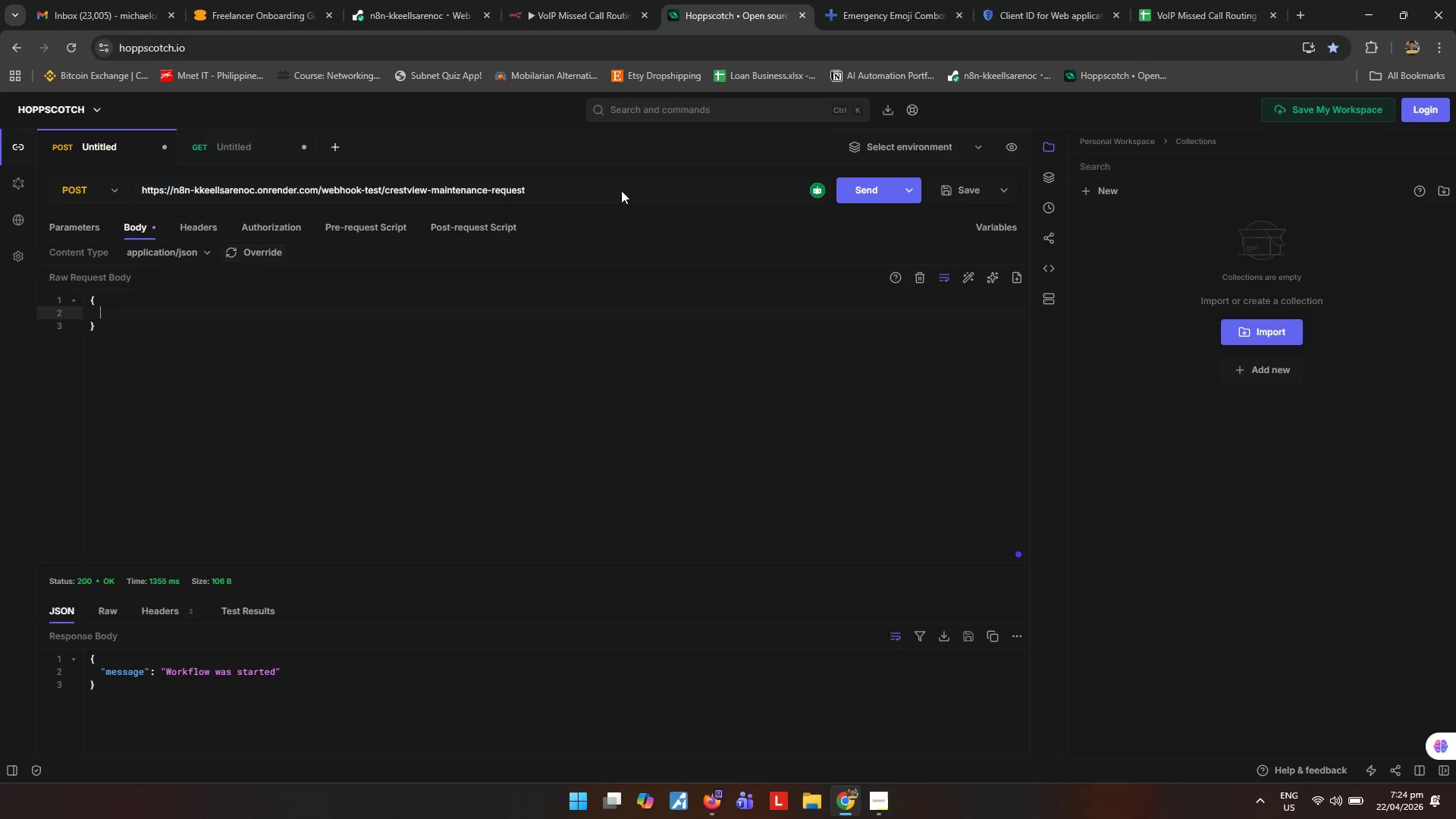 
left_click([531, 13])
 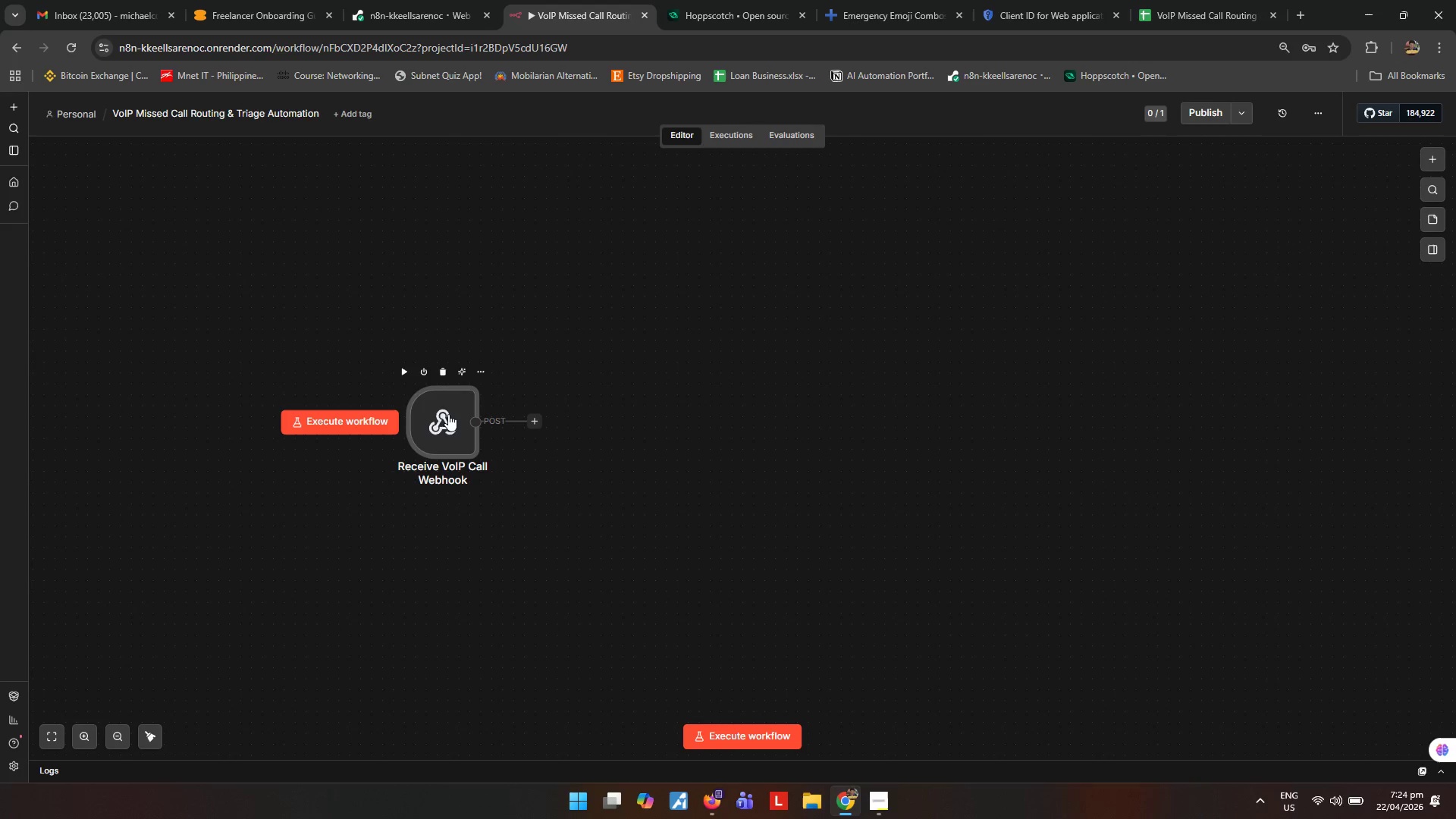 
double_click([448, 414])
 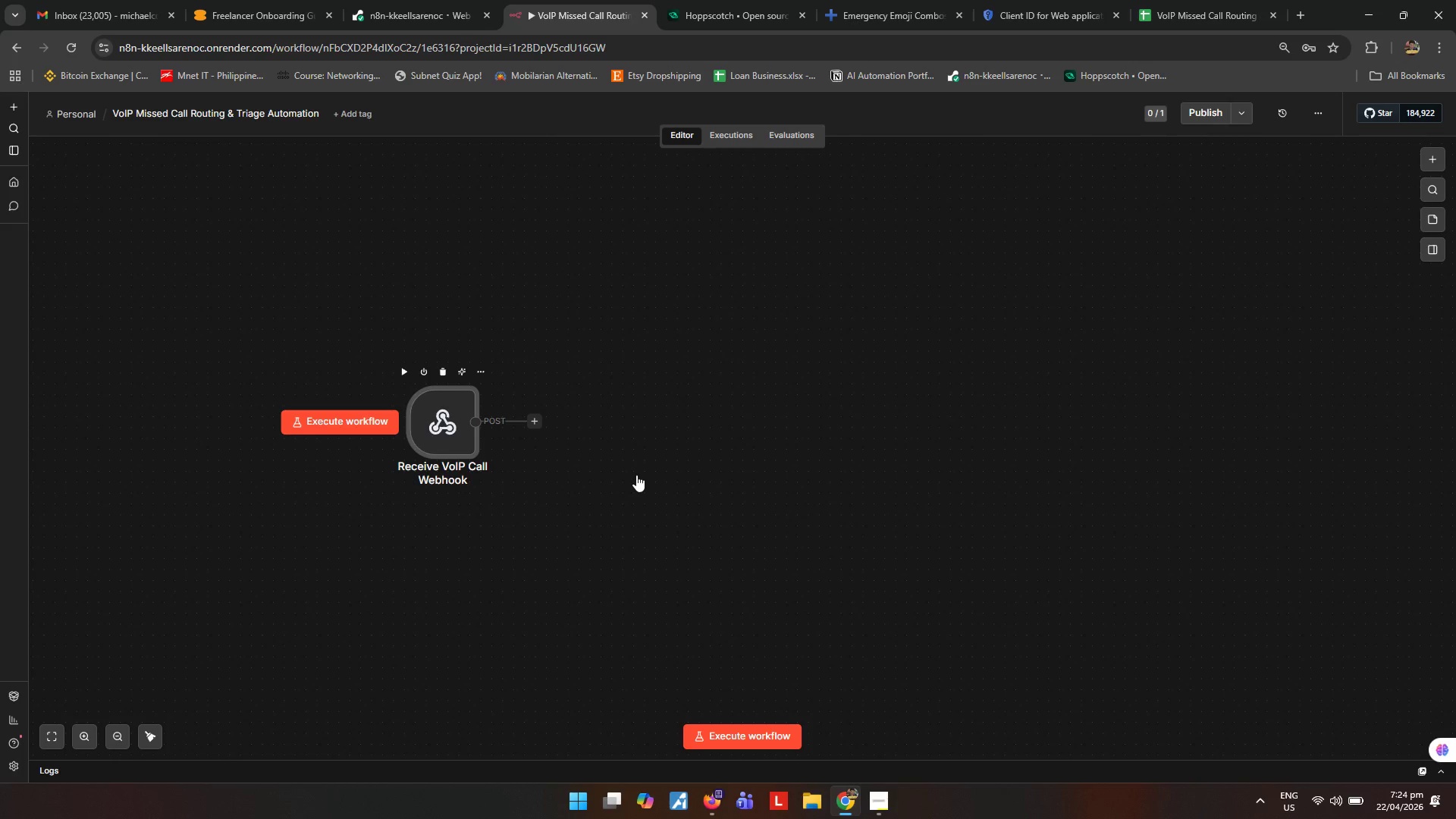 
wait(6.01)
 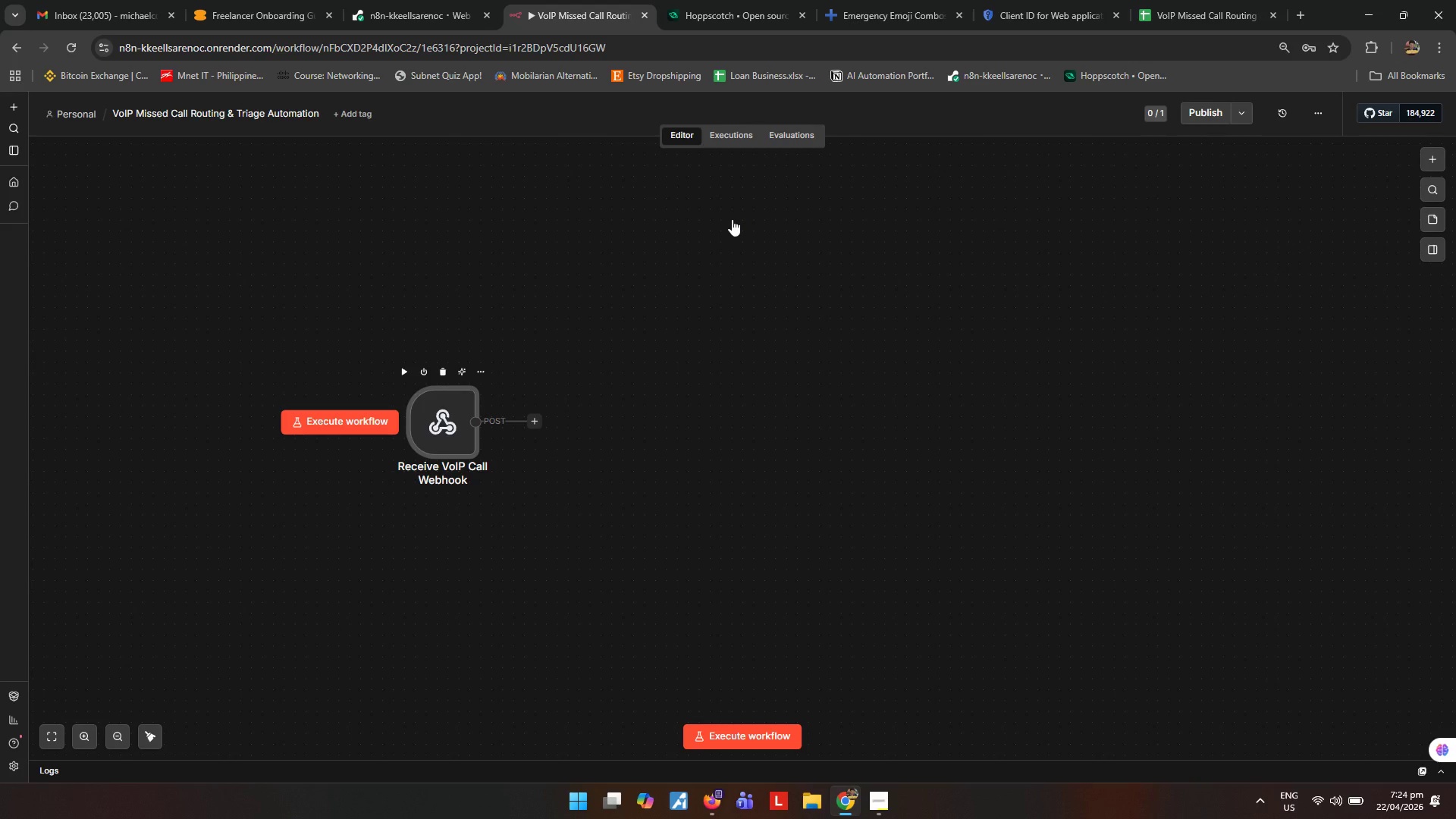 
left_click([757, 236])
 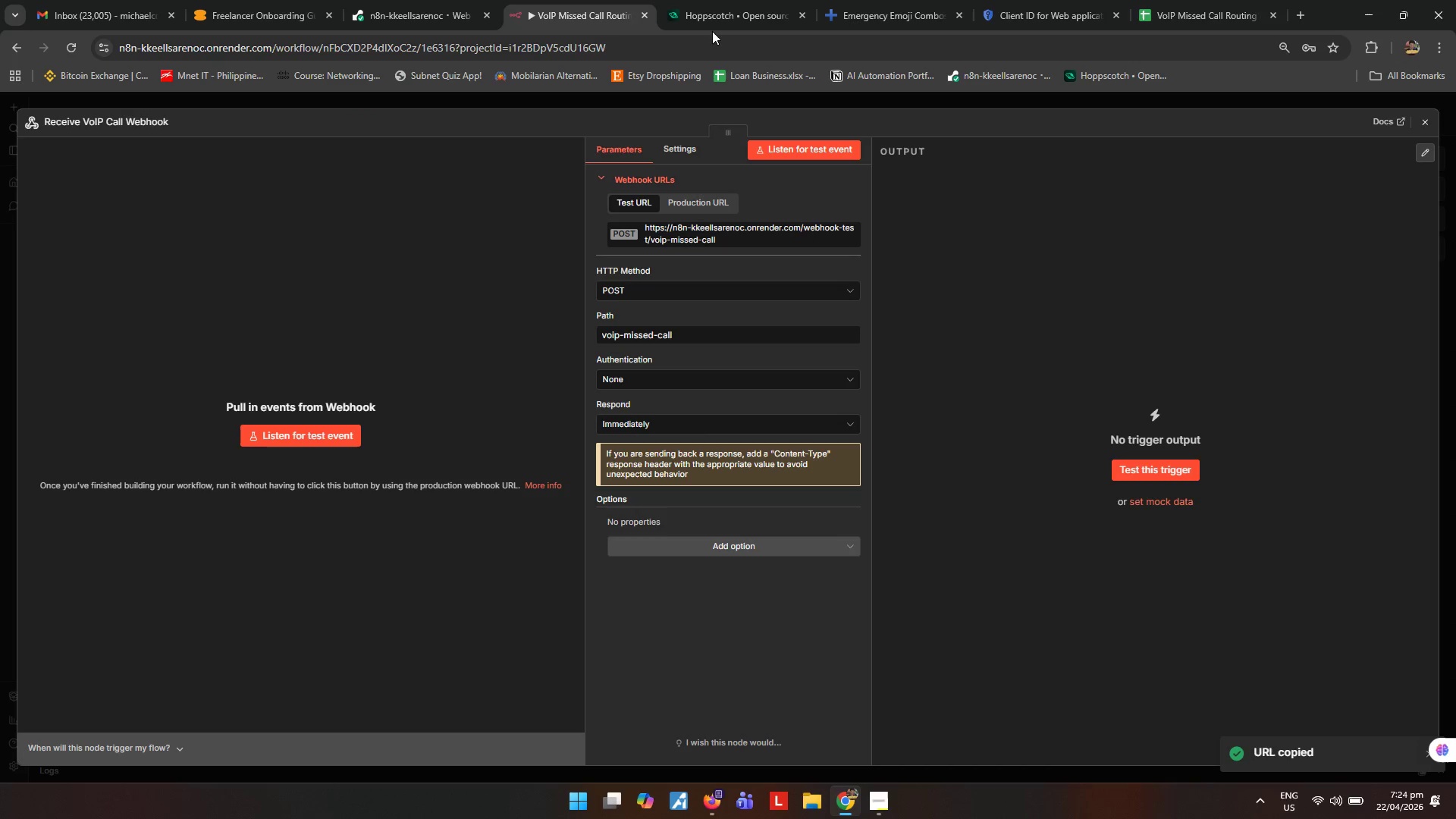 
left_click([712, 30])
 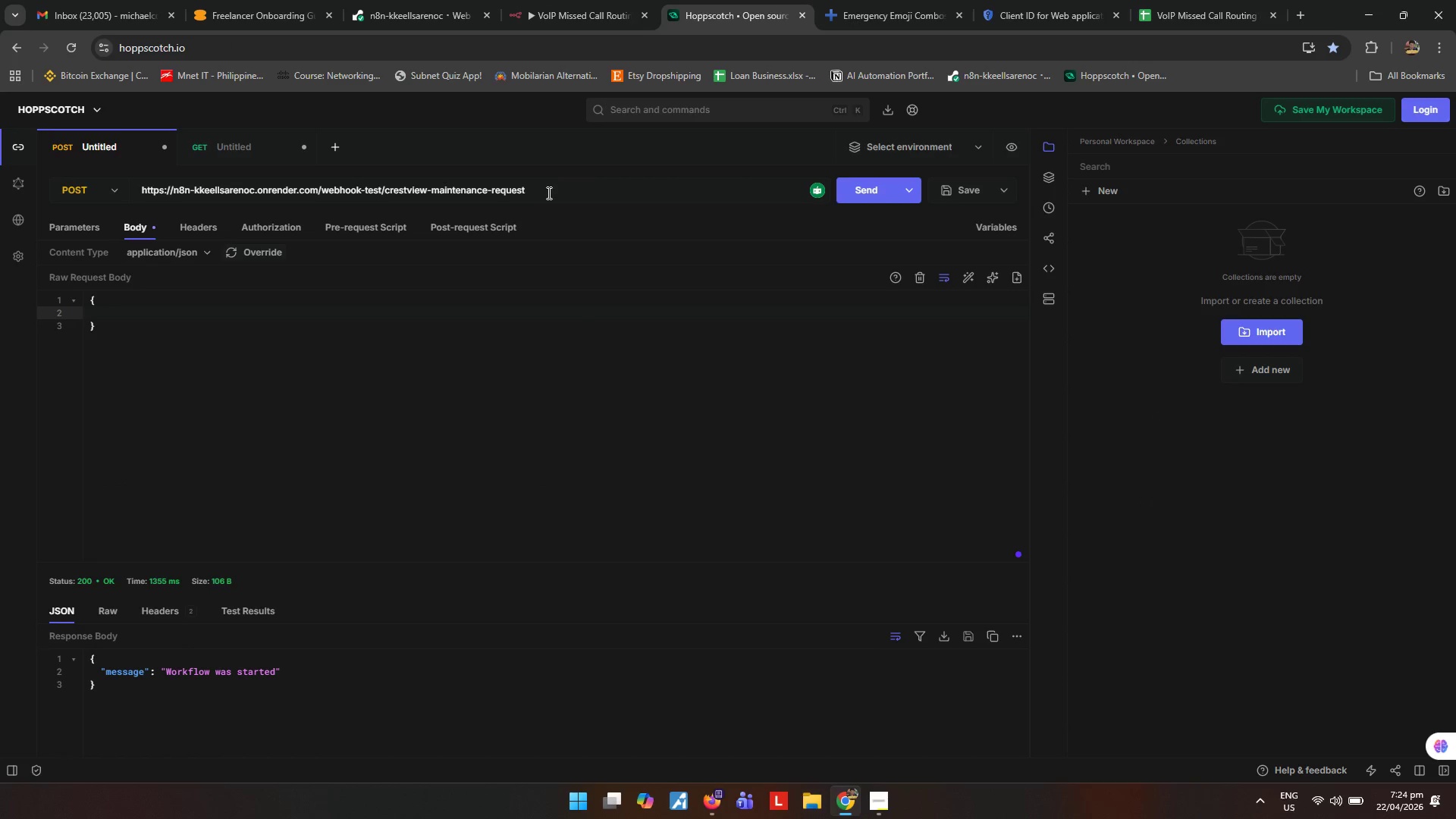 
left_click_drag(start_coordinate=[550, 194], to_coordinate=[0, 203])
 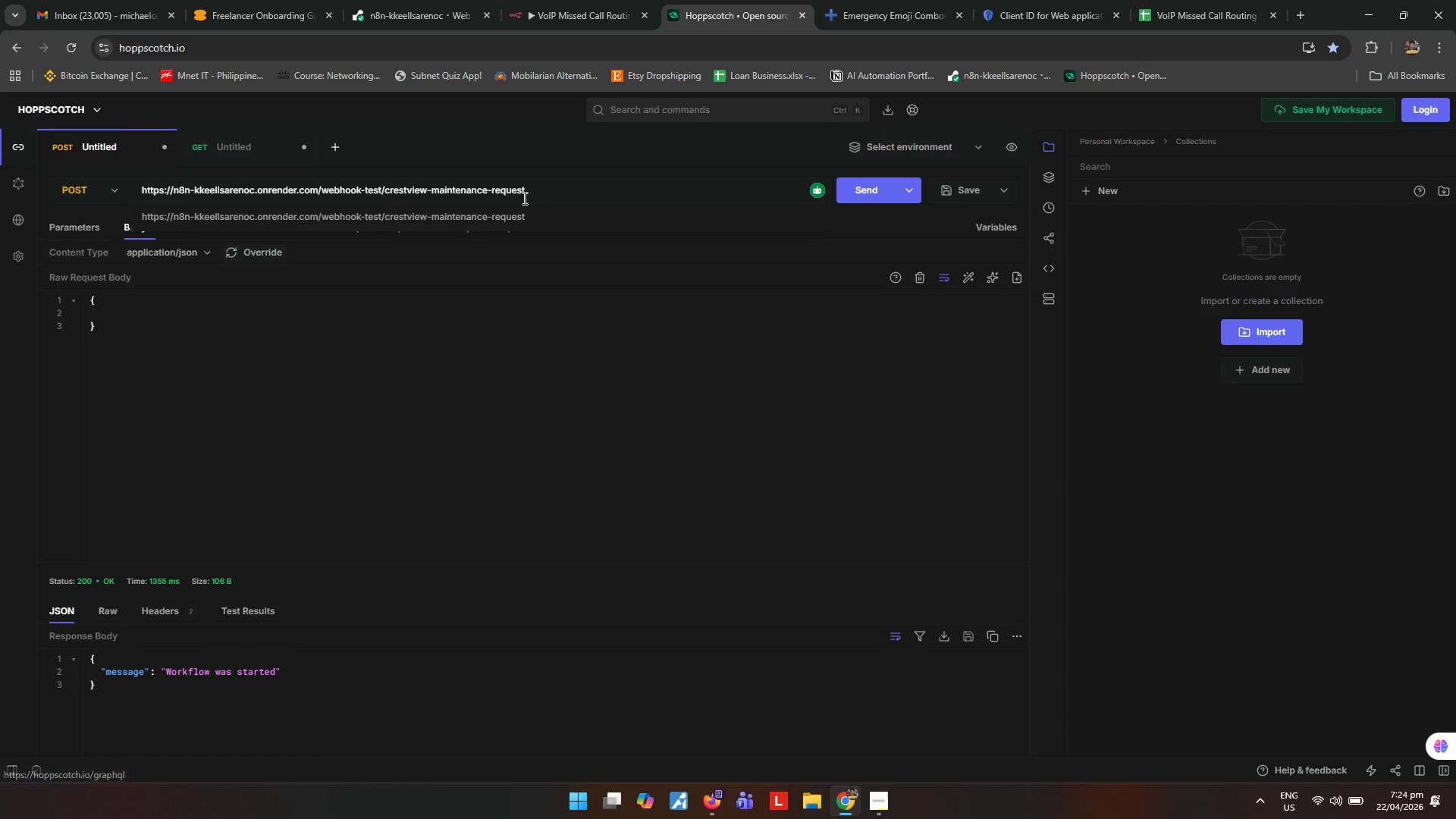 
left_click([542, 188])
 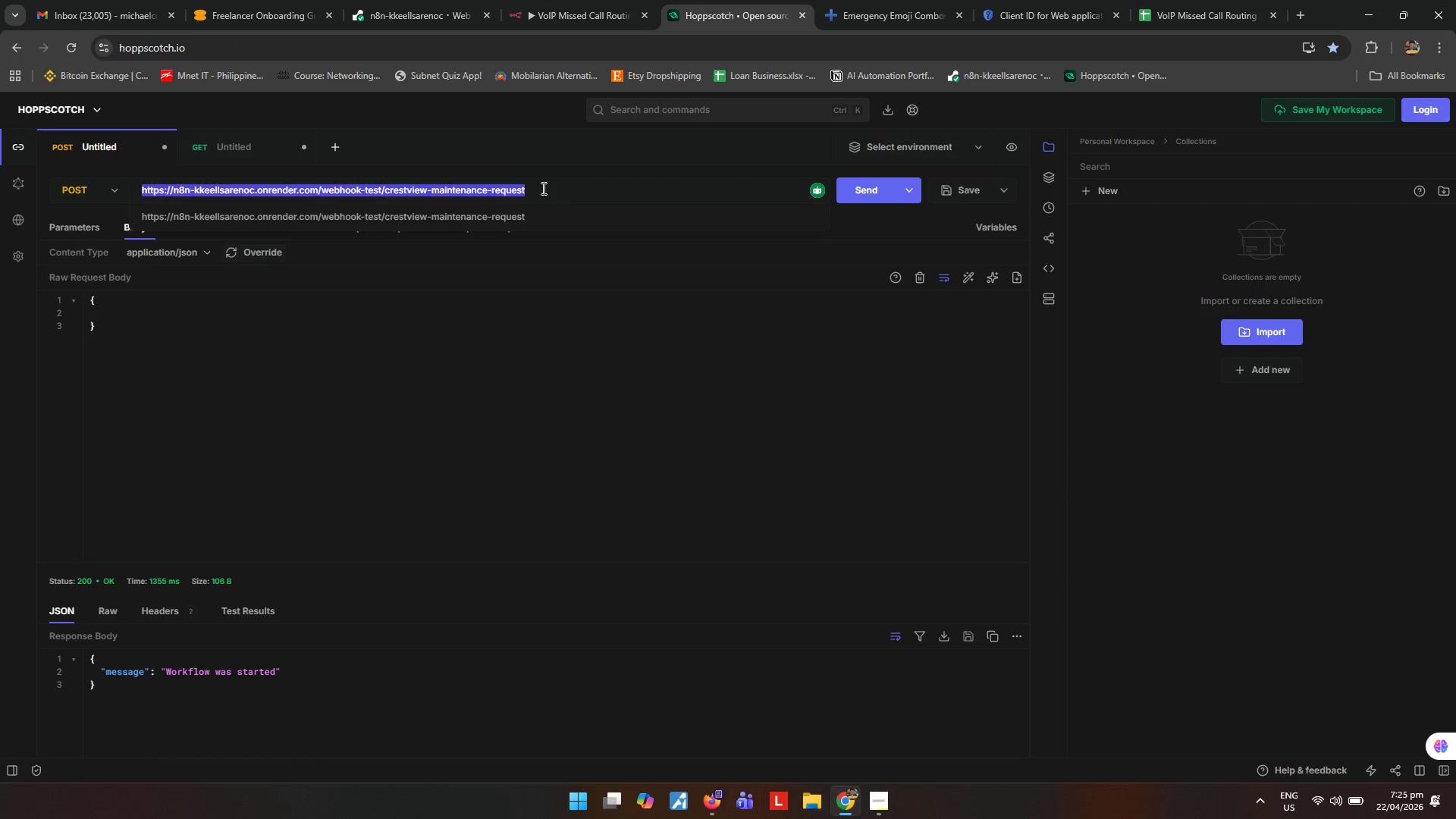 
key(Control+A)
 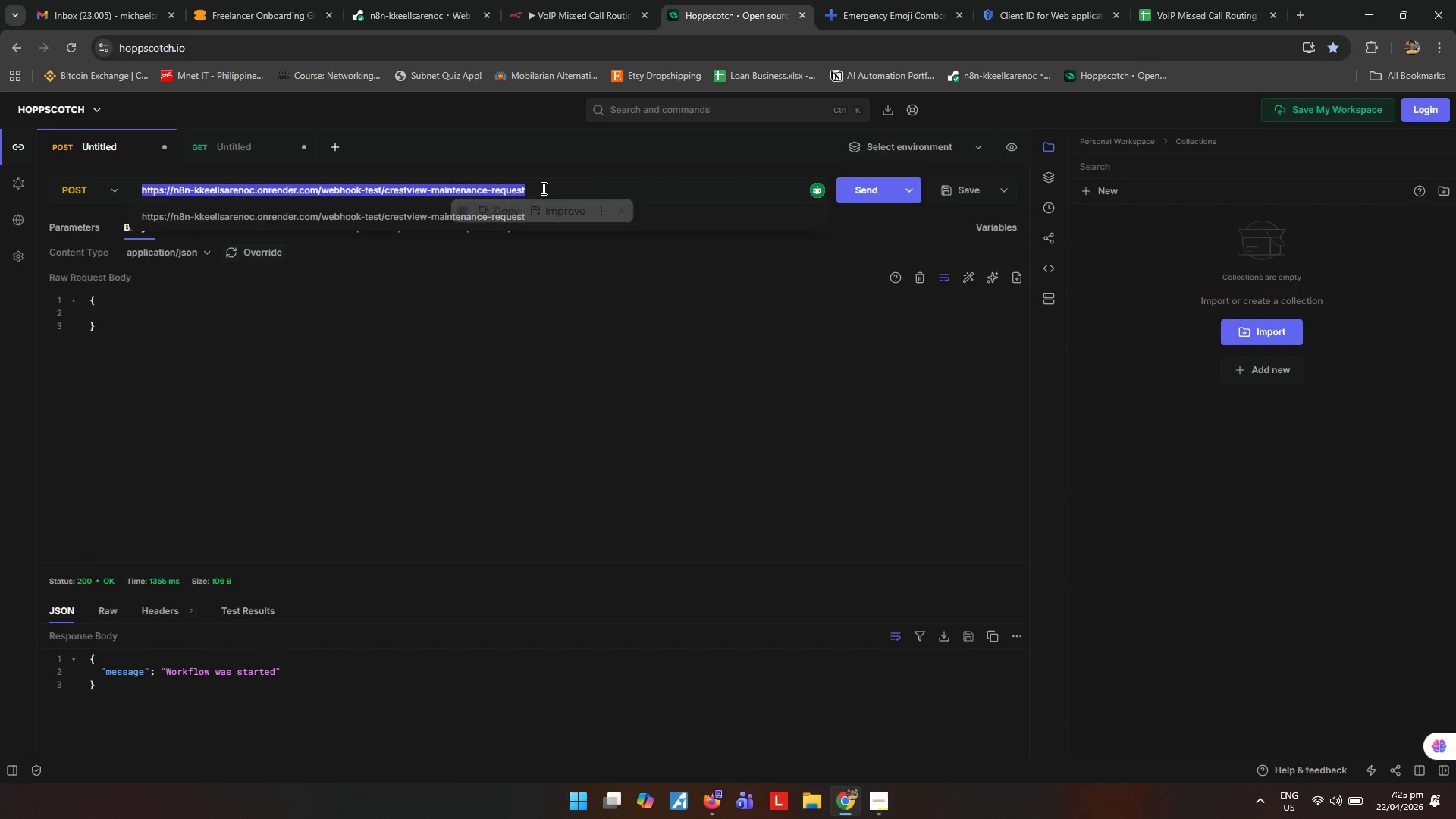 
key(Control+V)
 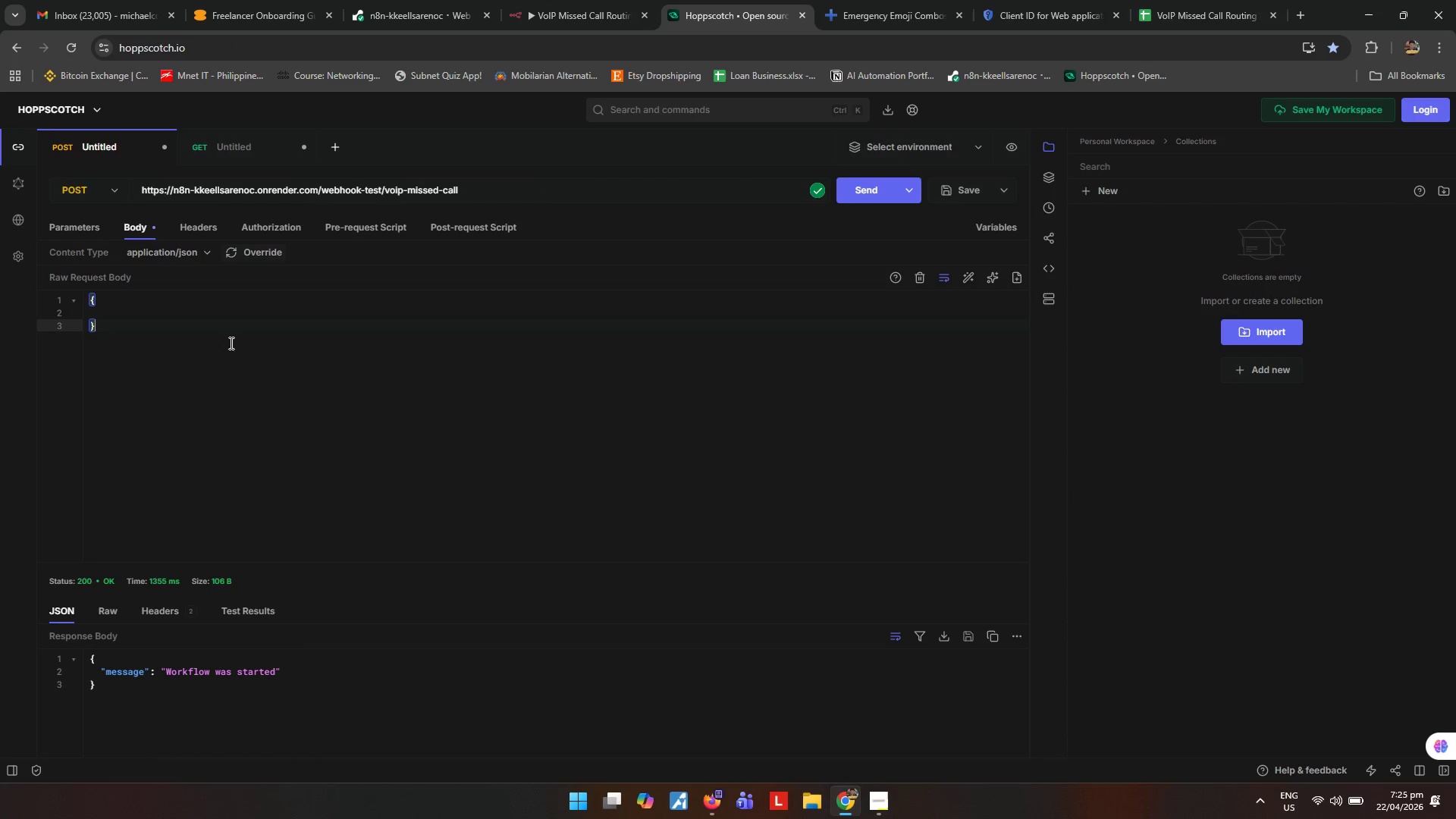 
double_click([228, 322])
 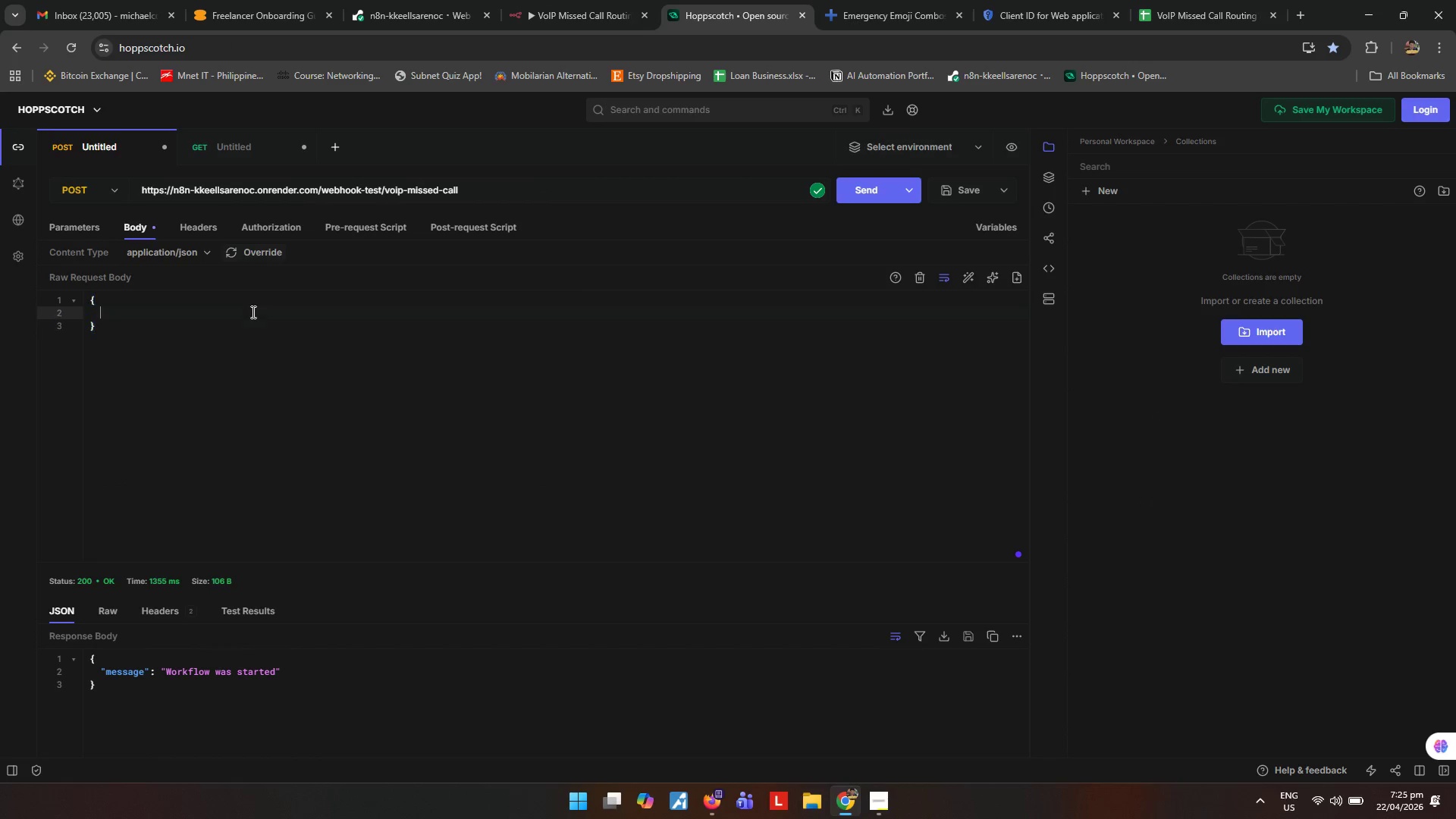 
triple_click([252, 312])
 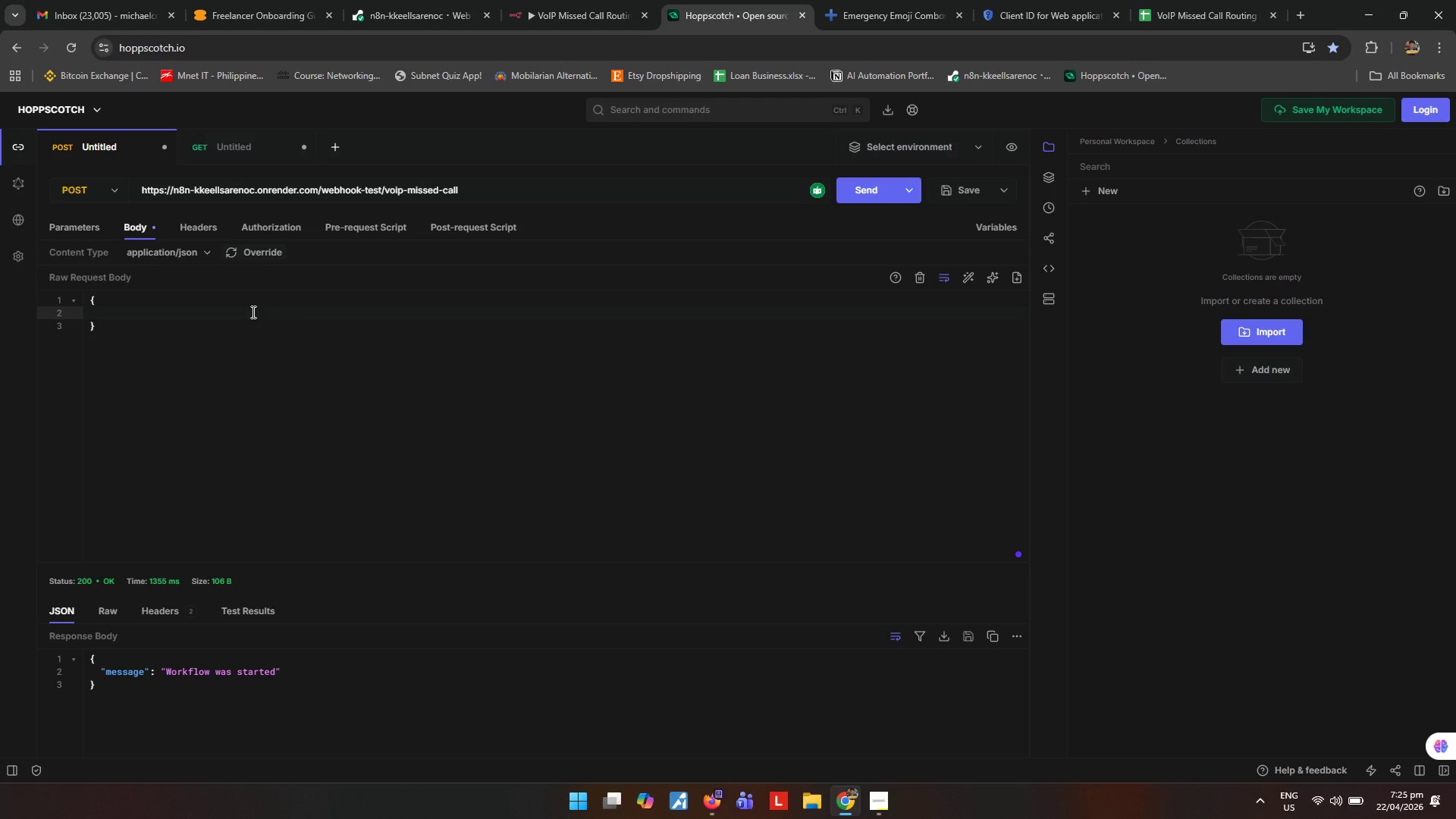 
type("caller_id)
 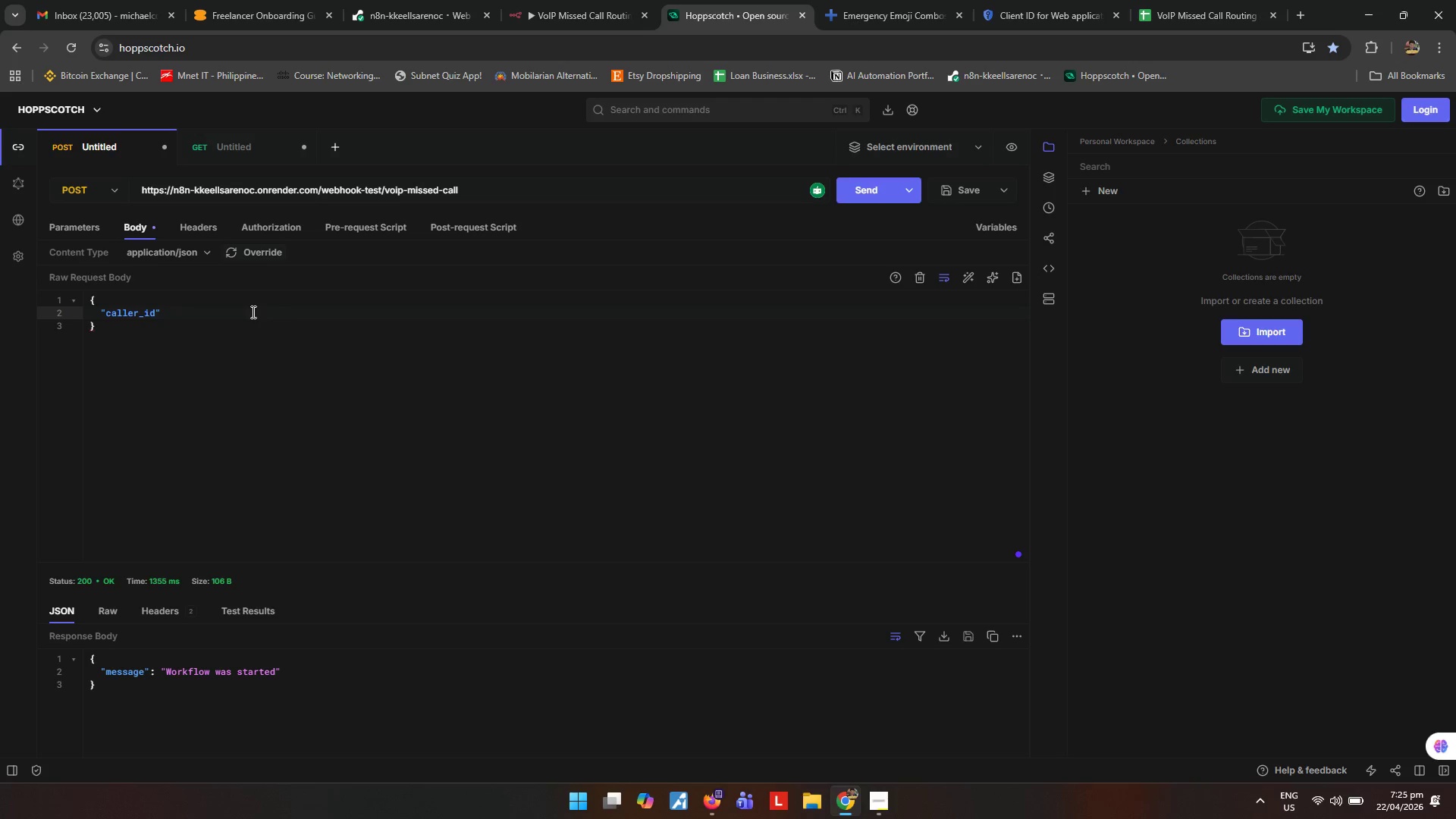 
key(ArrowRight)
 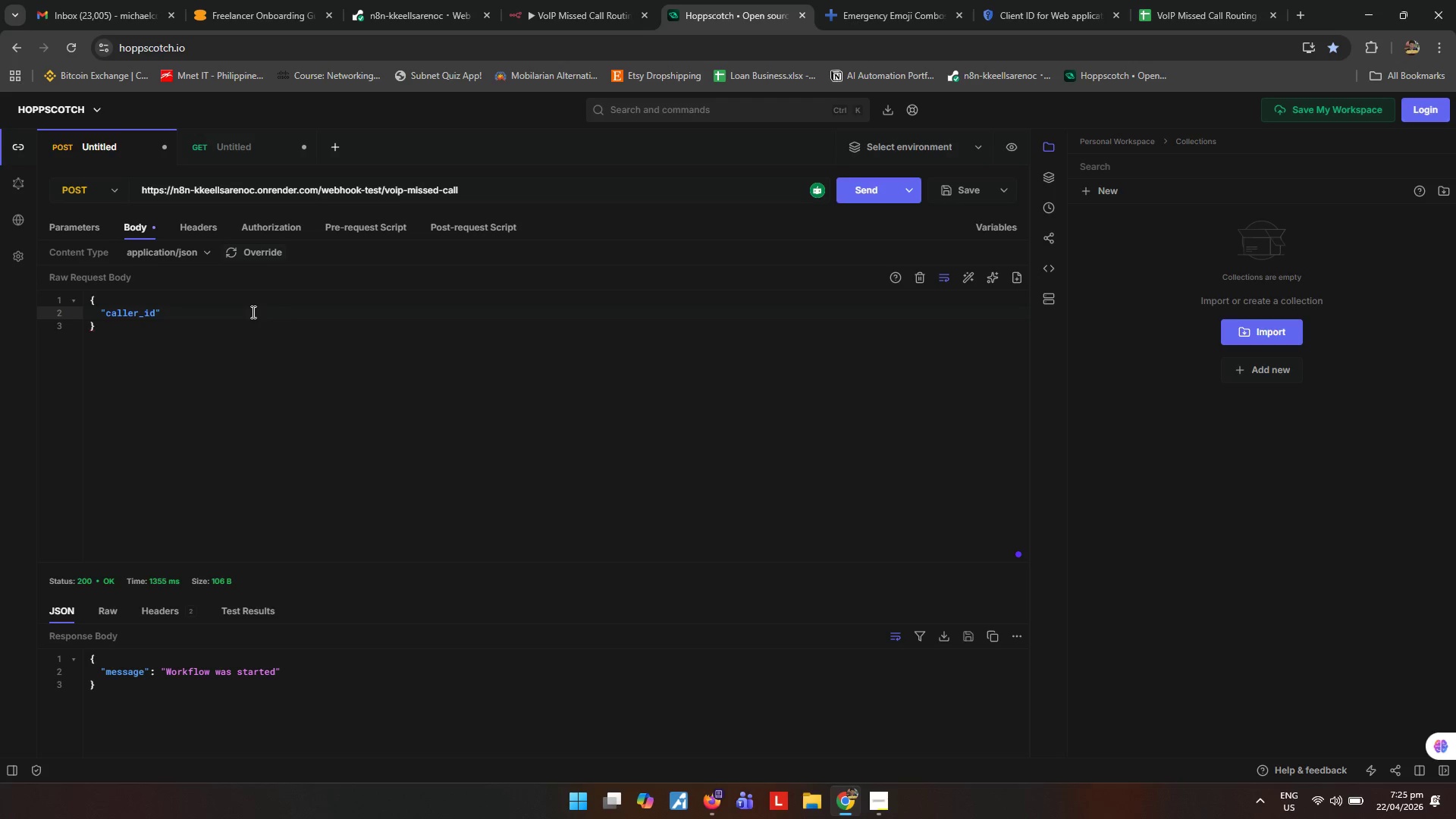 
type(: "09171234567)
 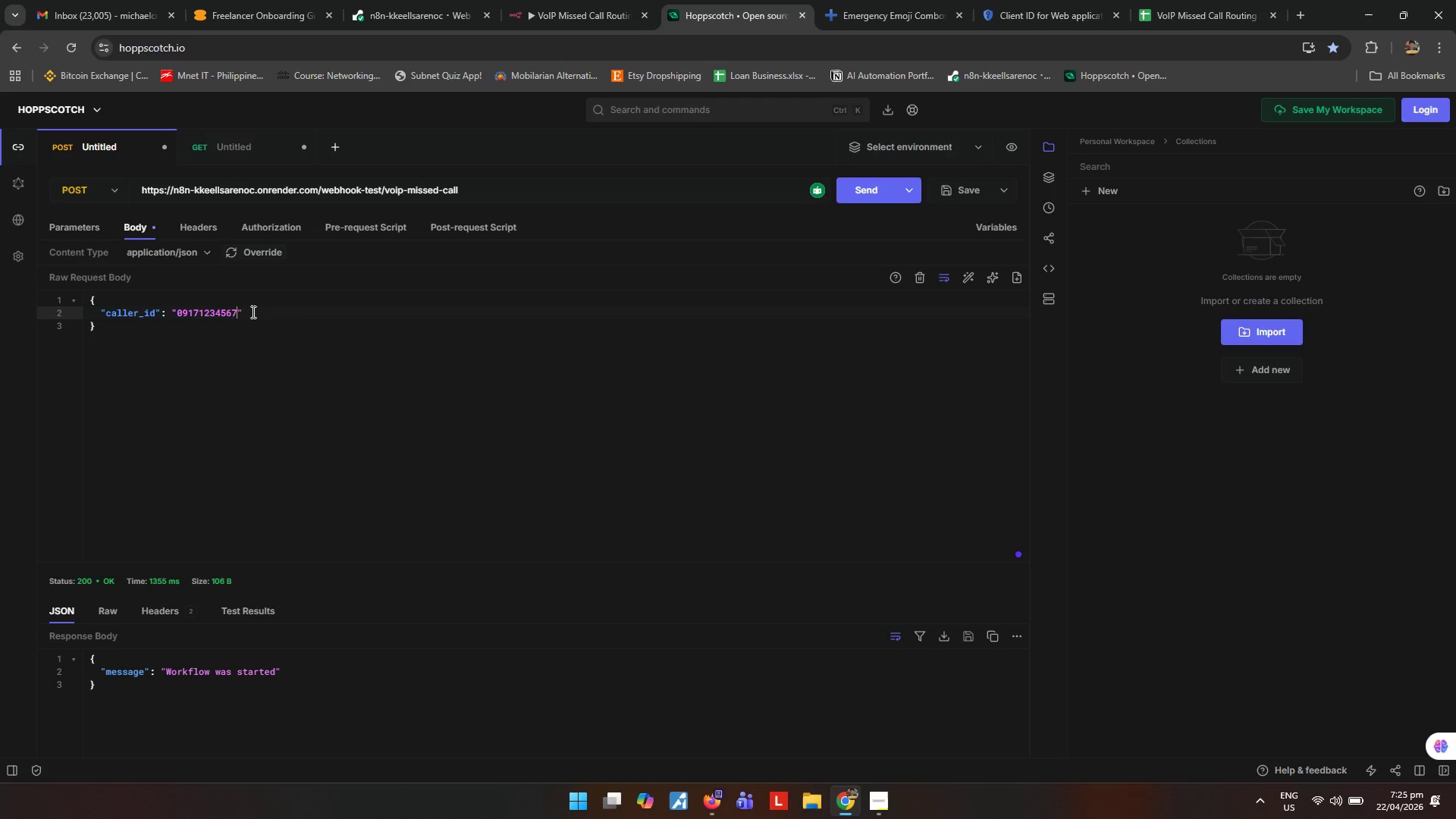 
key(ArrowRight)
 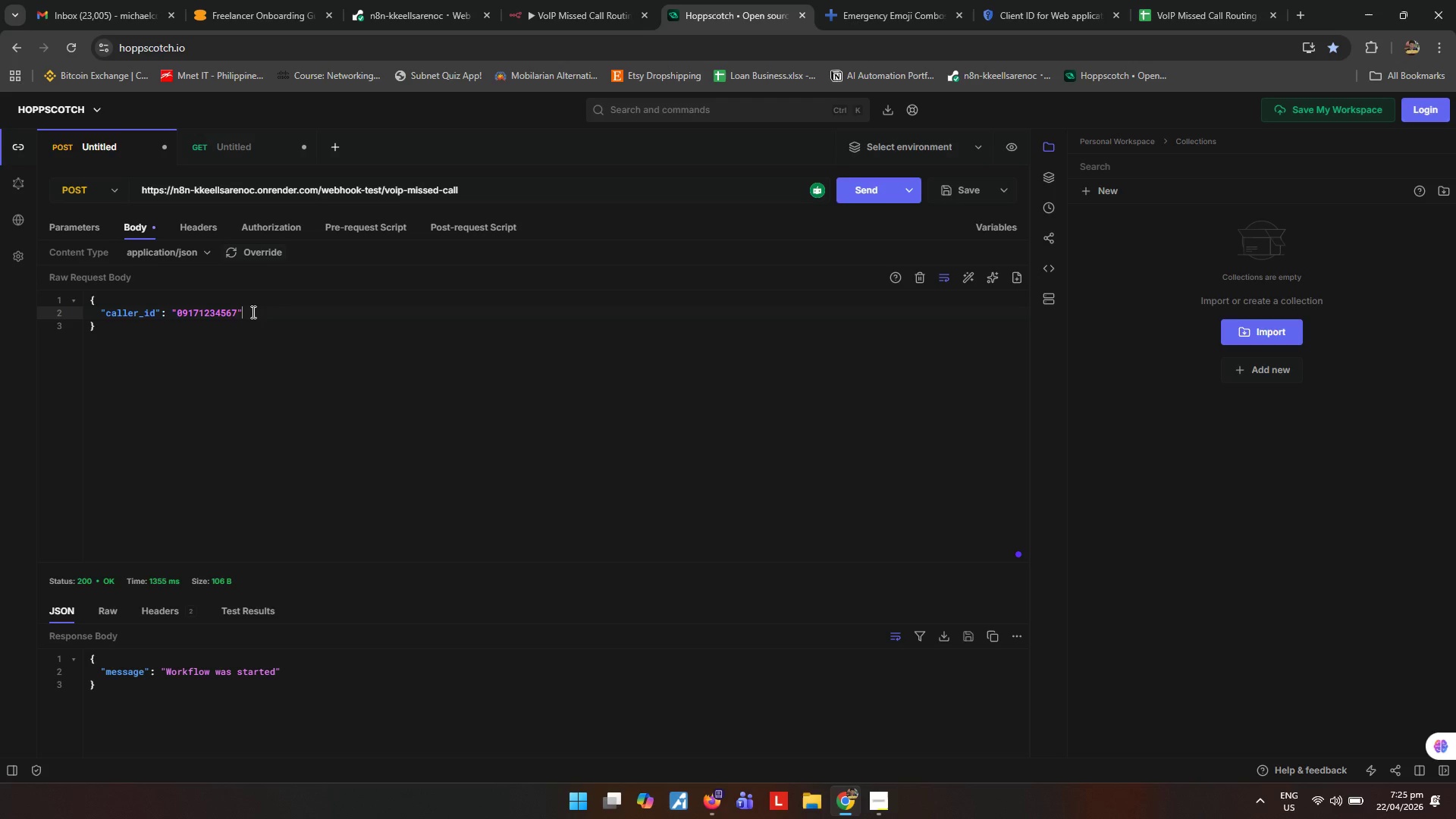 
key(Comma)
 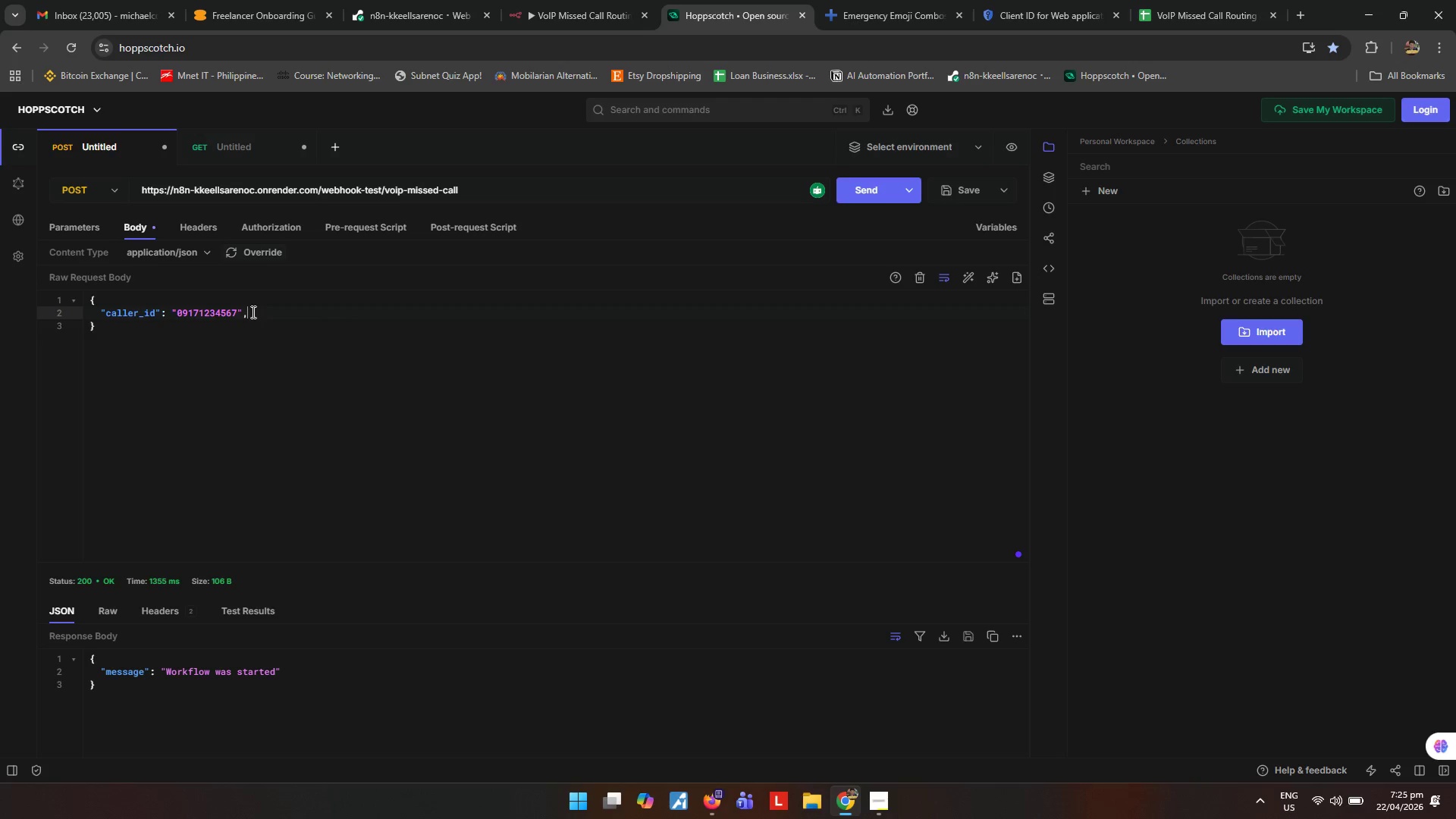 
key(Enter)
 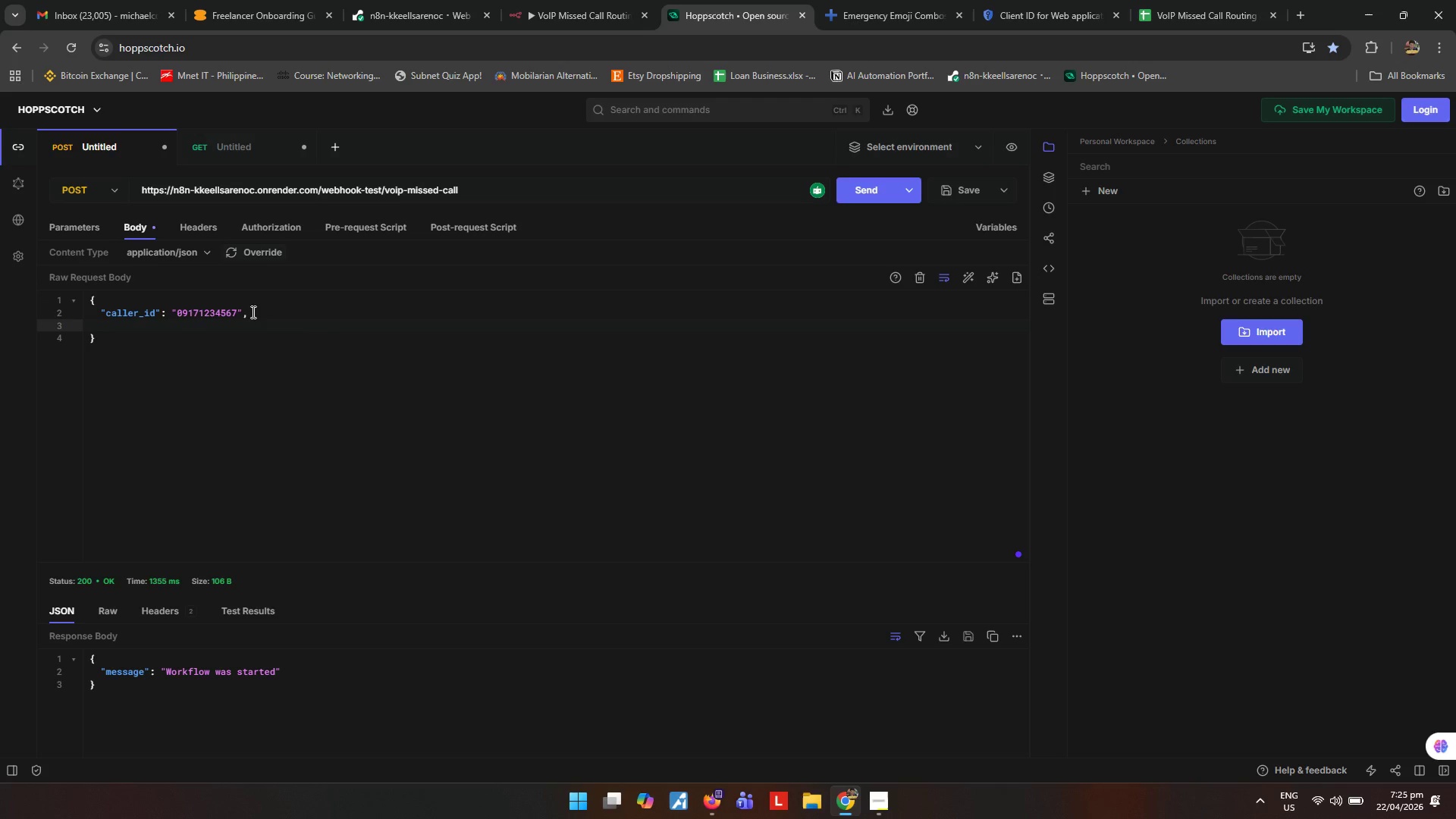 
type("timestamp)
 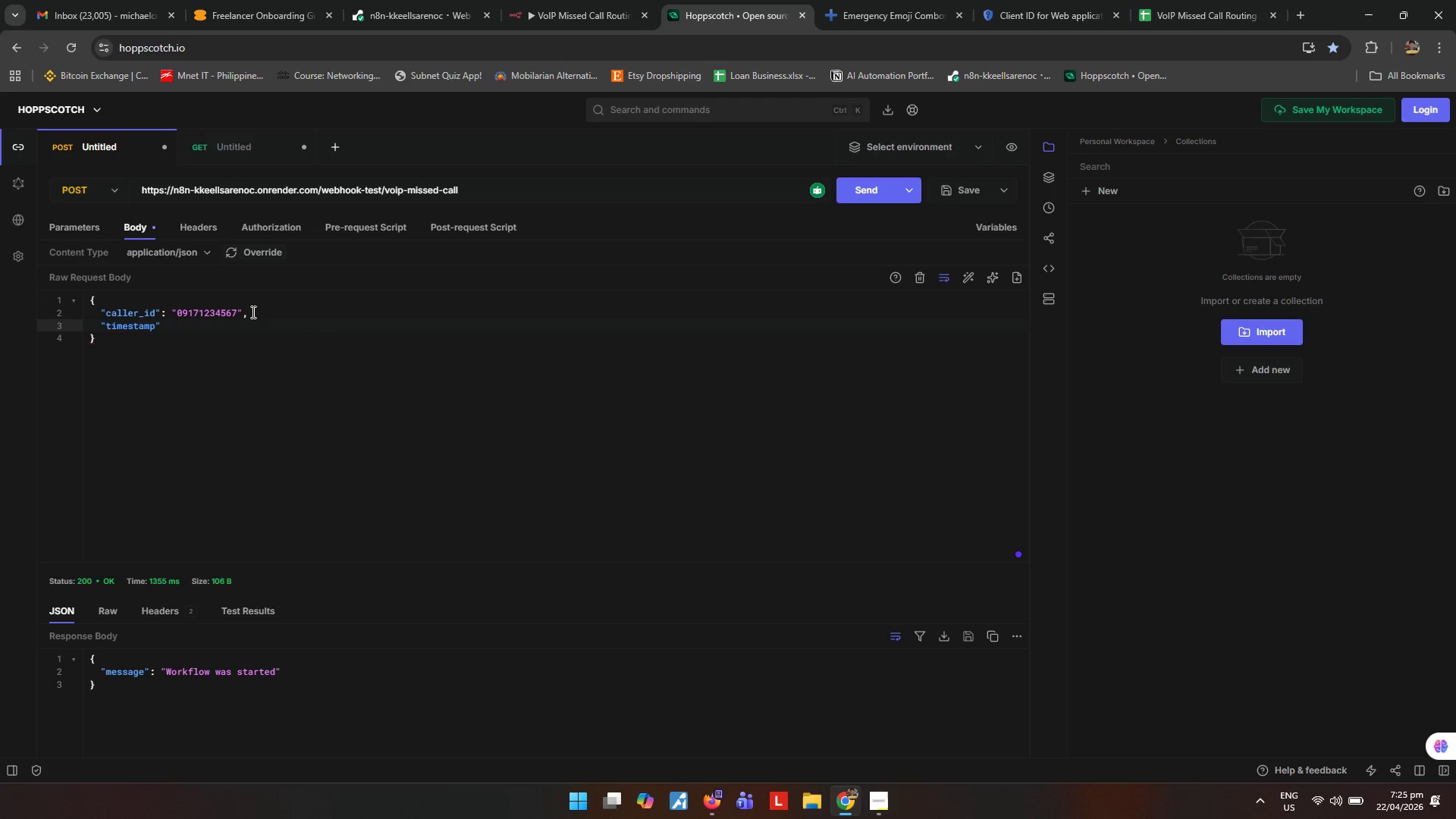 
key(ArrowRight)
 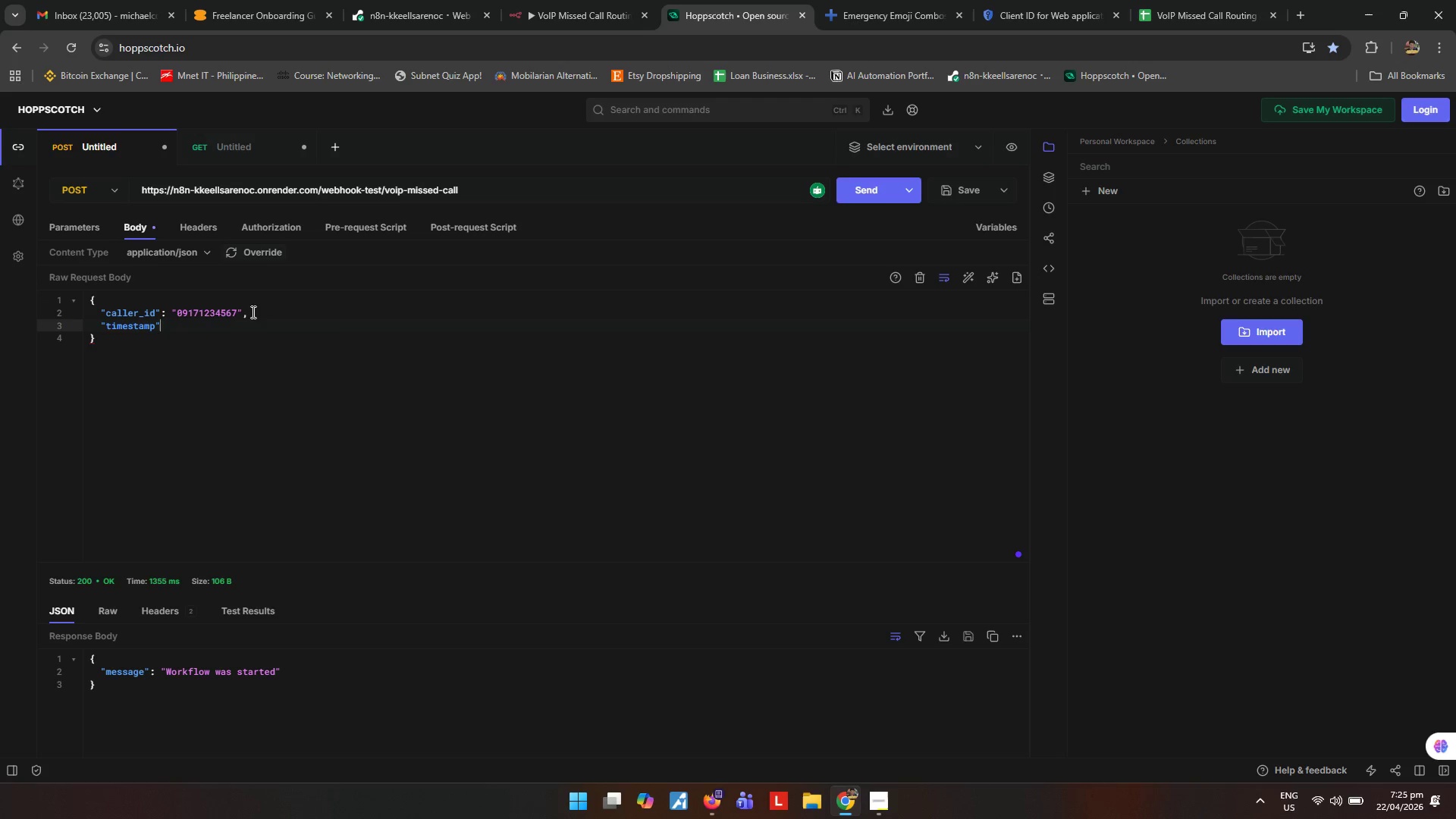 
type(: "2026-04-22T10:15:00Z)
 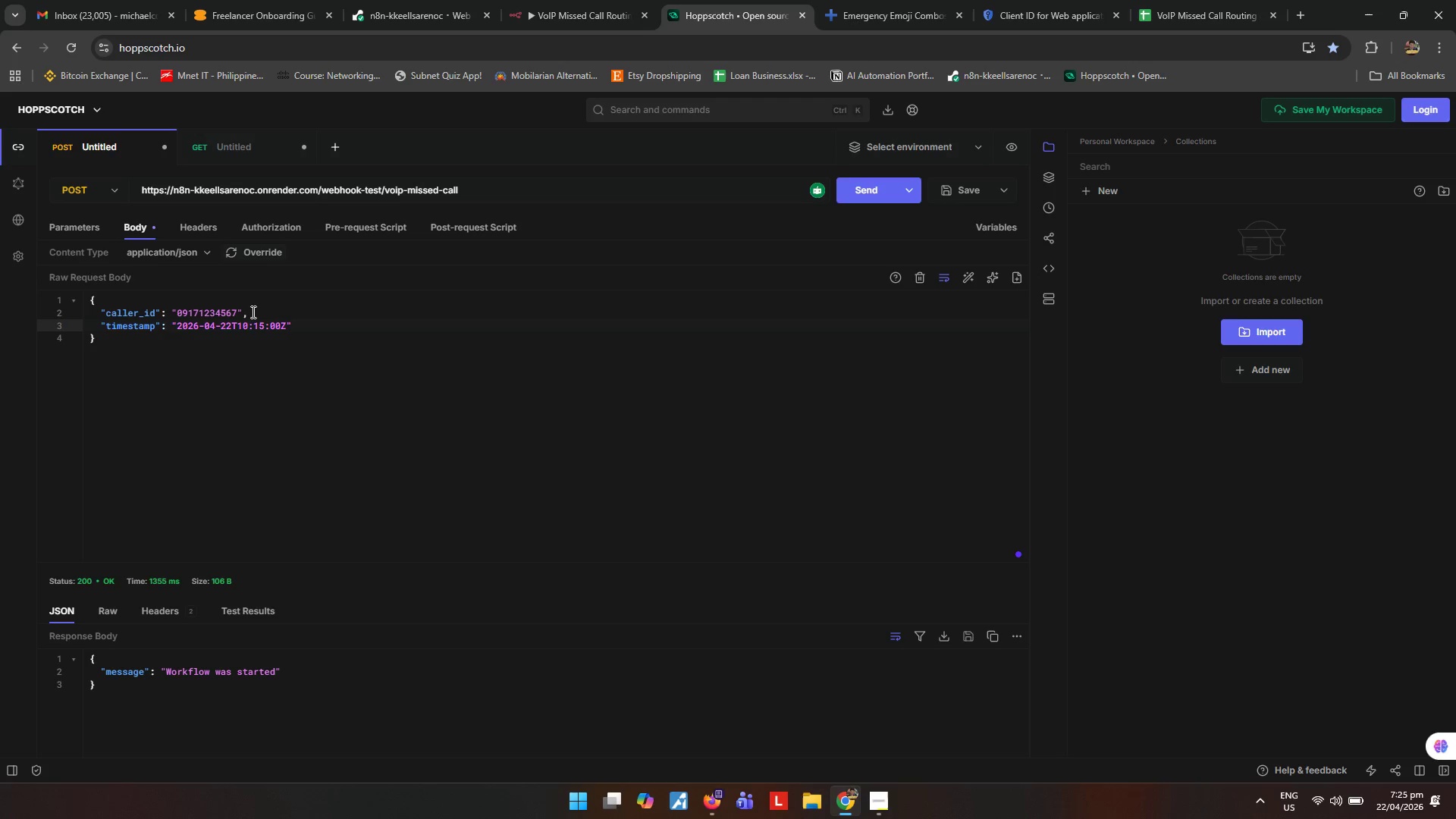 
key(ArrowRight)
 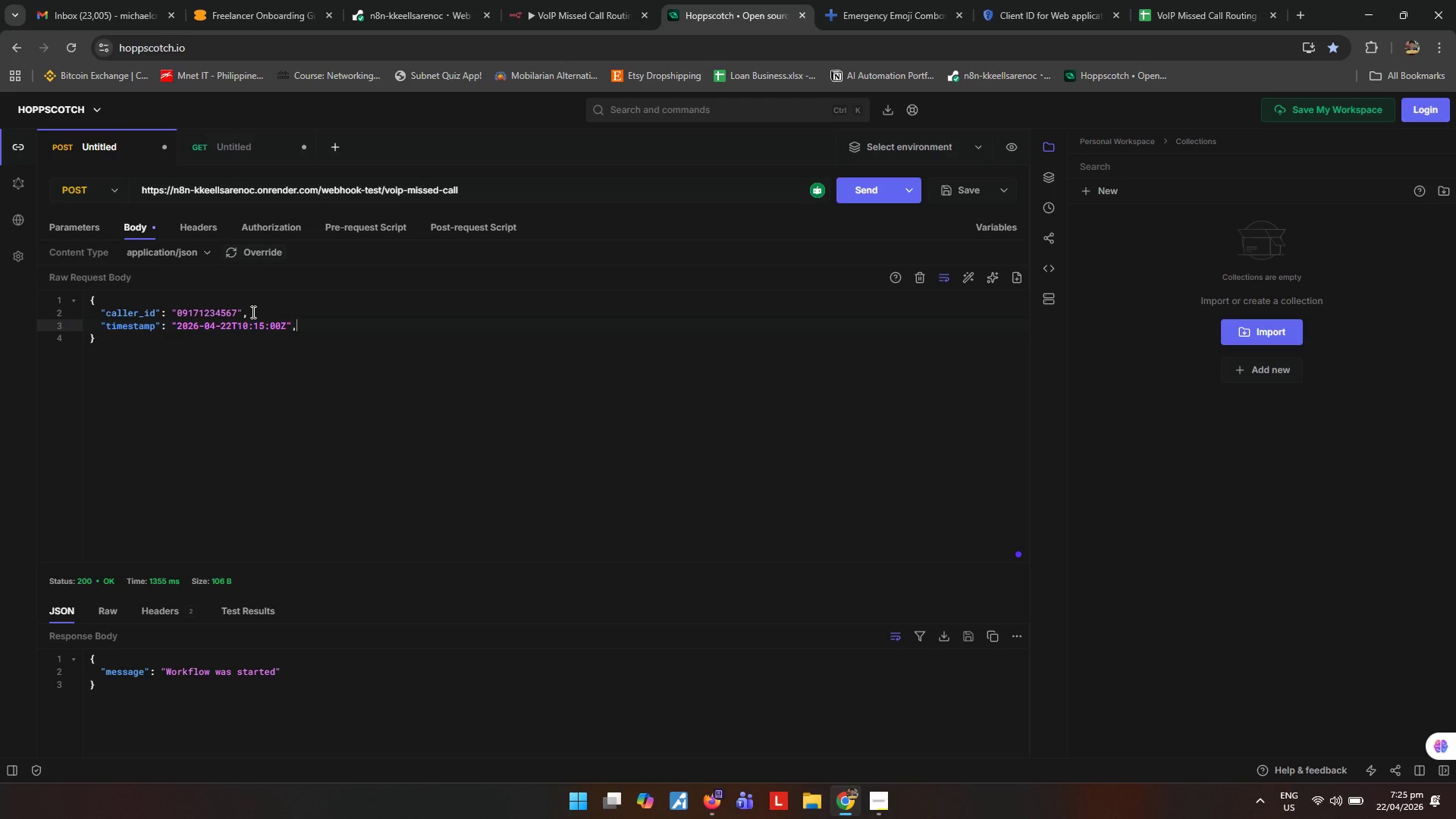 
key(Comma)
 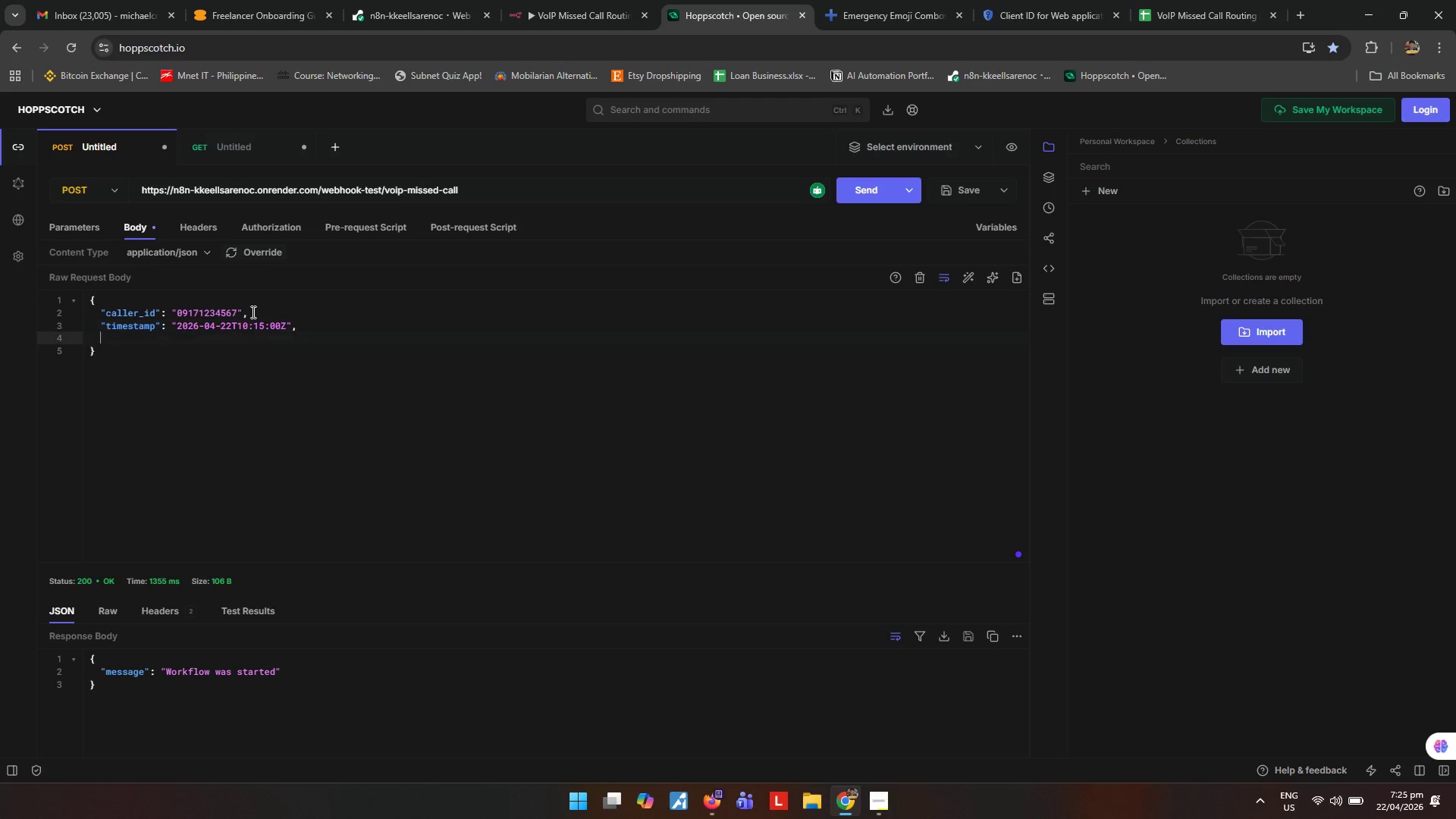 
key(Enter)
 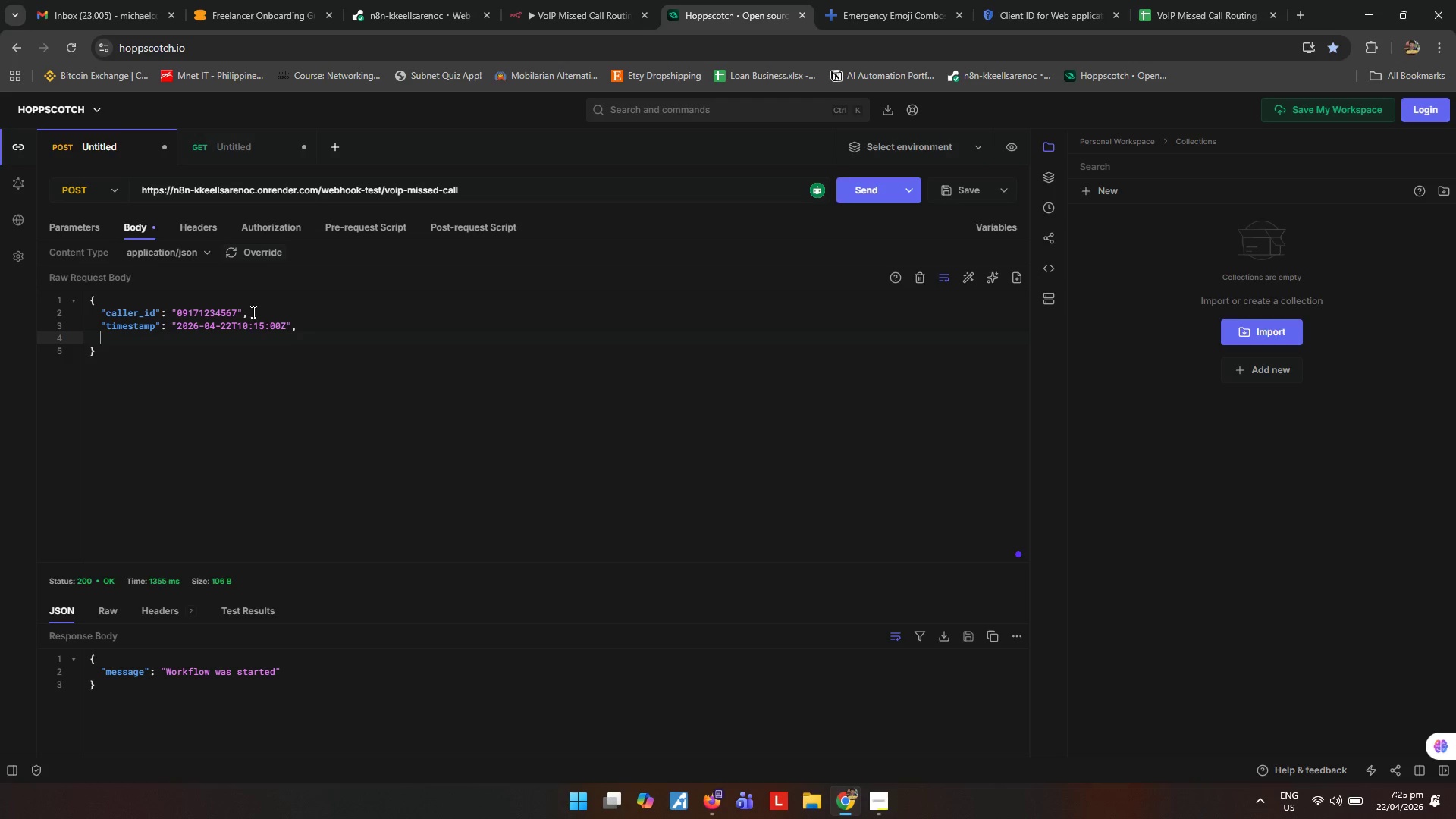 
type("duration)
 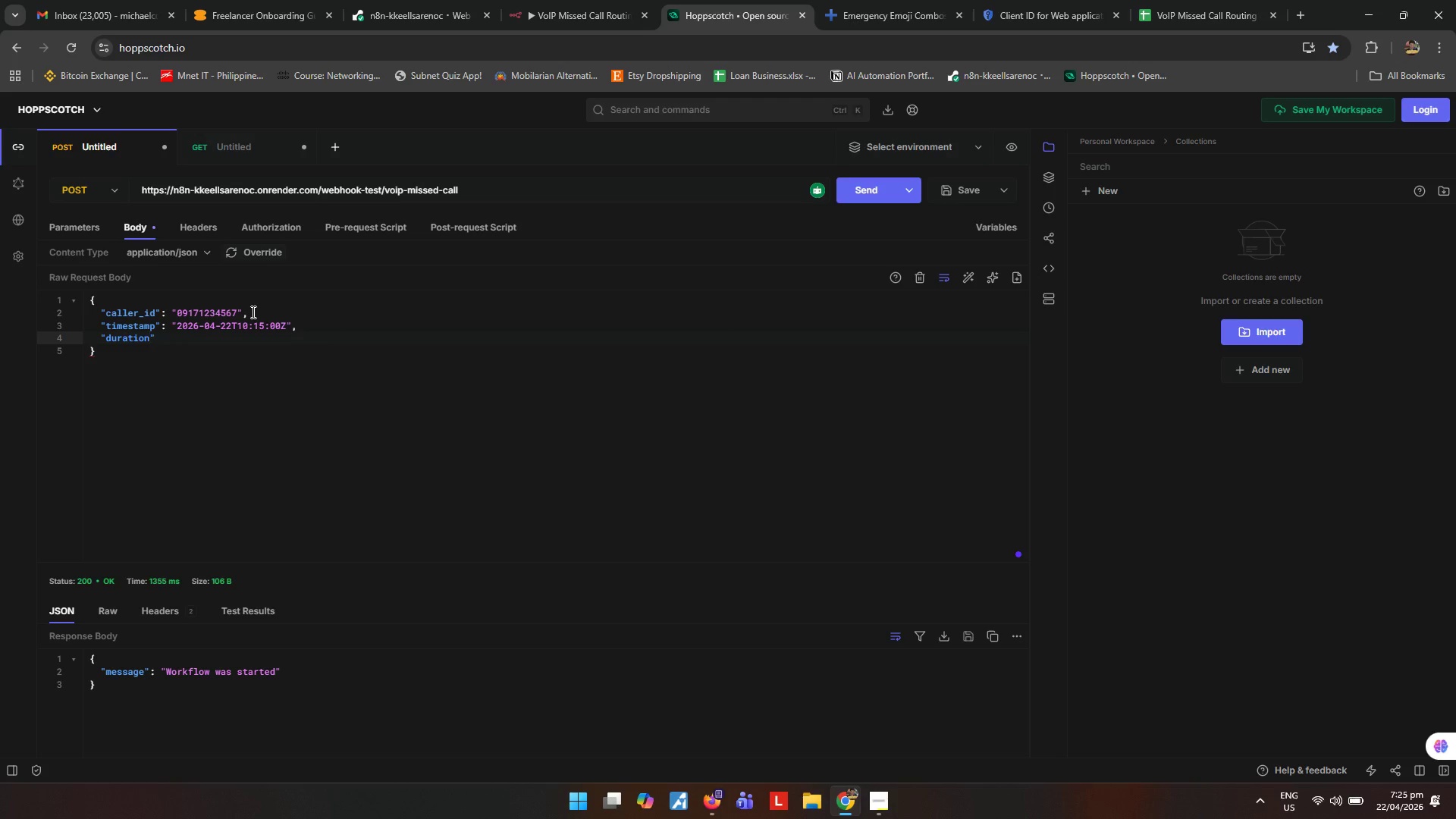 
key(ArrowRight)
 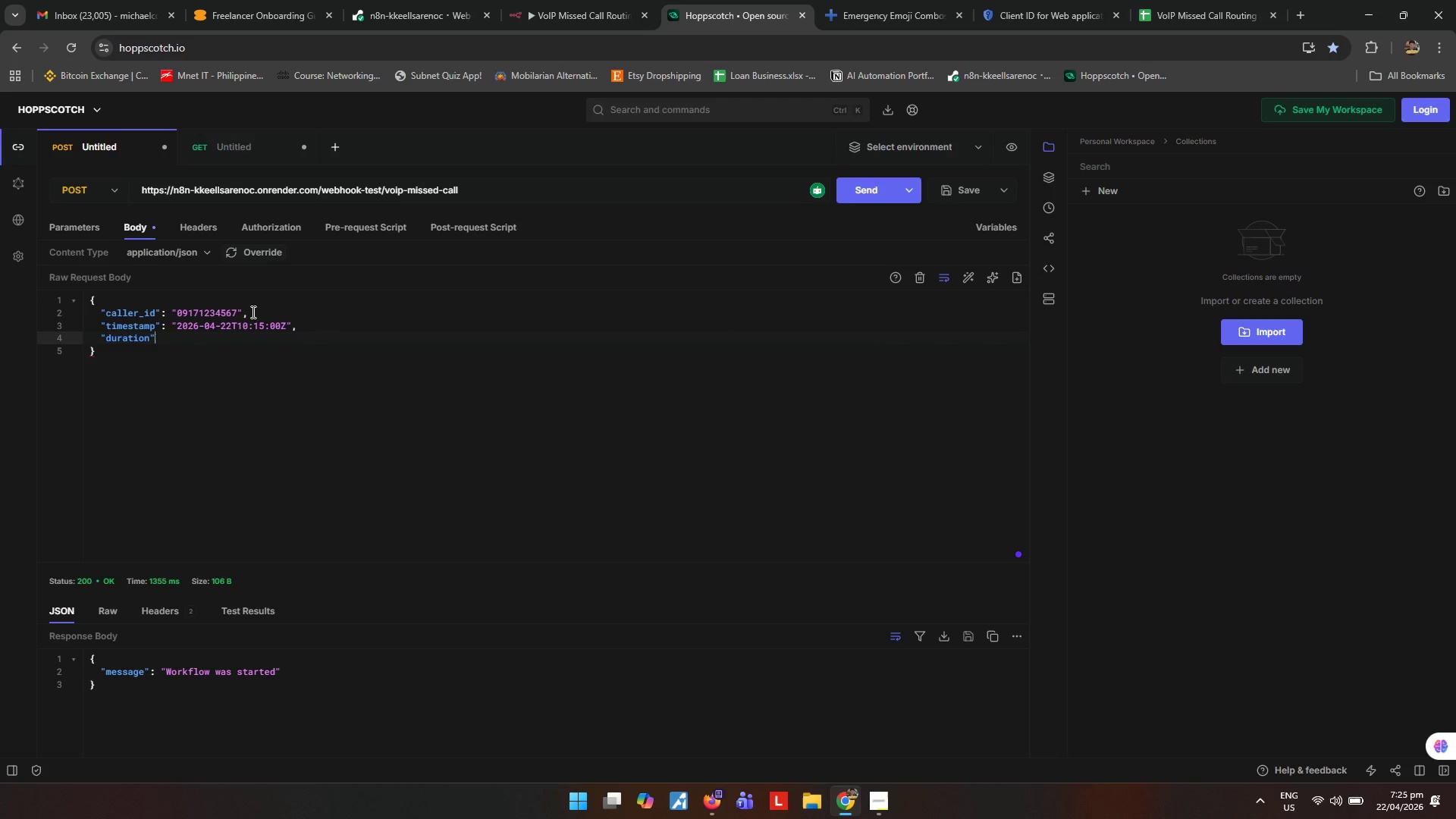 
type(: "45)
 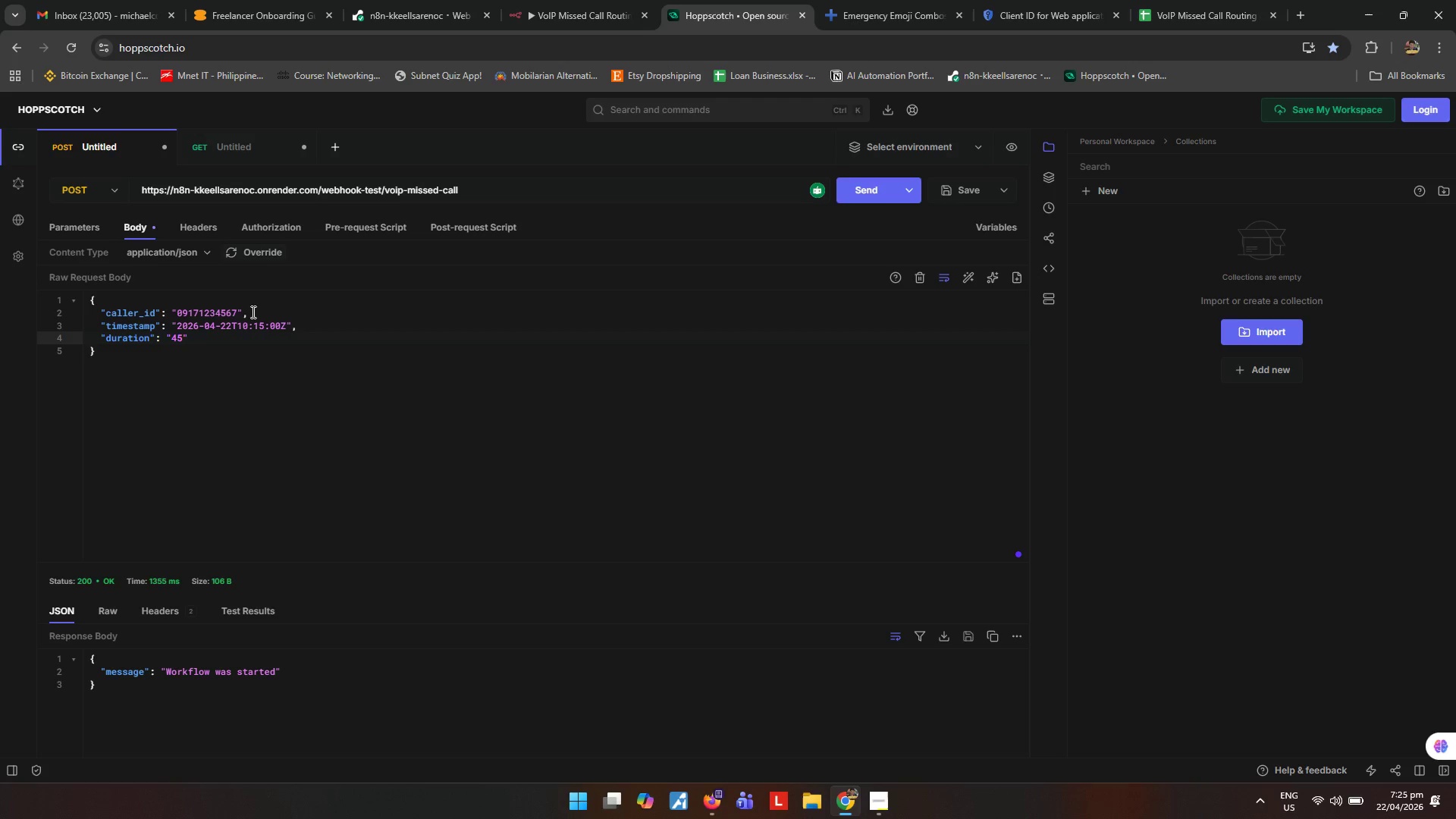 
wait(21.19)
 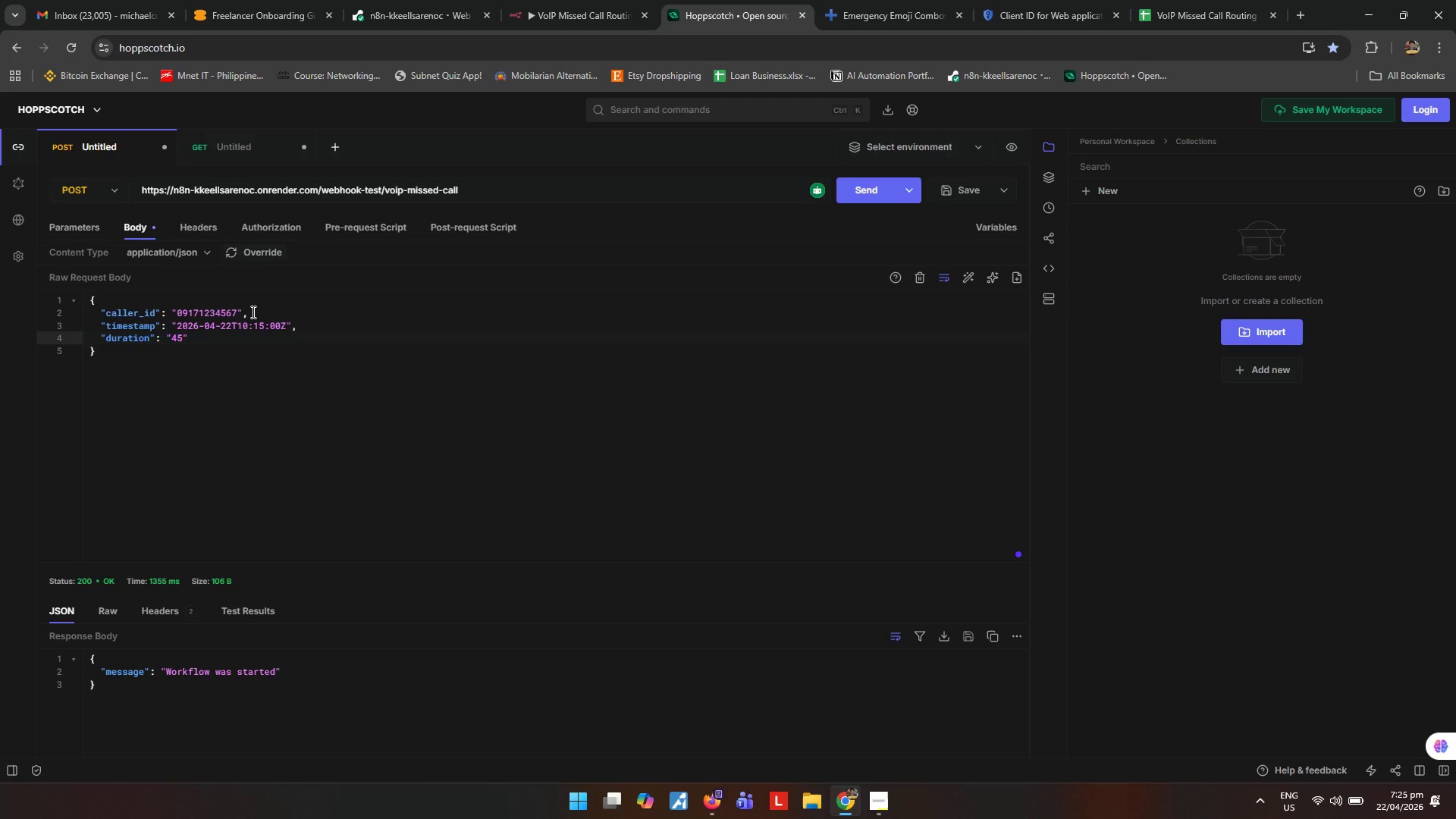 
left_click([579, 0])
 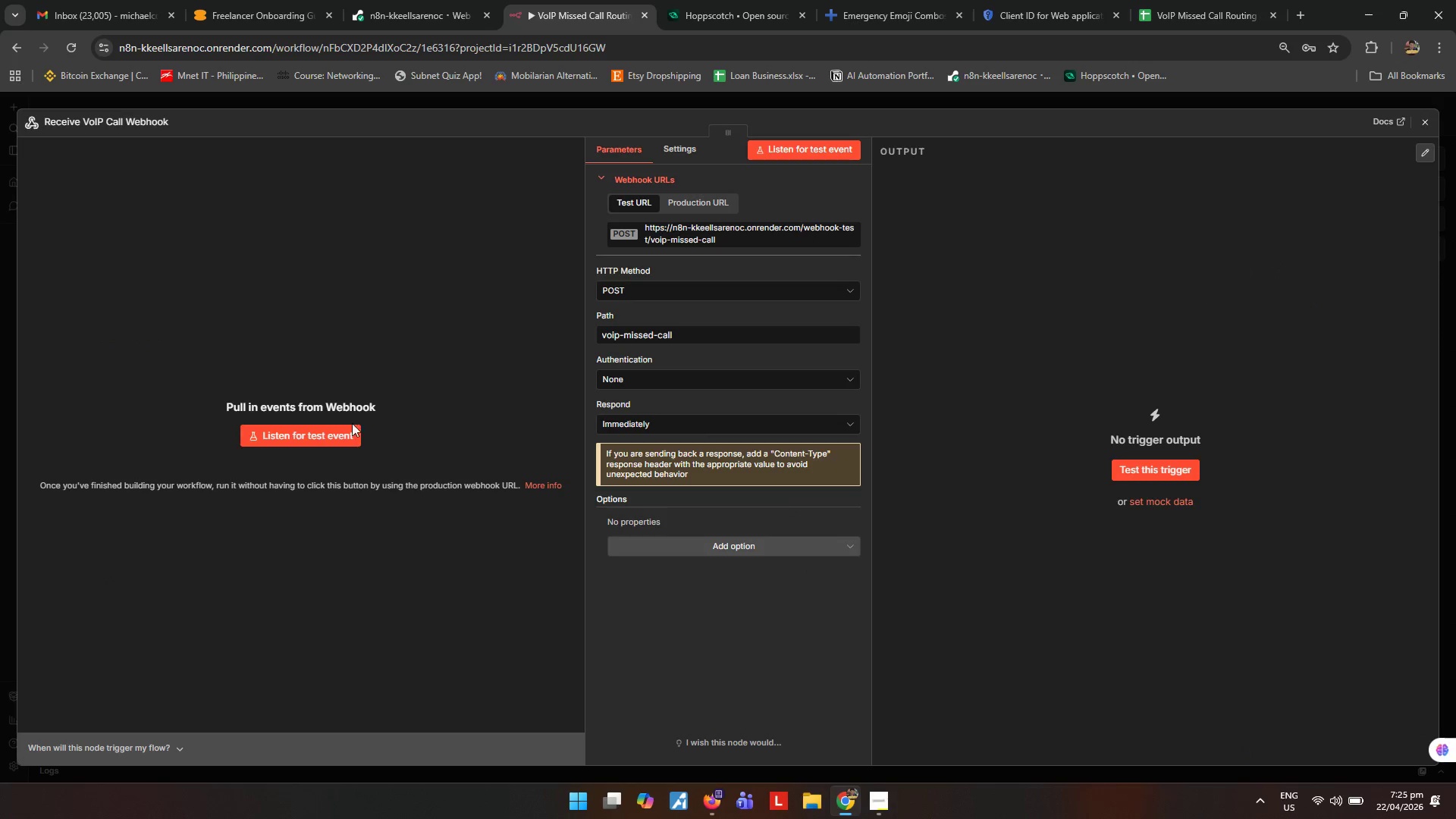 
left_click([337, 434])
 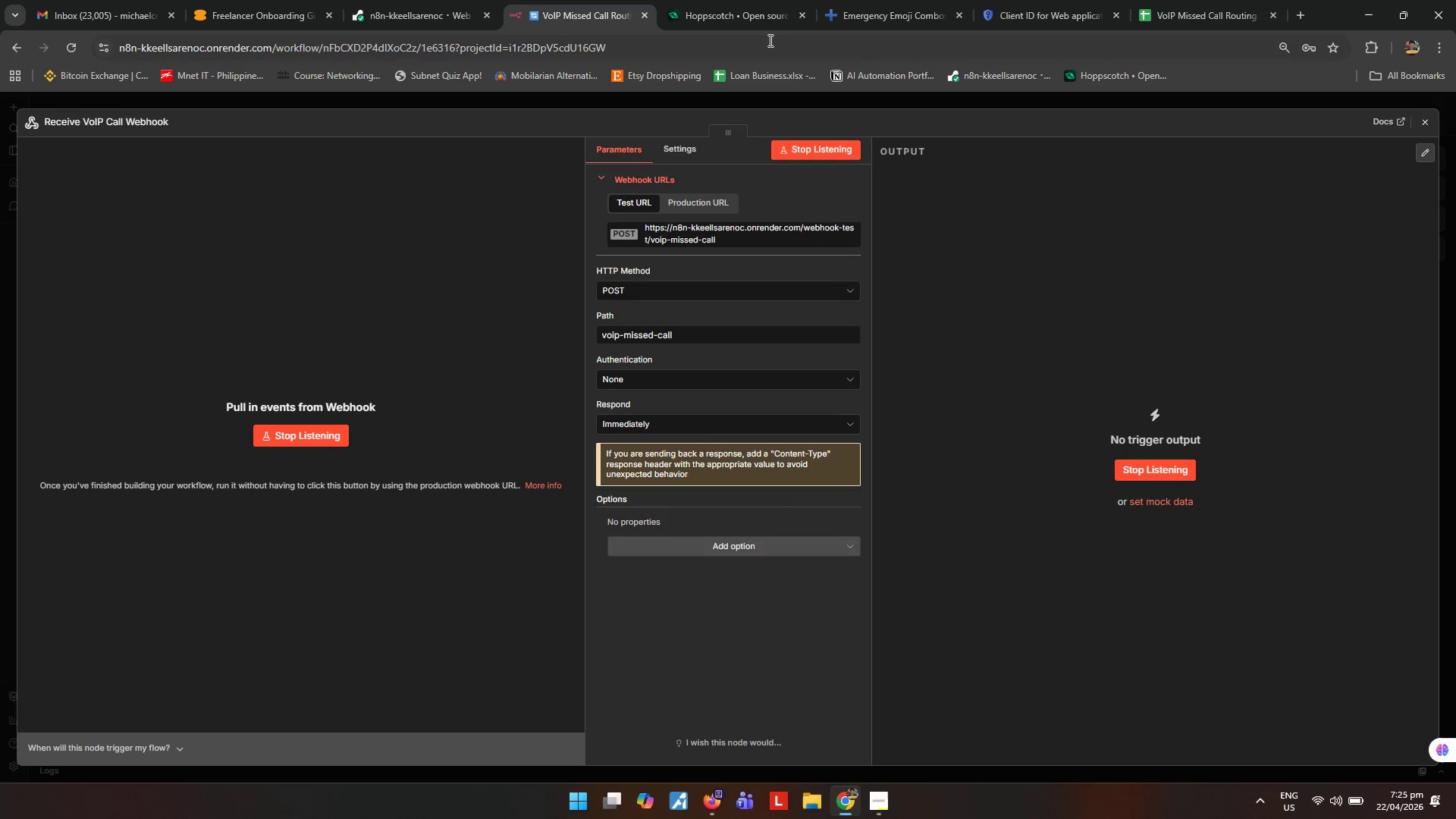 
left_click([759, 16])
 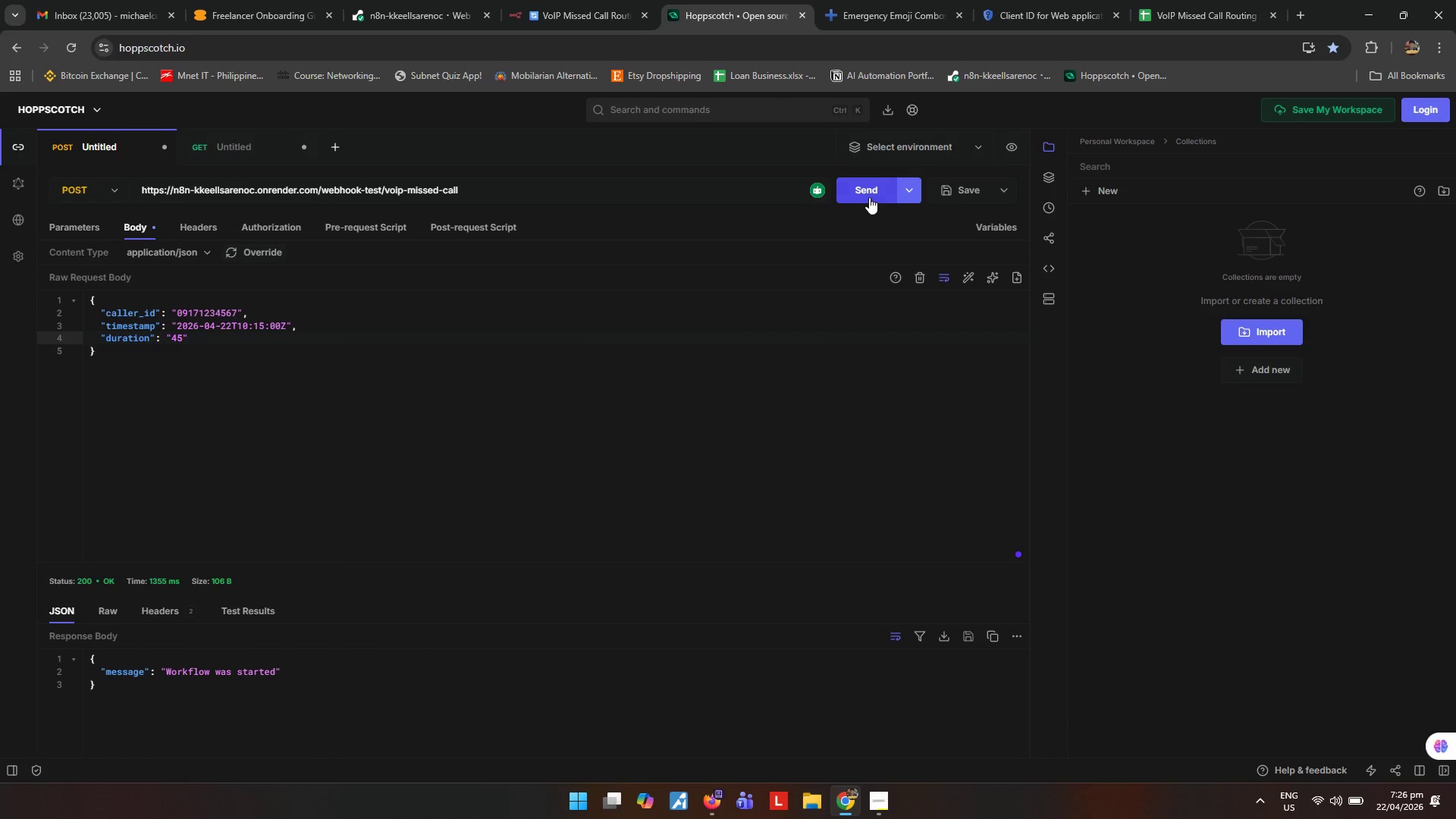 
left_click([869, 197])
 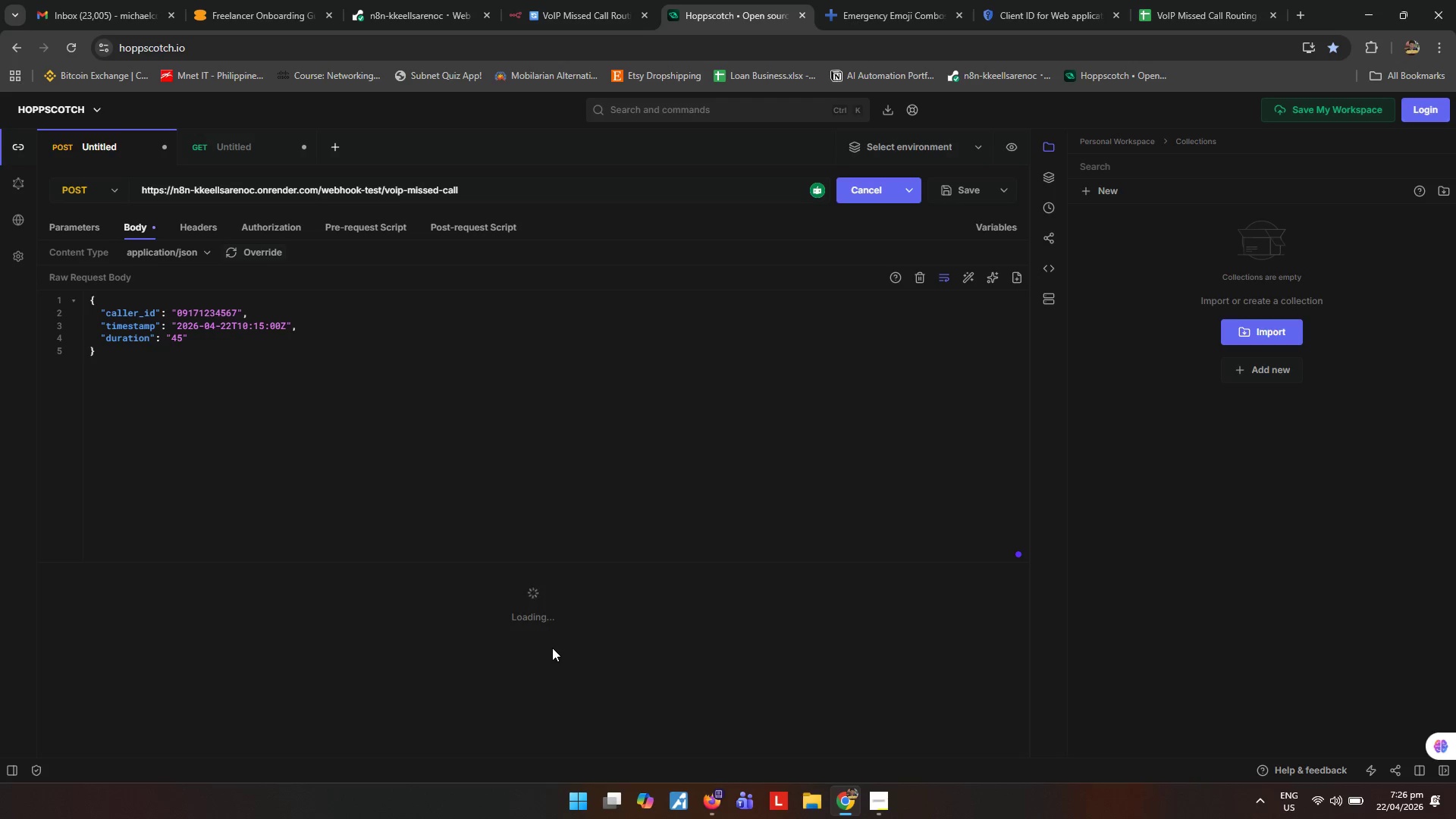 
wait(26.19)
 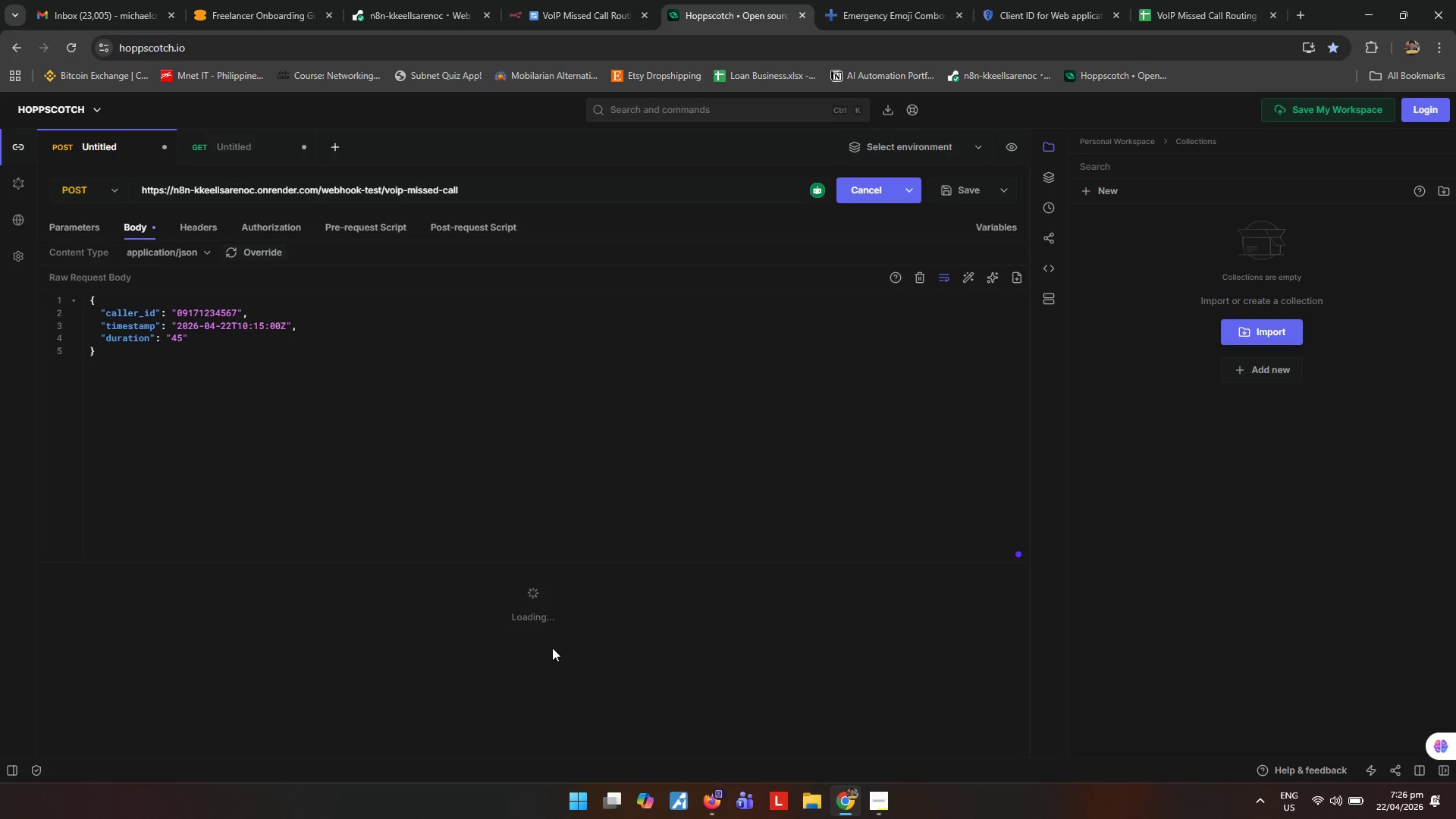 
left_click([579, 0])
 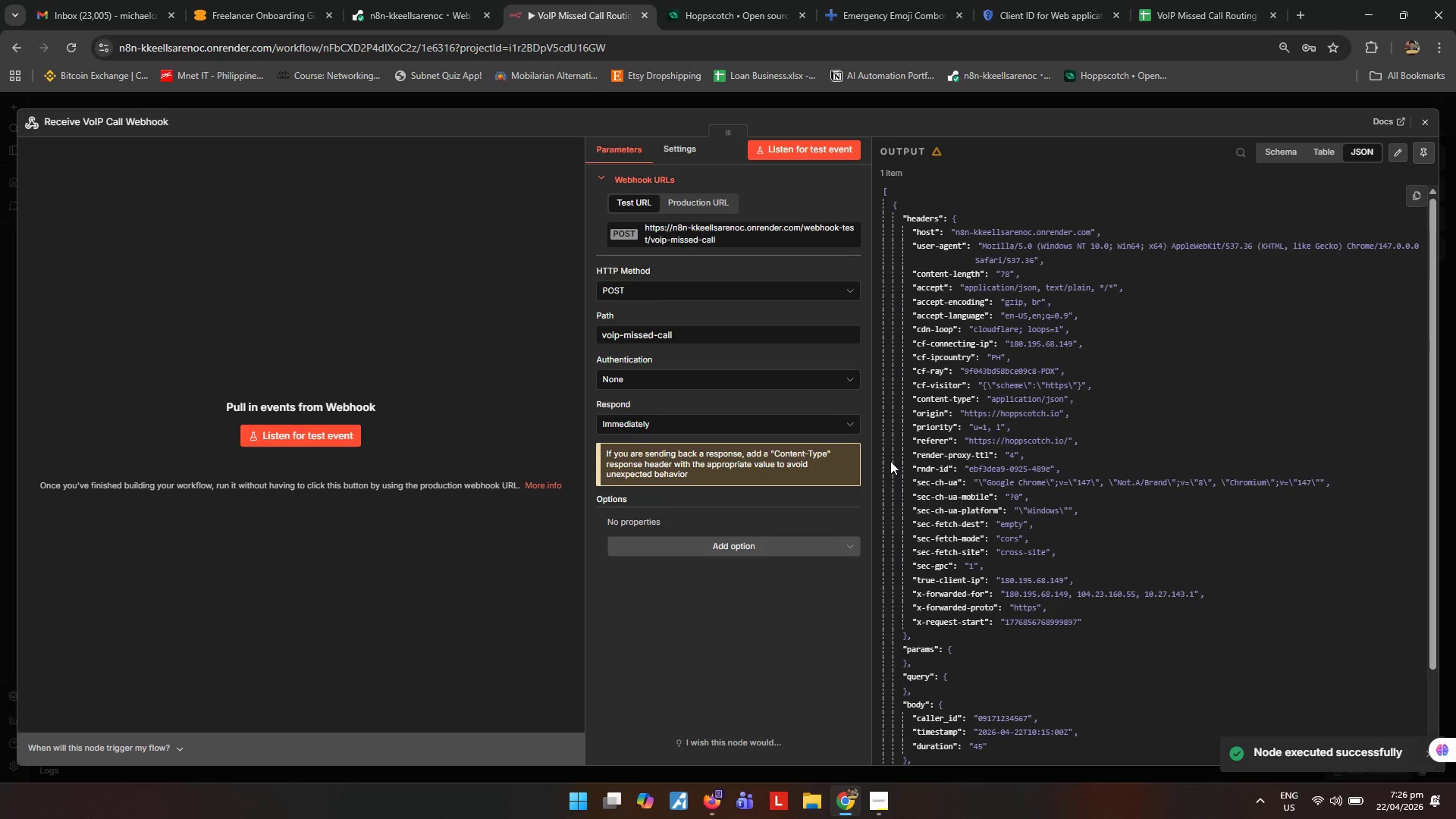 
scroll: coordinate [947, 460], scroll_direction: down, amount: 8.0
 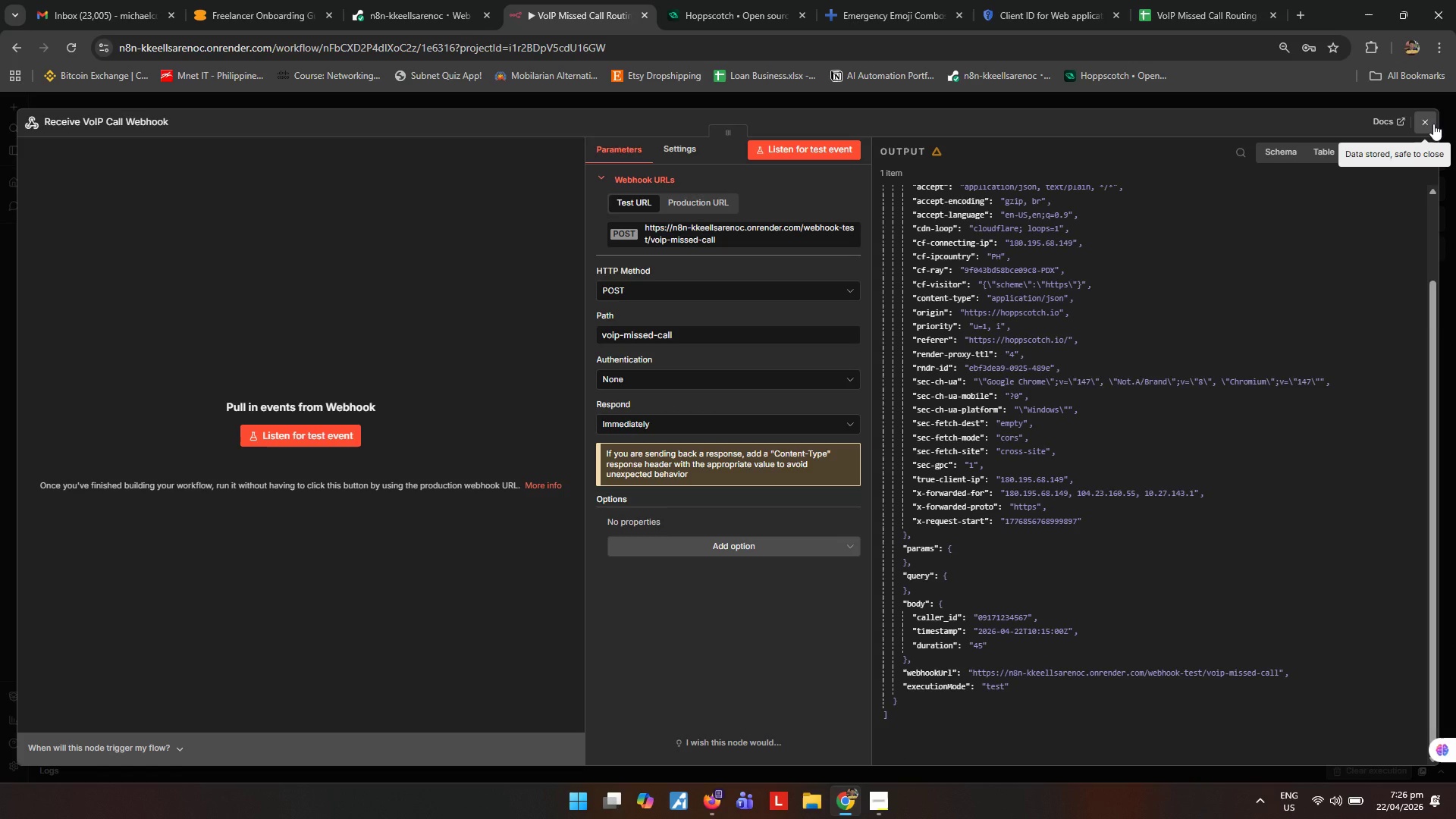 
left_click([1433, 124])
 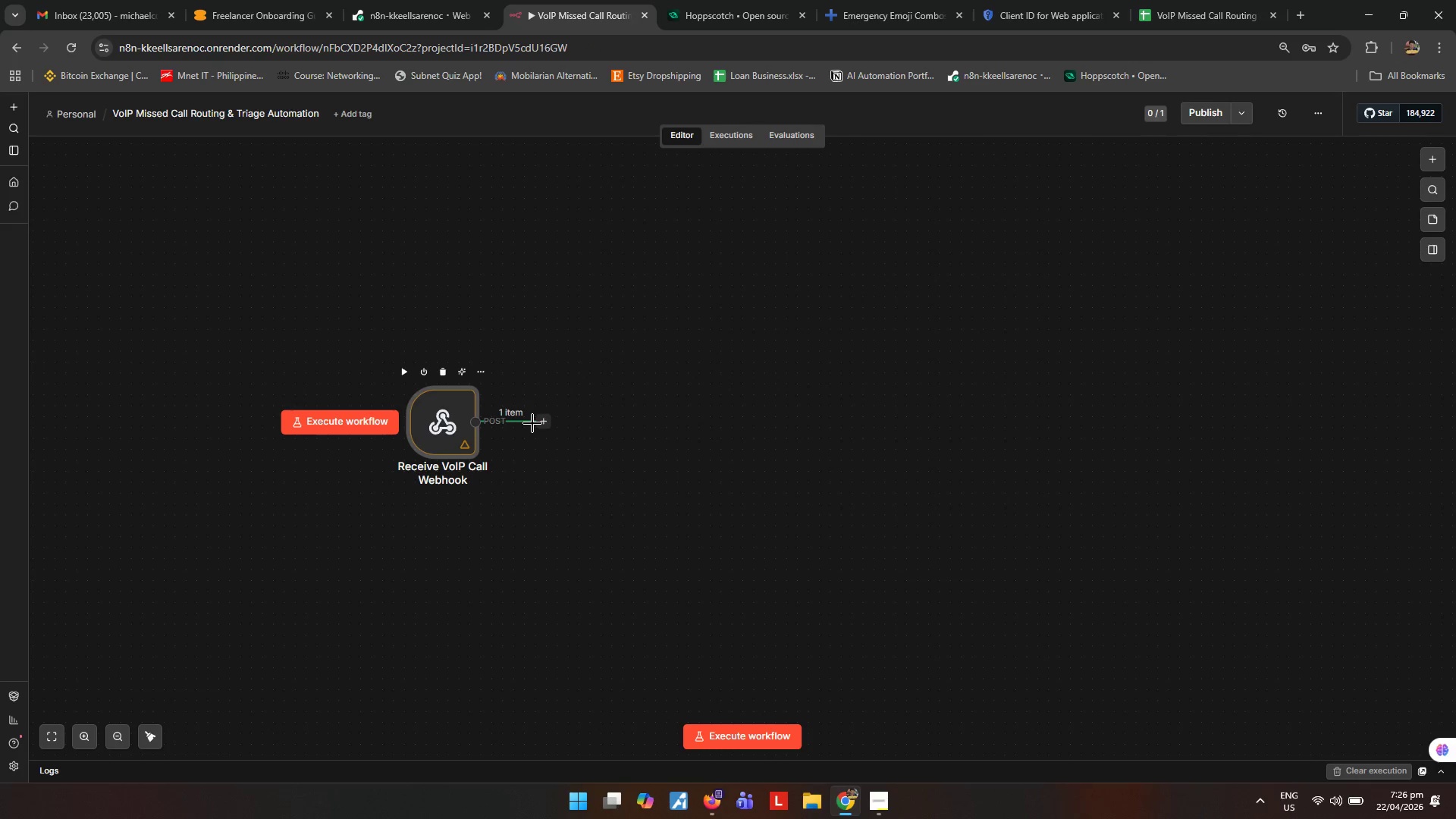 
left_click([544, 424])
 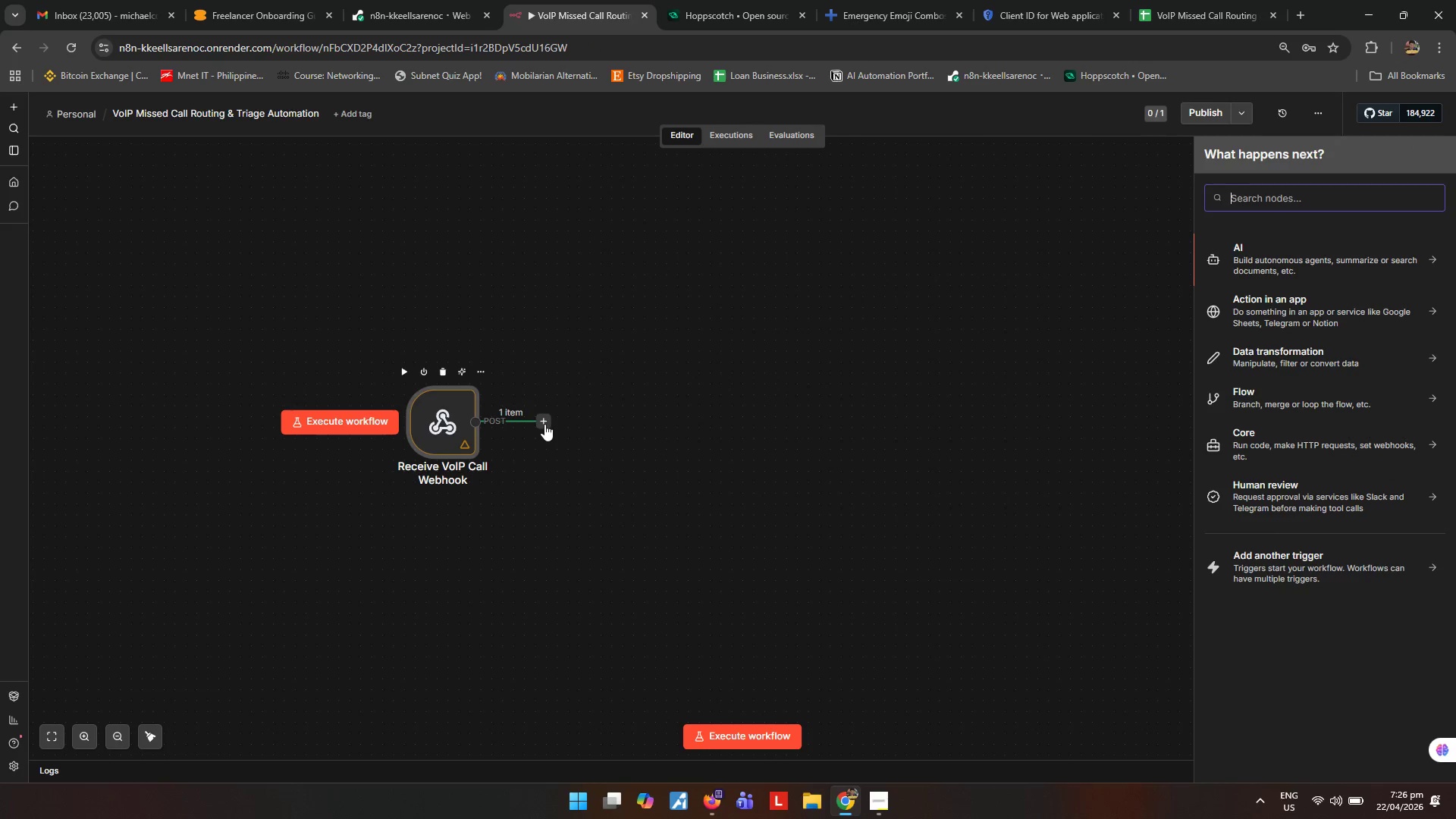 
type(set)
 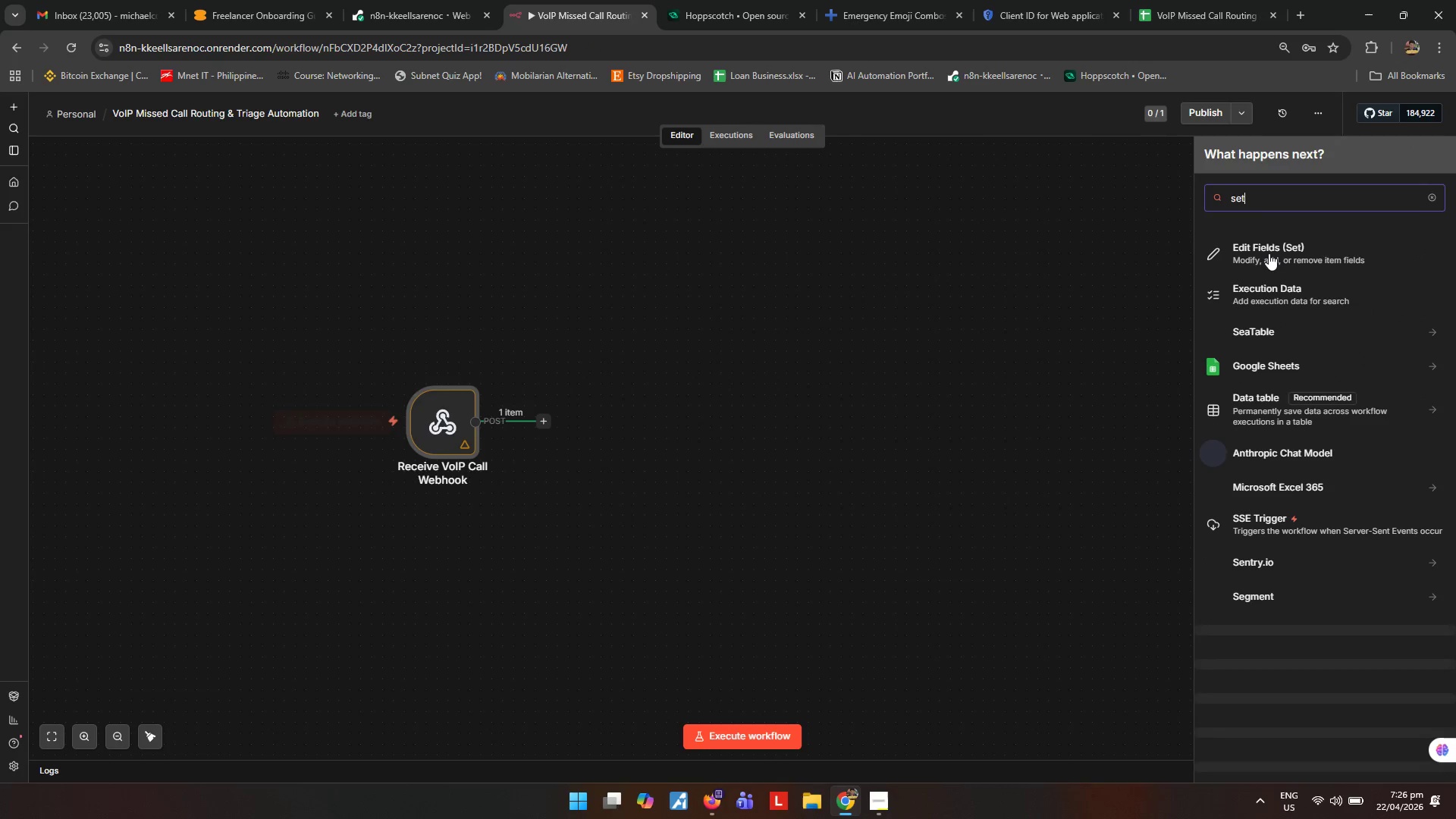 
left_click([1269, 253])
 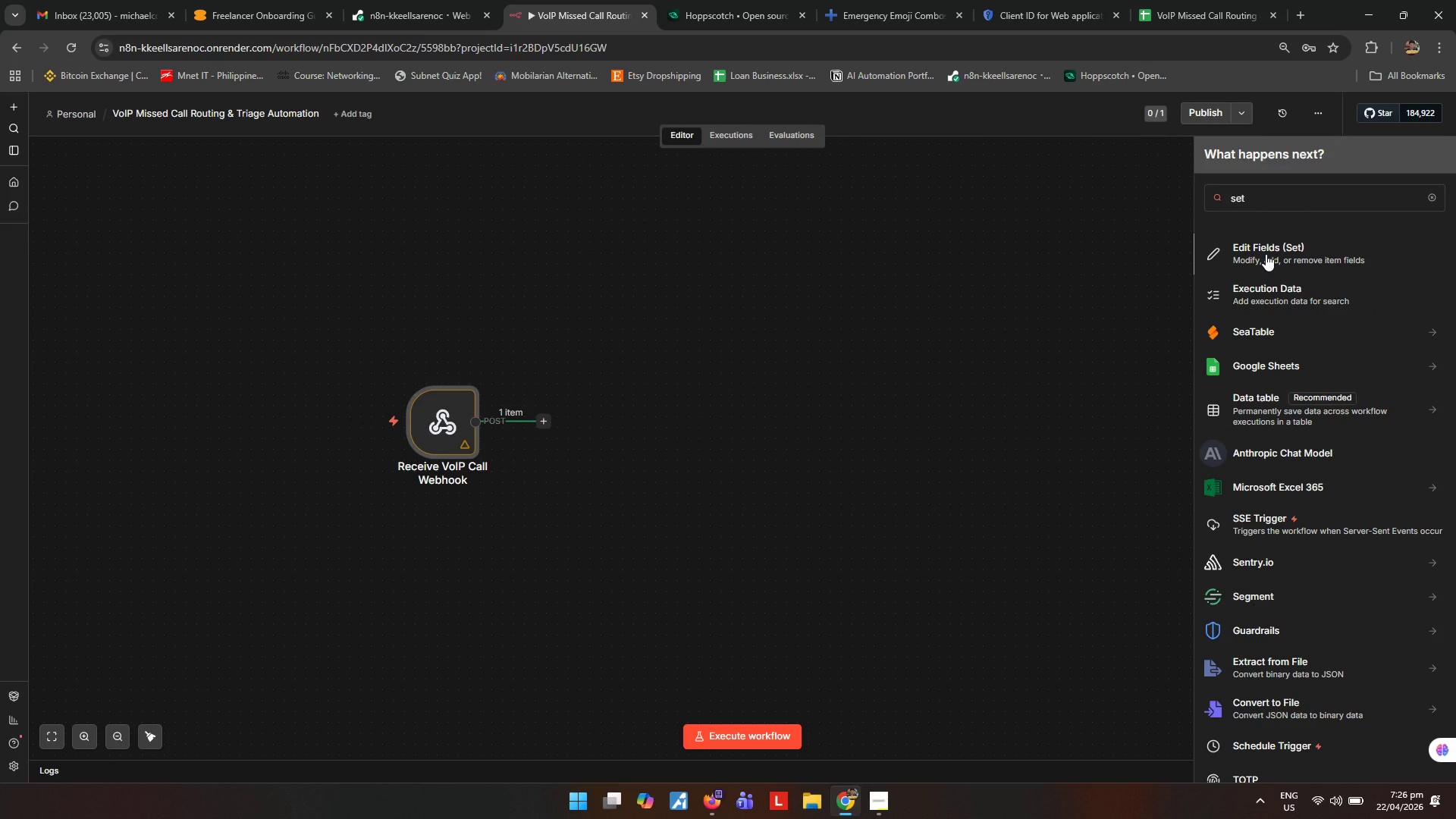 
key(Escape)
type([F2]Normalize a)
key(Backspace)
type(CAll )
key(Backspace)
key(Backspace)
key(Backspace)
key(Backspace)
type(all Input)
 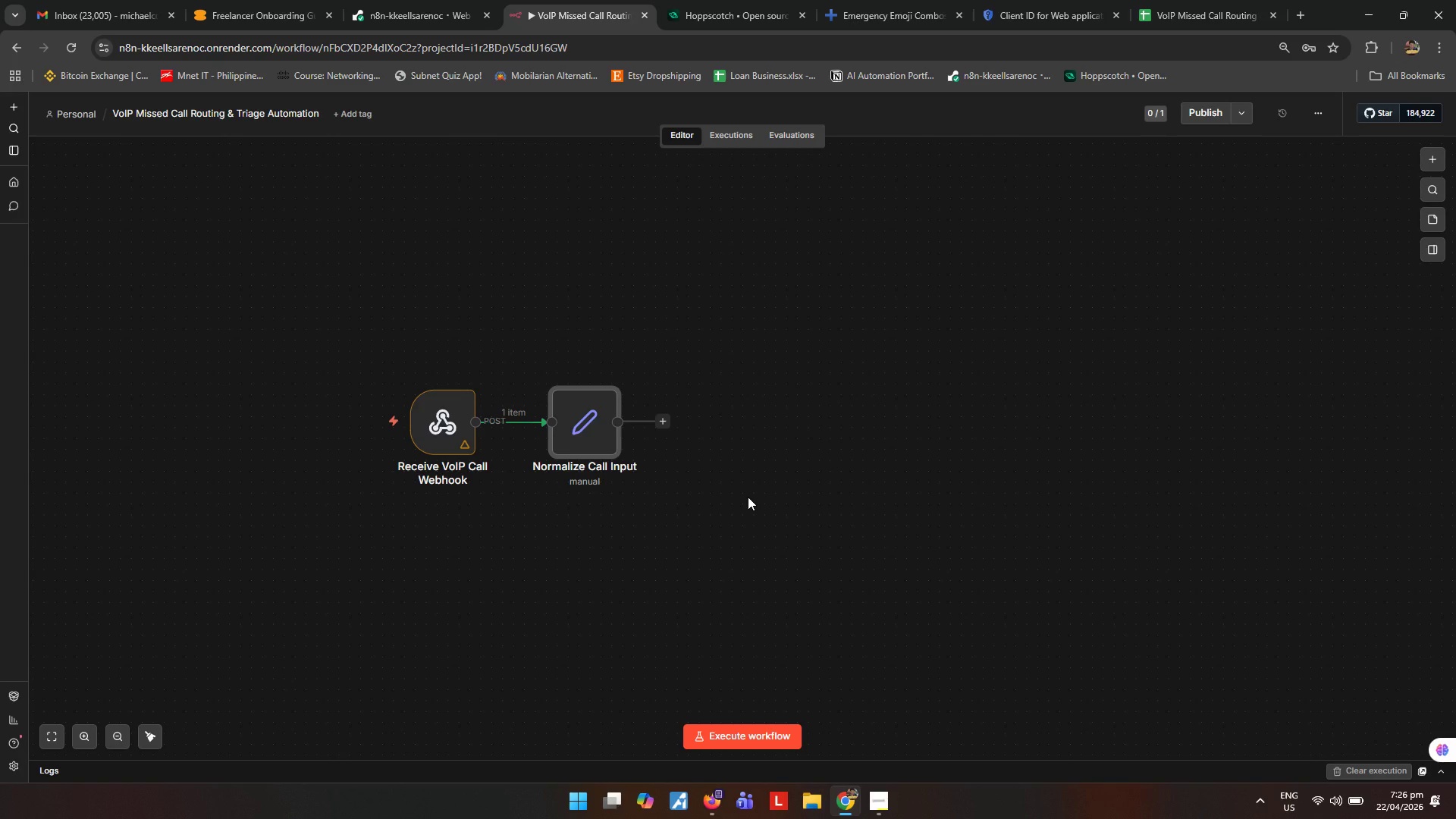 
 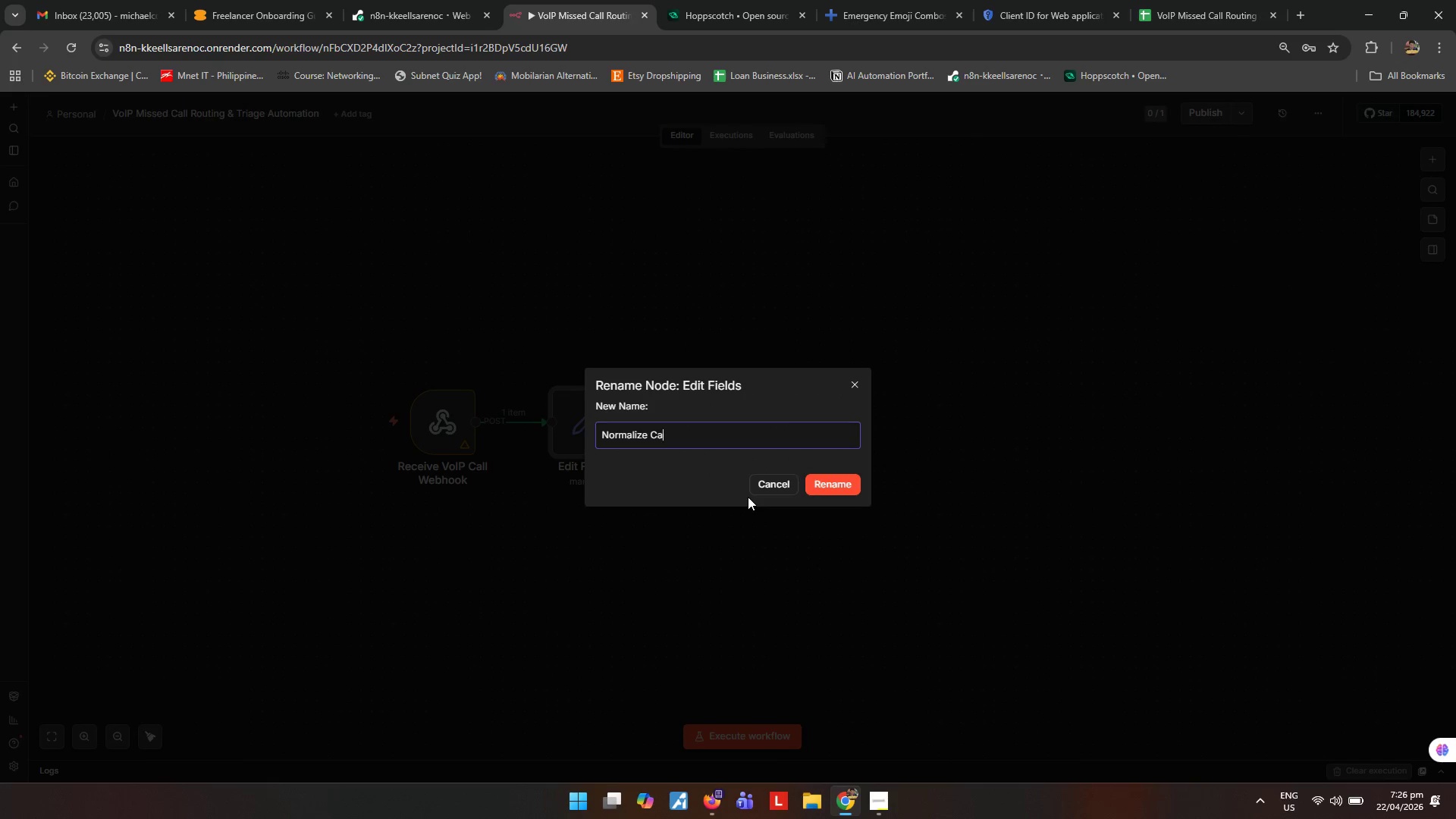 
key(Enter)
 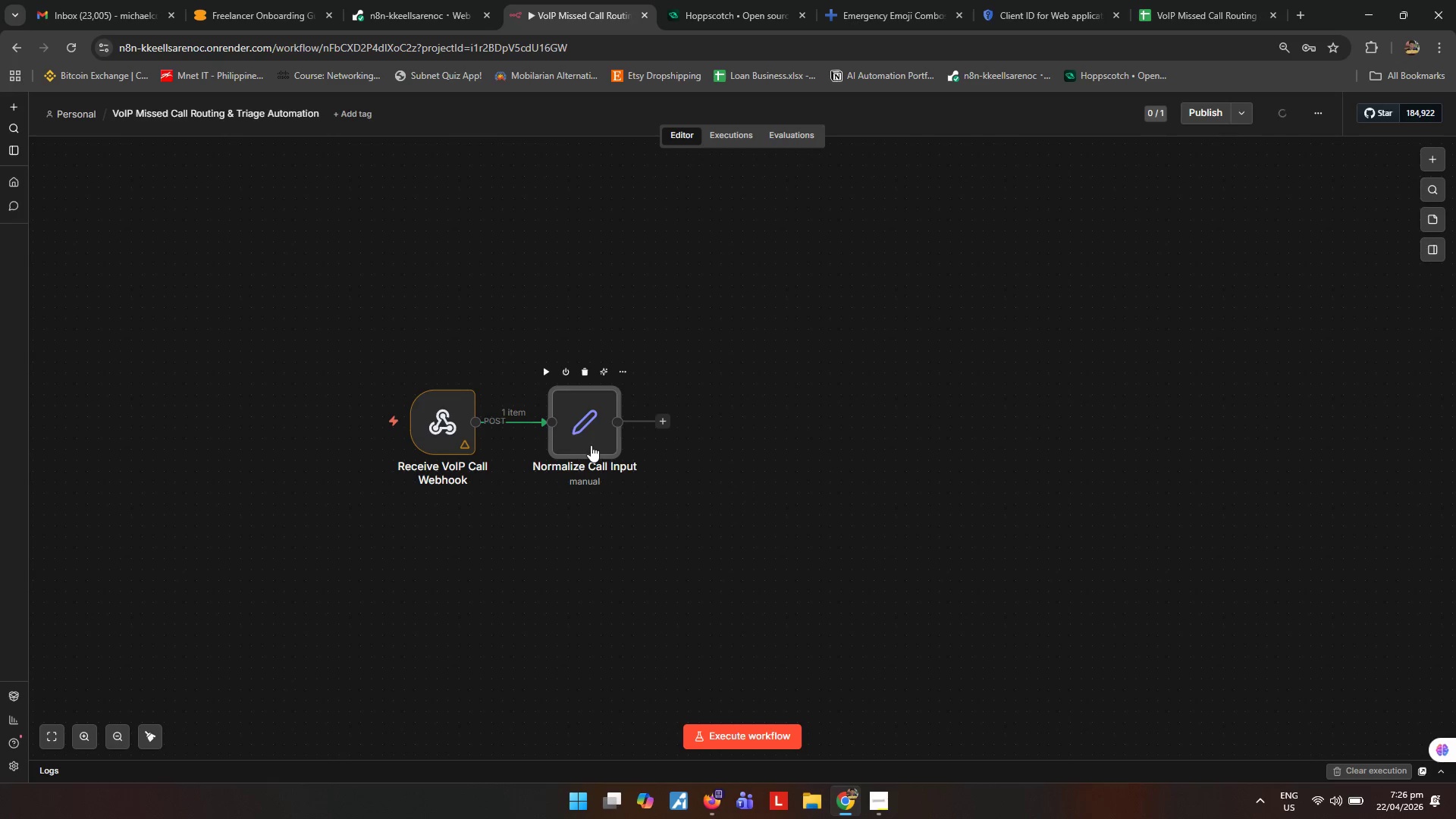 
double_click([591, 445])
 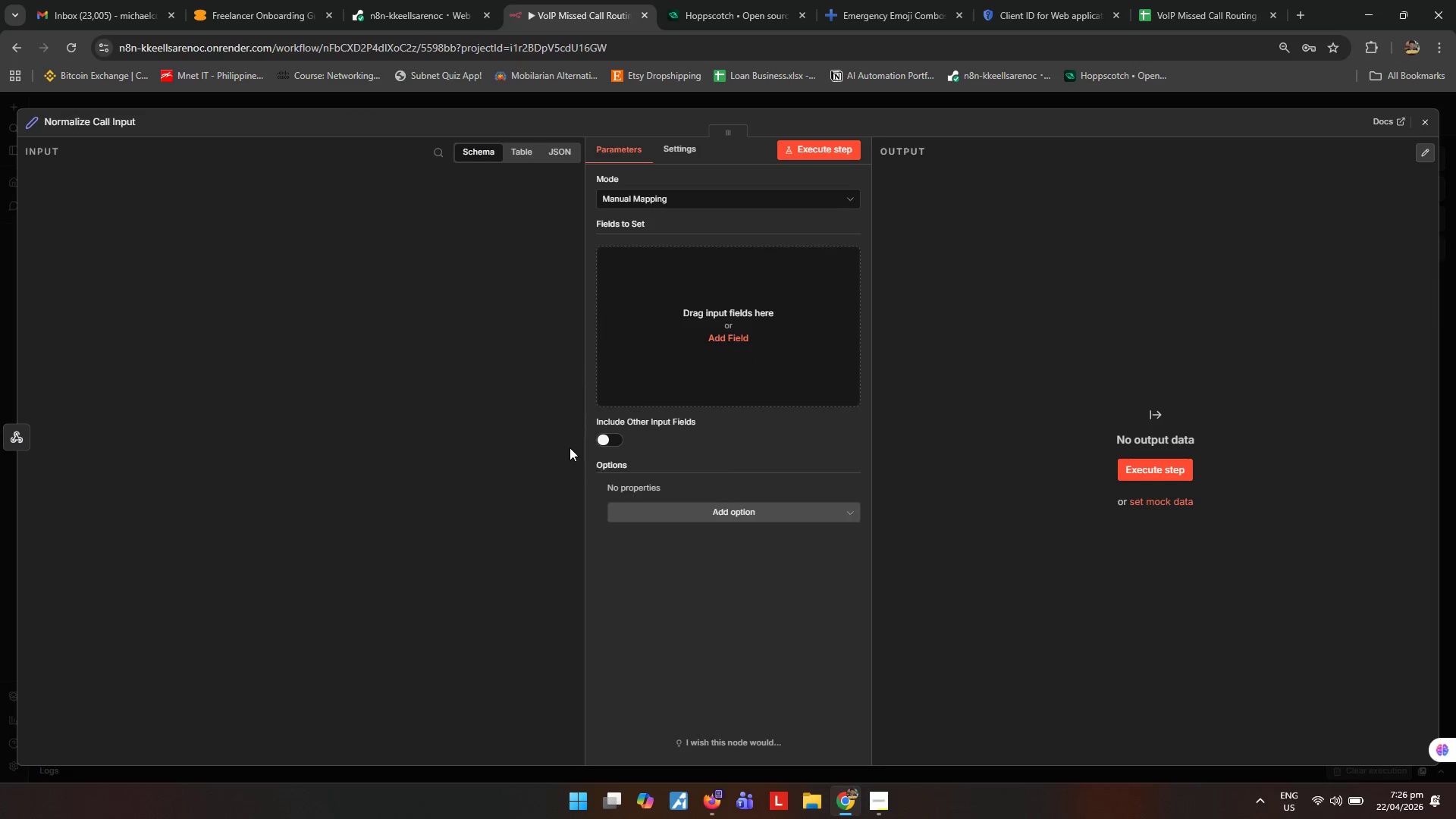 
left_click([736, 335])
 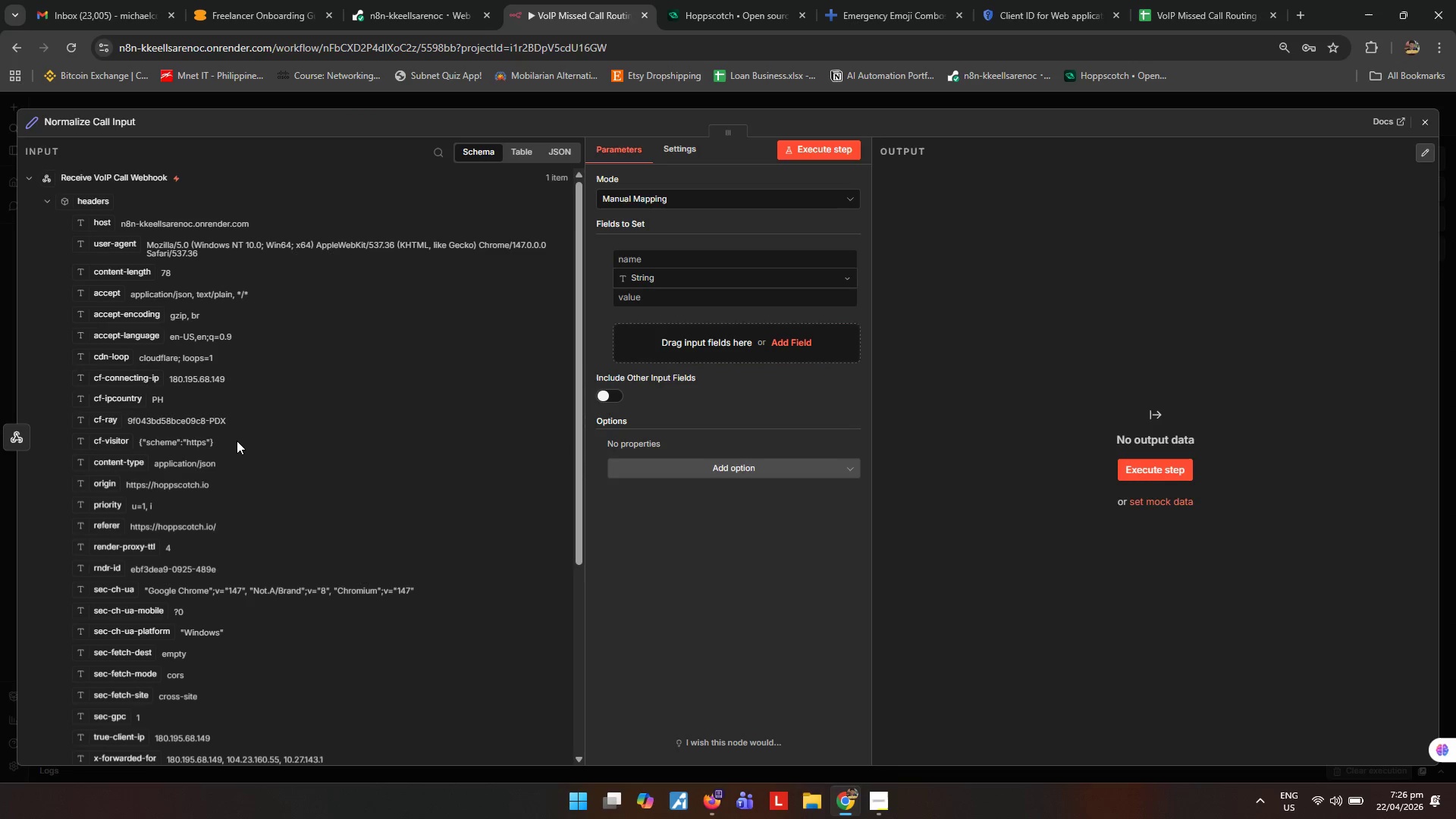 
scroll: coordinate [243, 441], scroll_direction: down, amount: 8.0
 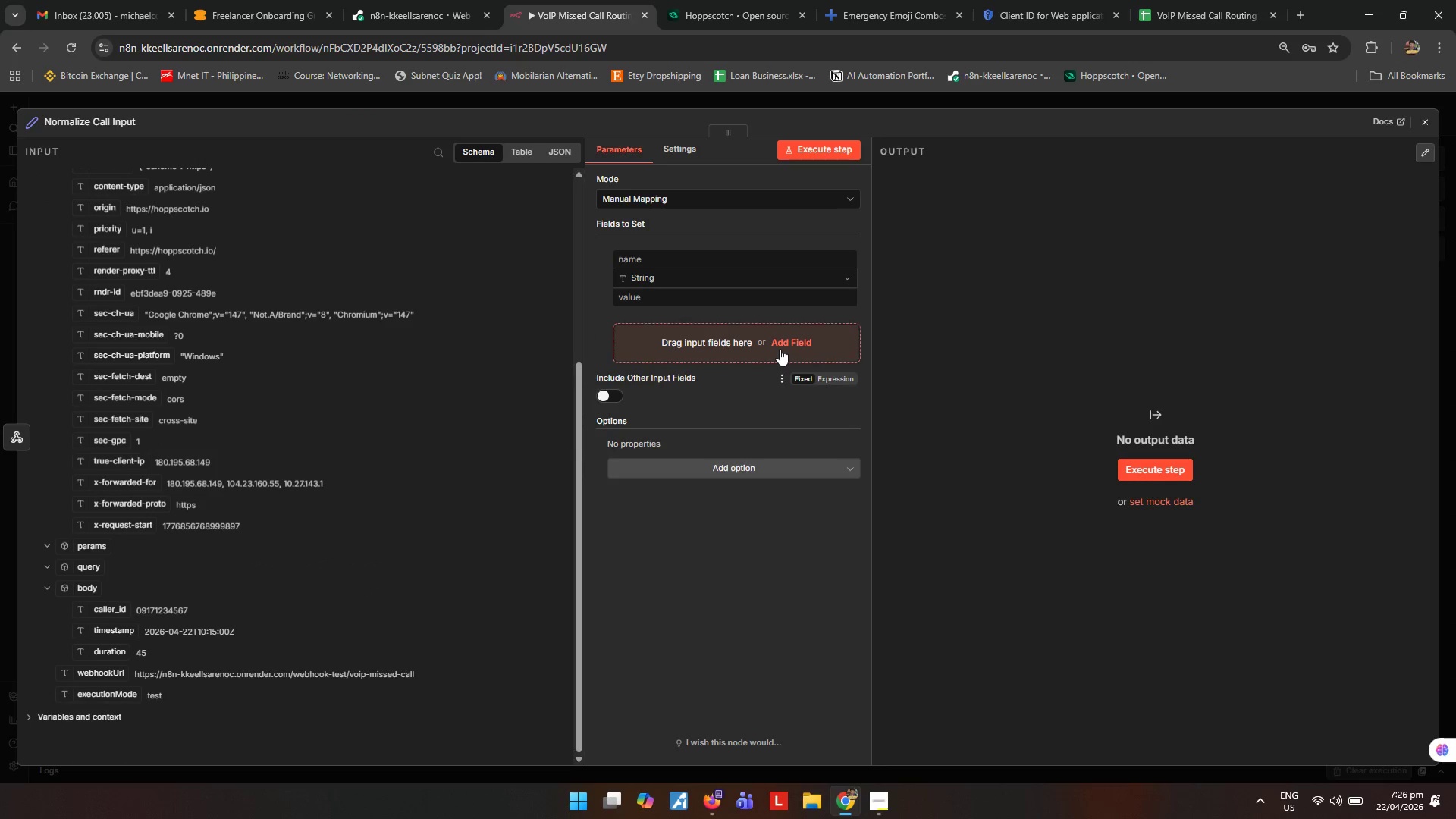 
left_click([780, 349])
 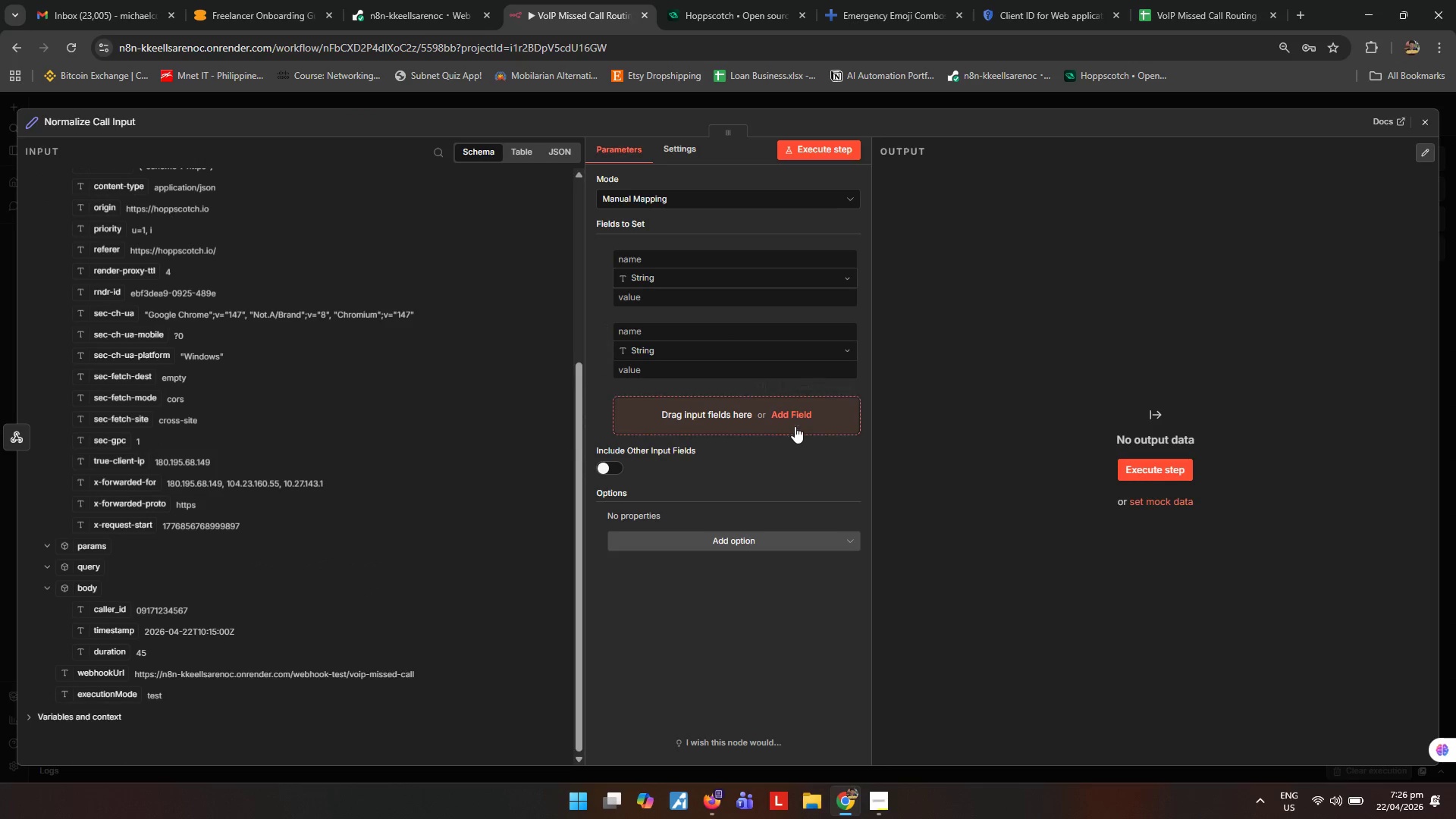 
left_click([792, 420])
 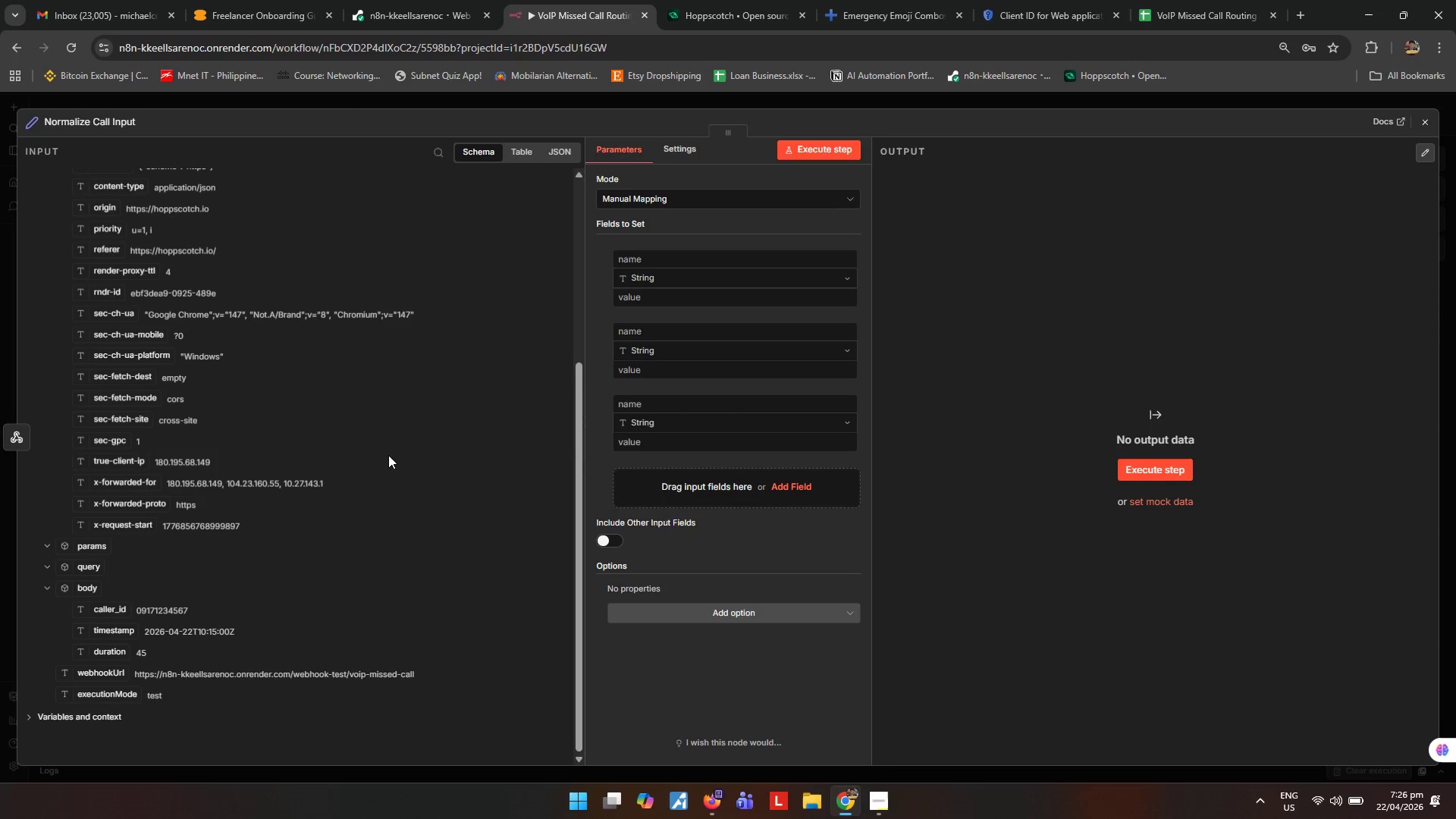 
scroll: coordinate [388, 455], scroll_direction: down, amount: 4.0
 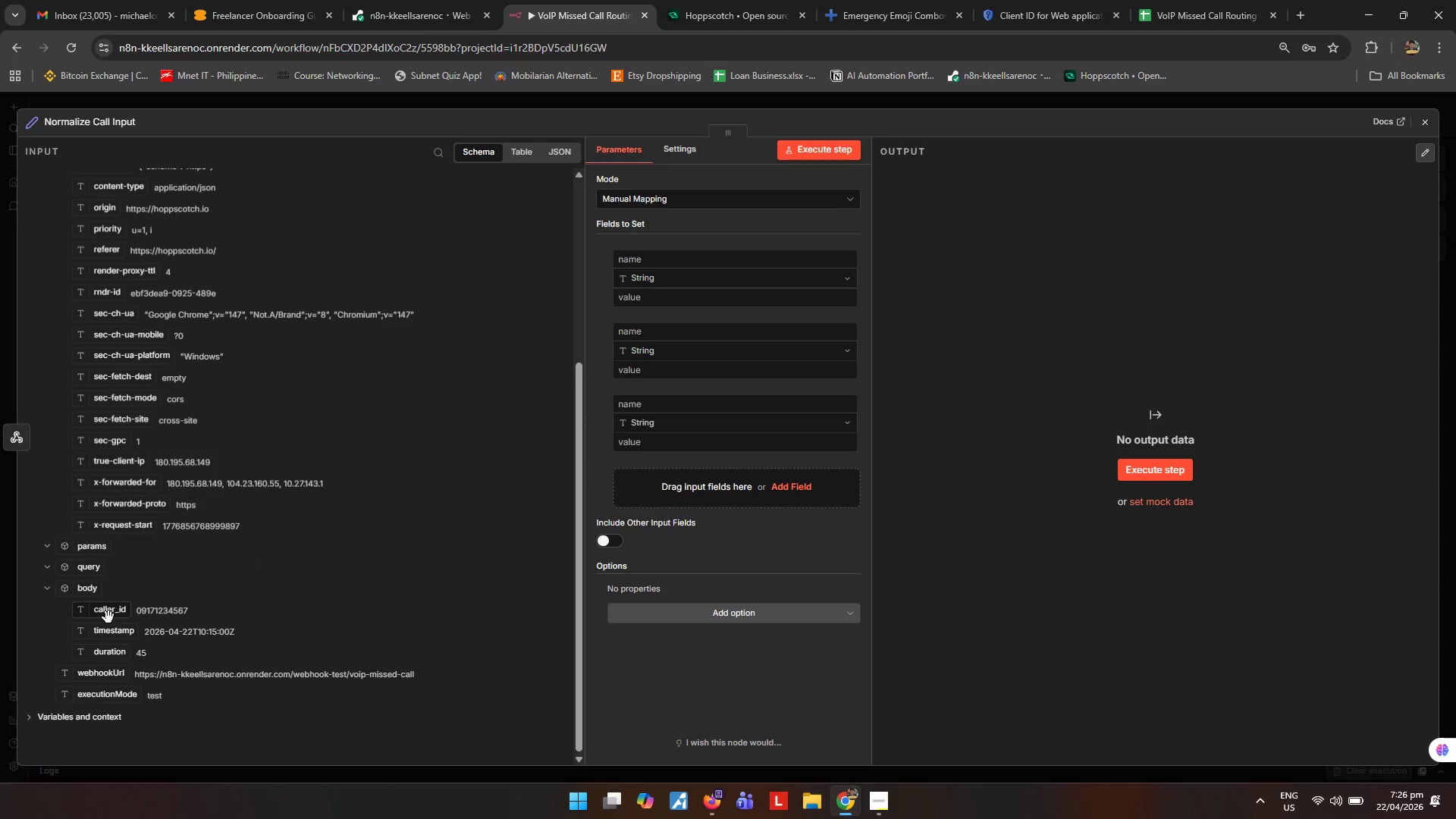 
left_click_drag(start_coordinate=[108, 614], to_coordinate=[697, 290])
 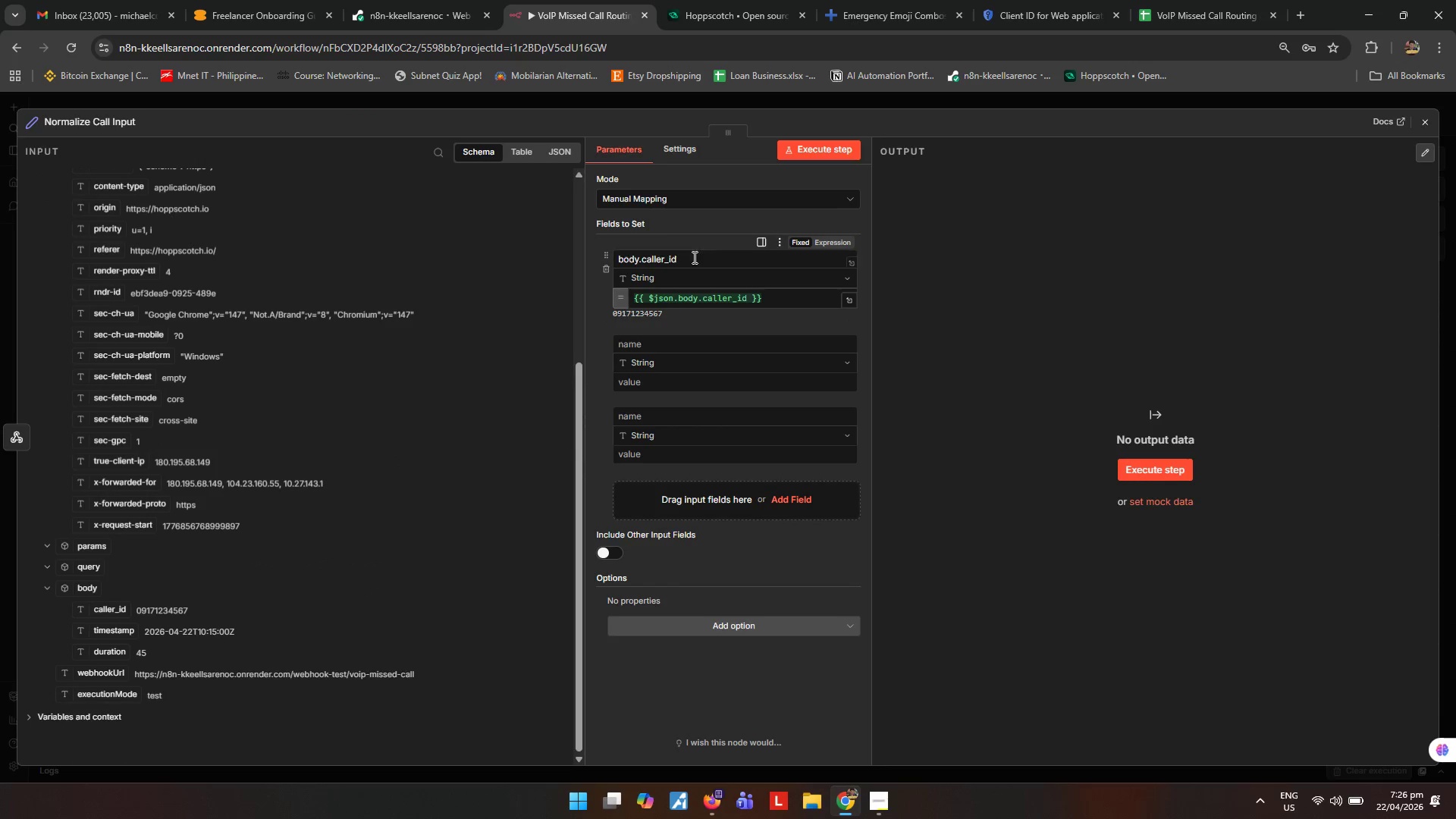 
left_click_drag(start_coordinate=[695, 258], to_coordinate=[411, 284])
 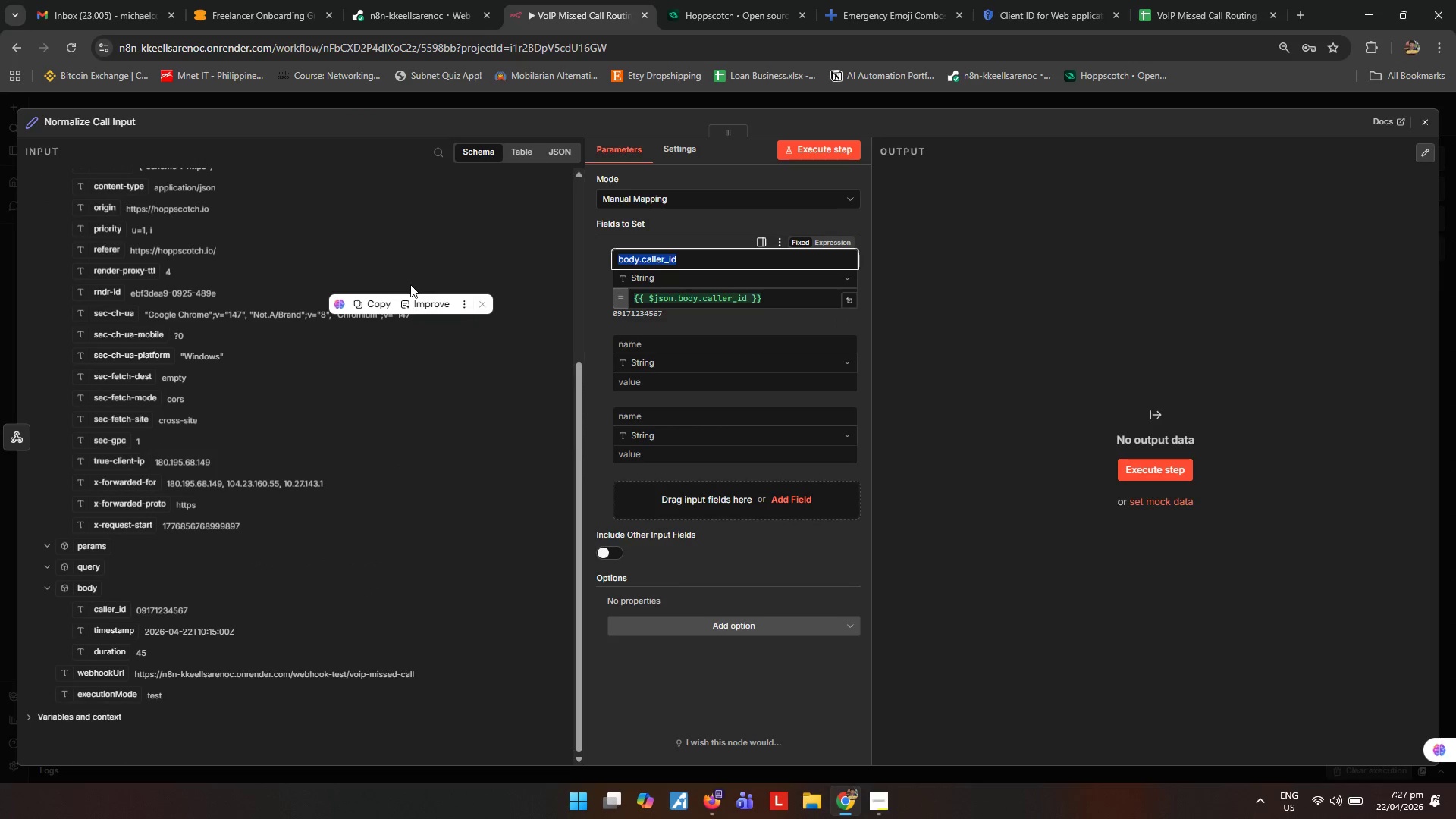 
type(Phoe )
key(Backspace)
key(Backspace)
type(ne Number)
 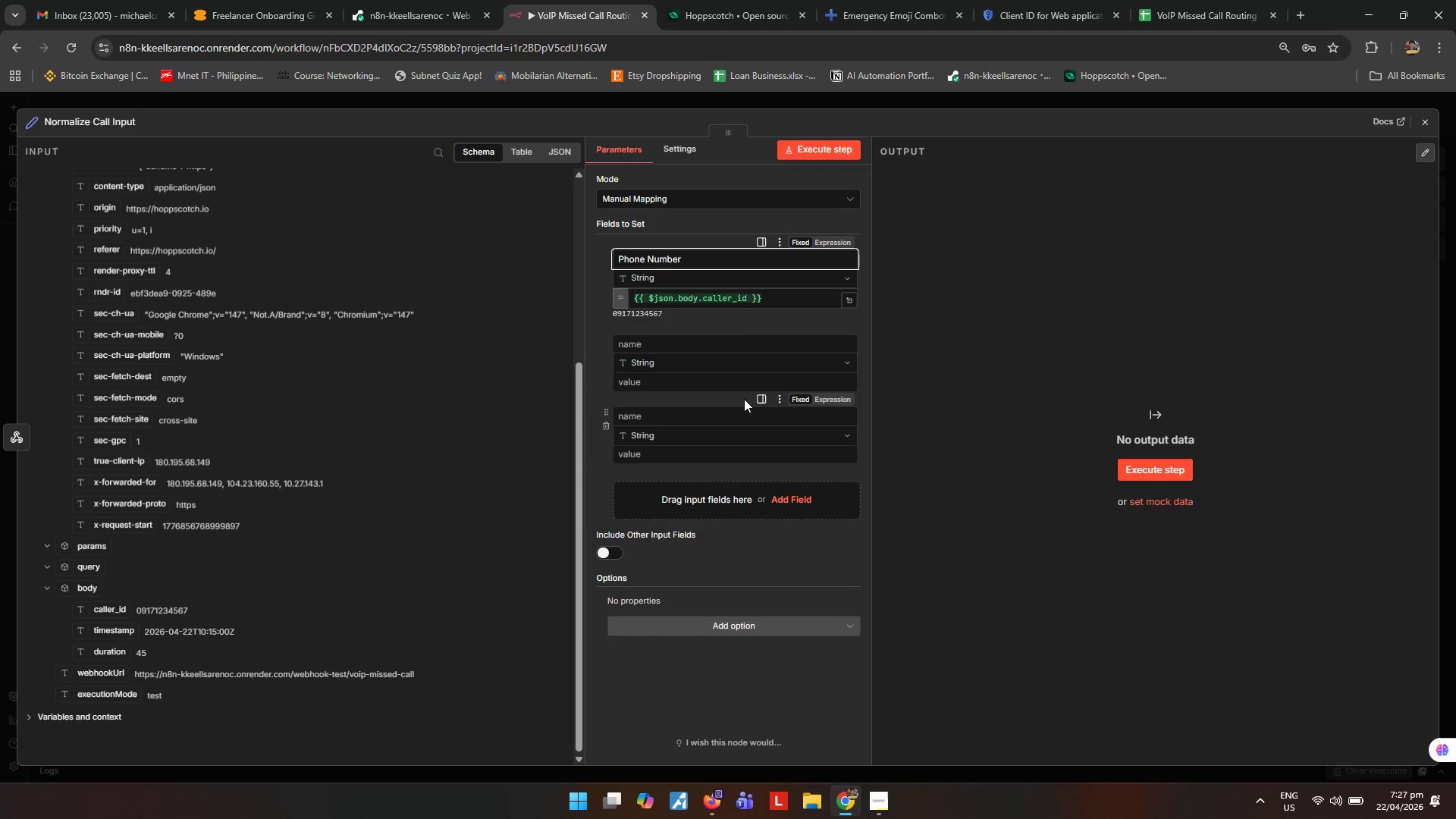 
wait(11.83)
 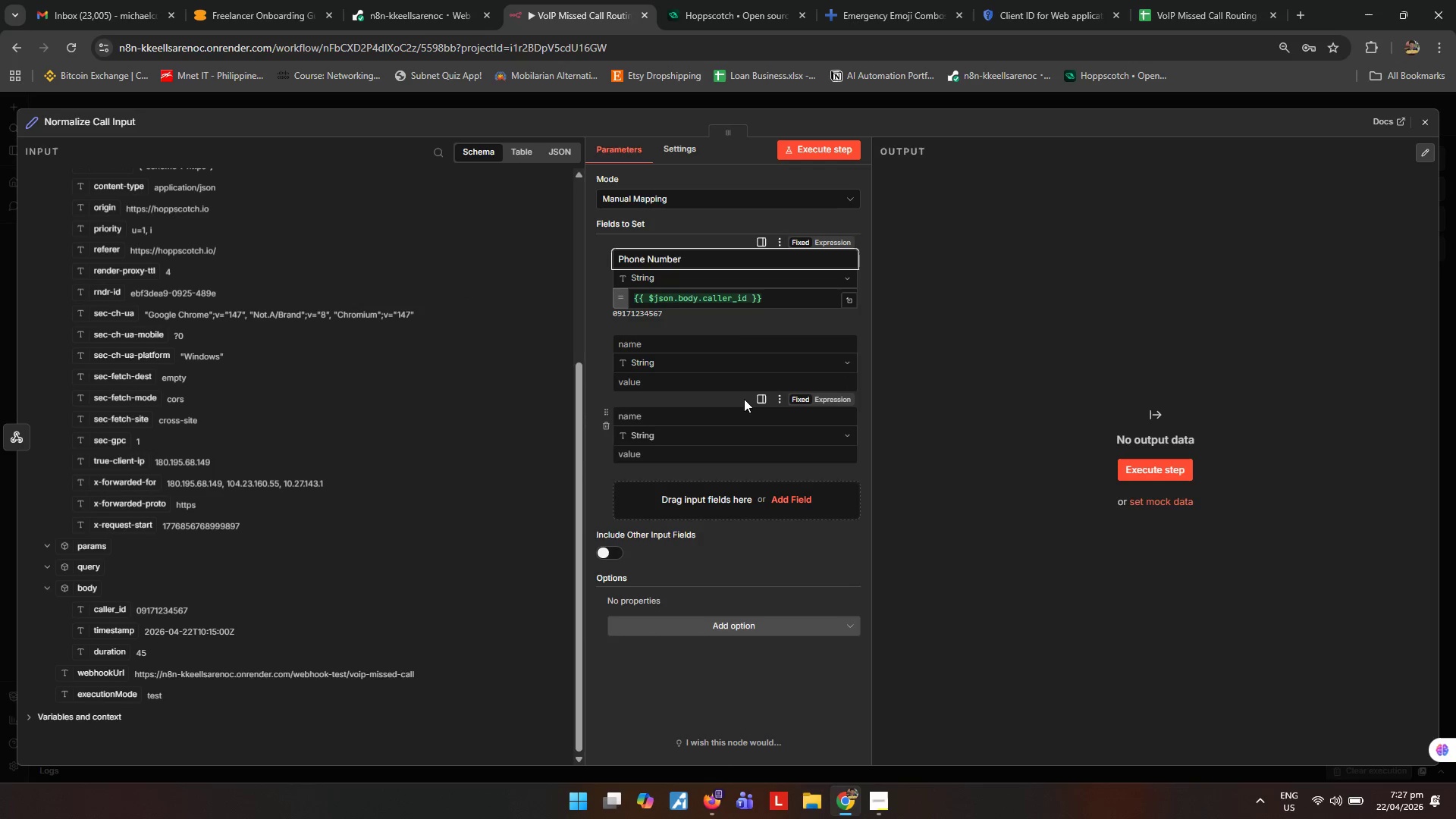 
left_click([651, 297])
 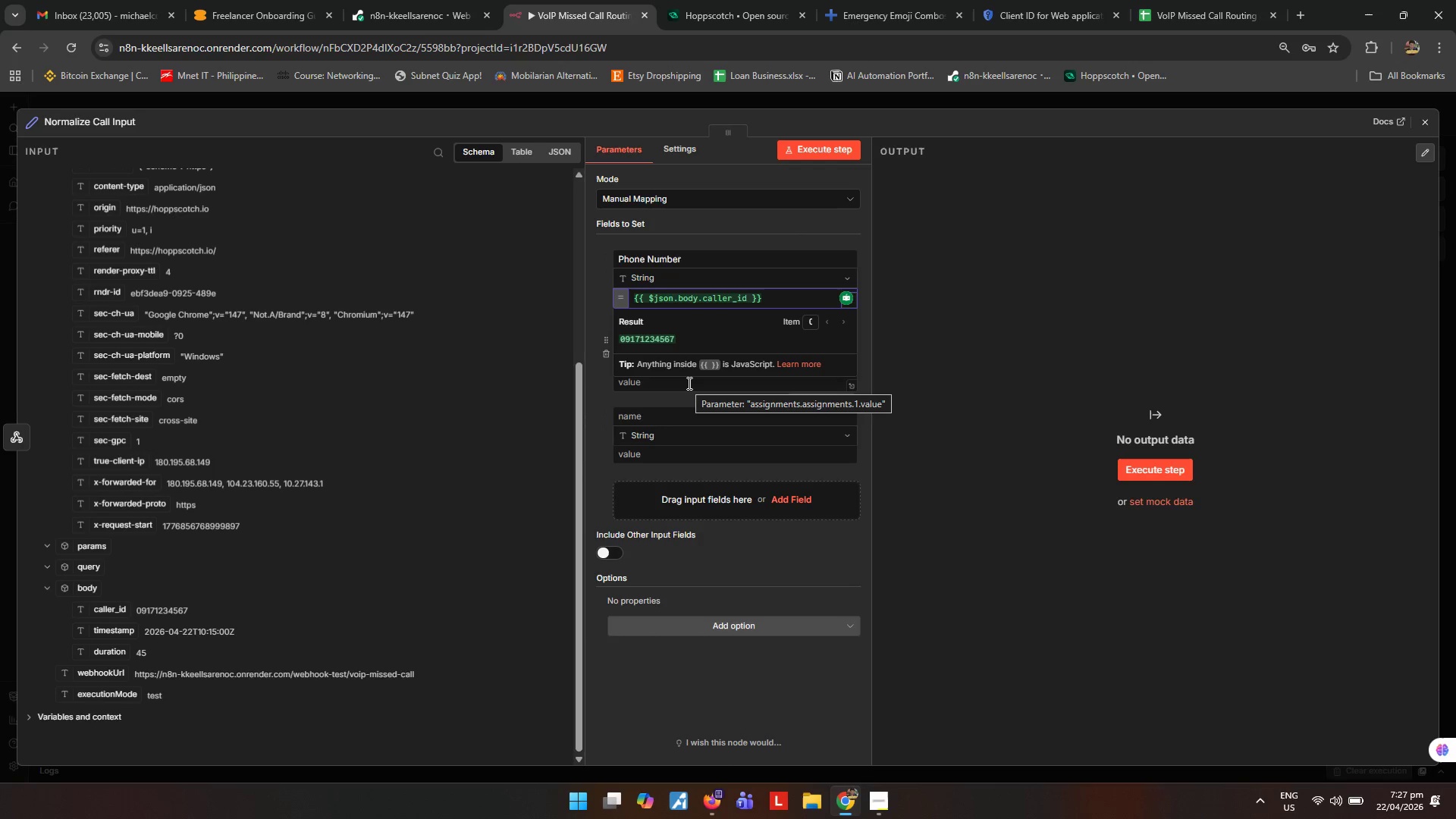 
key(Shift+ShiftRight)
 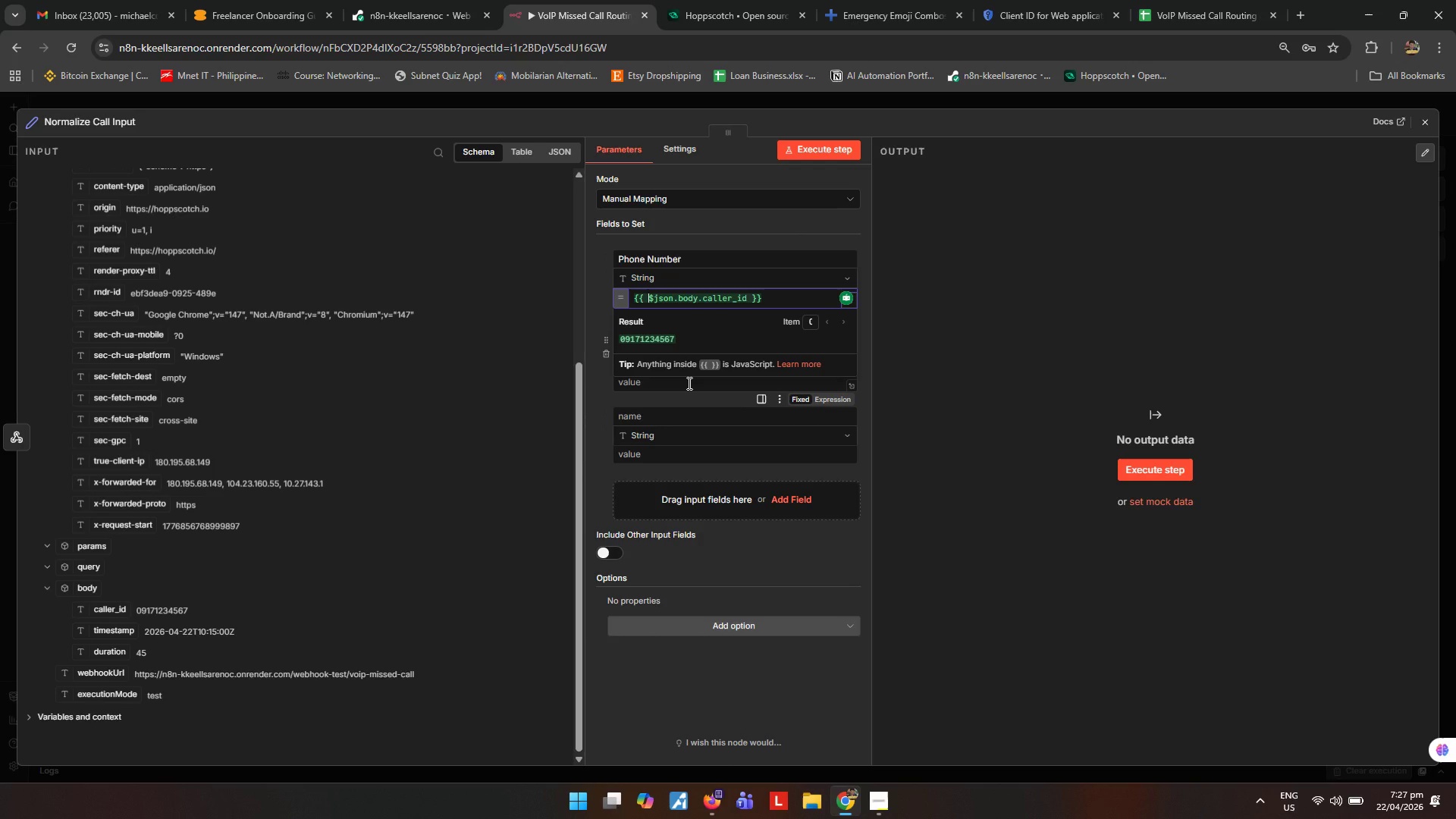 
key(Shift+9)
 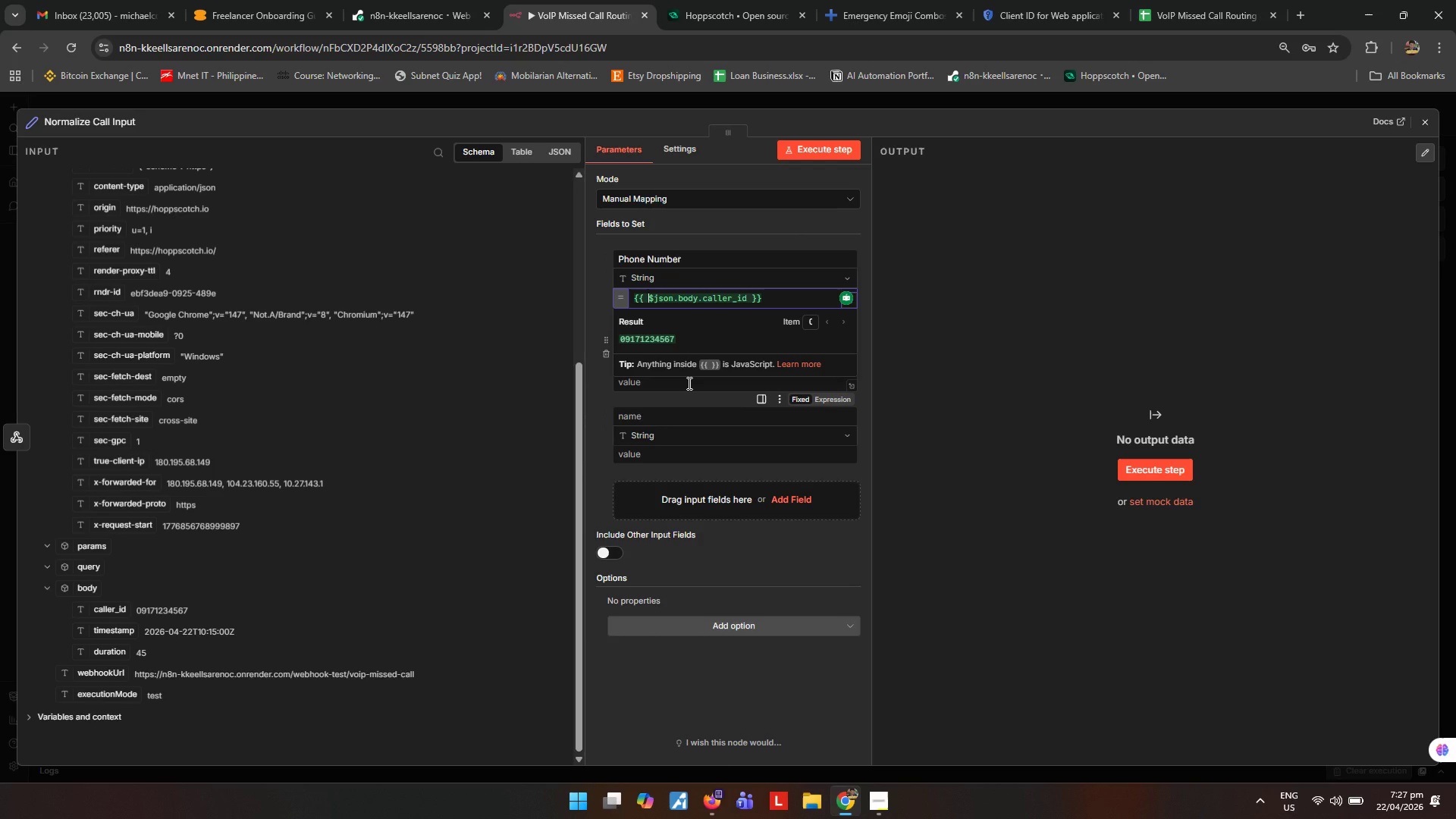 
hold_key(key=ArrowRight, duration=0.86)
 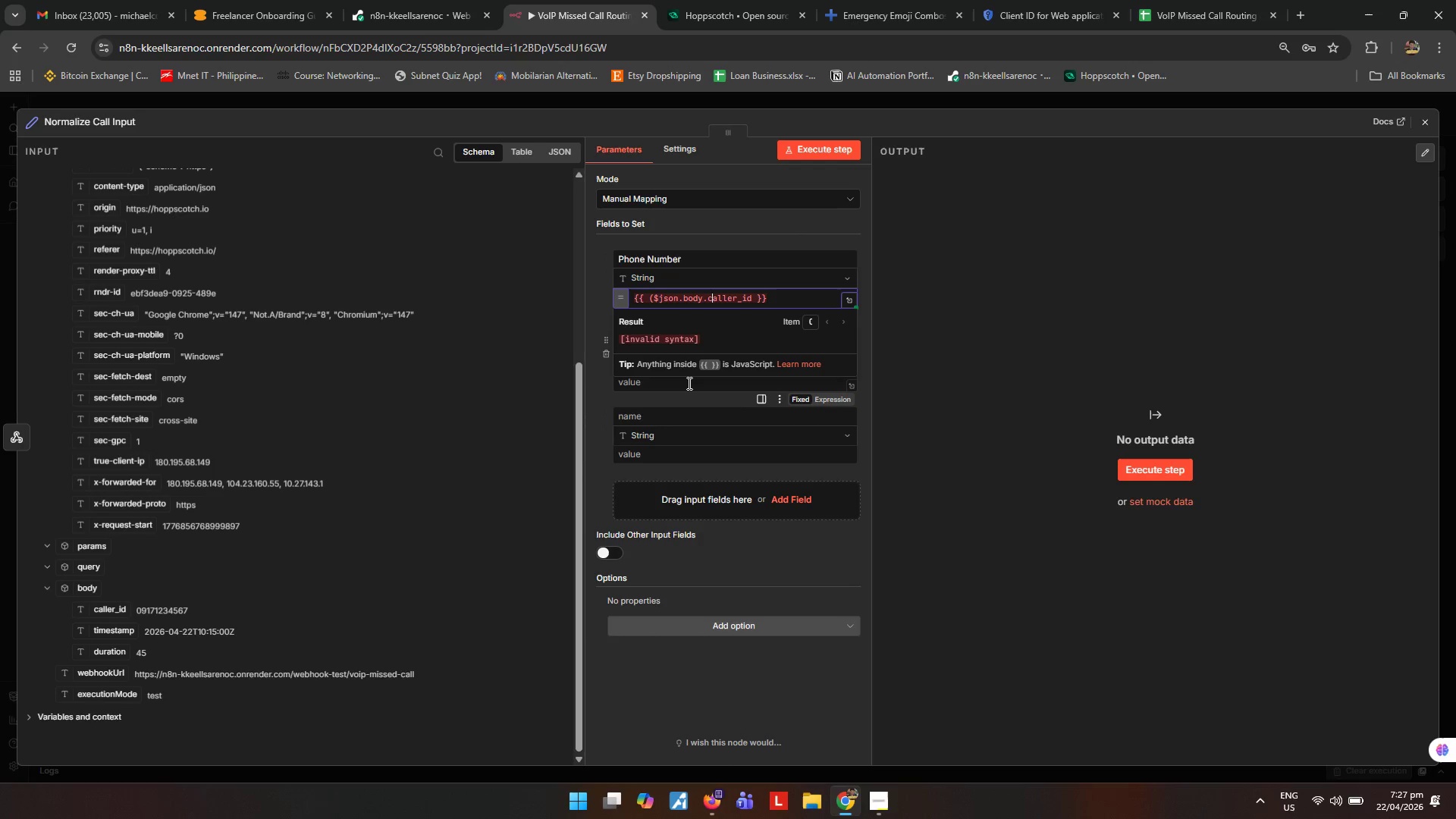 
hold_key(key=ArrowRight, duration=0.64)
 